 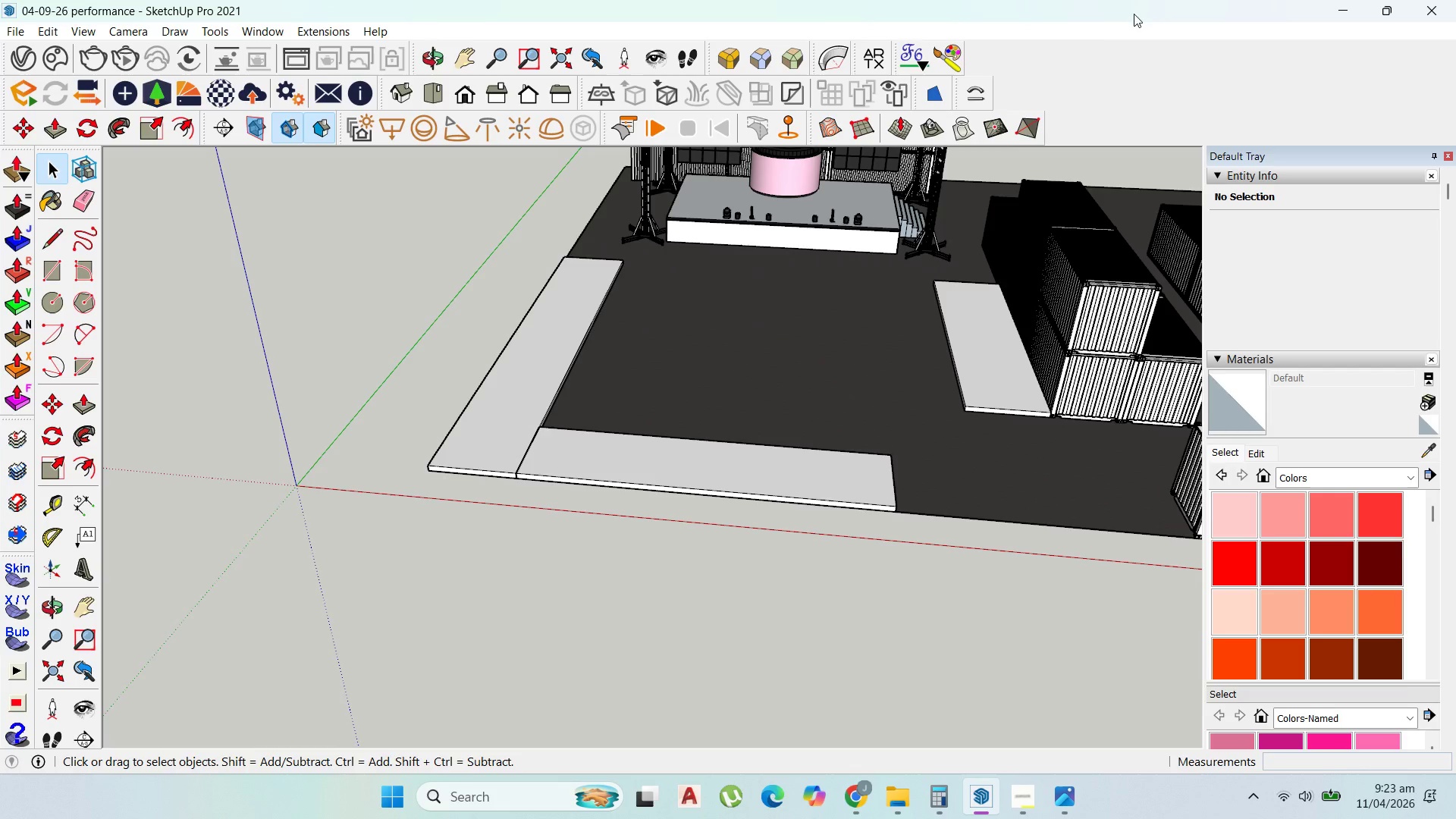 
scroll: coordinate [513, 485], scroll_direction: down, amount: 6.0
 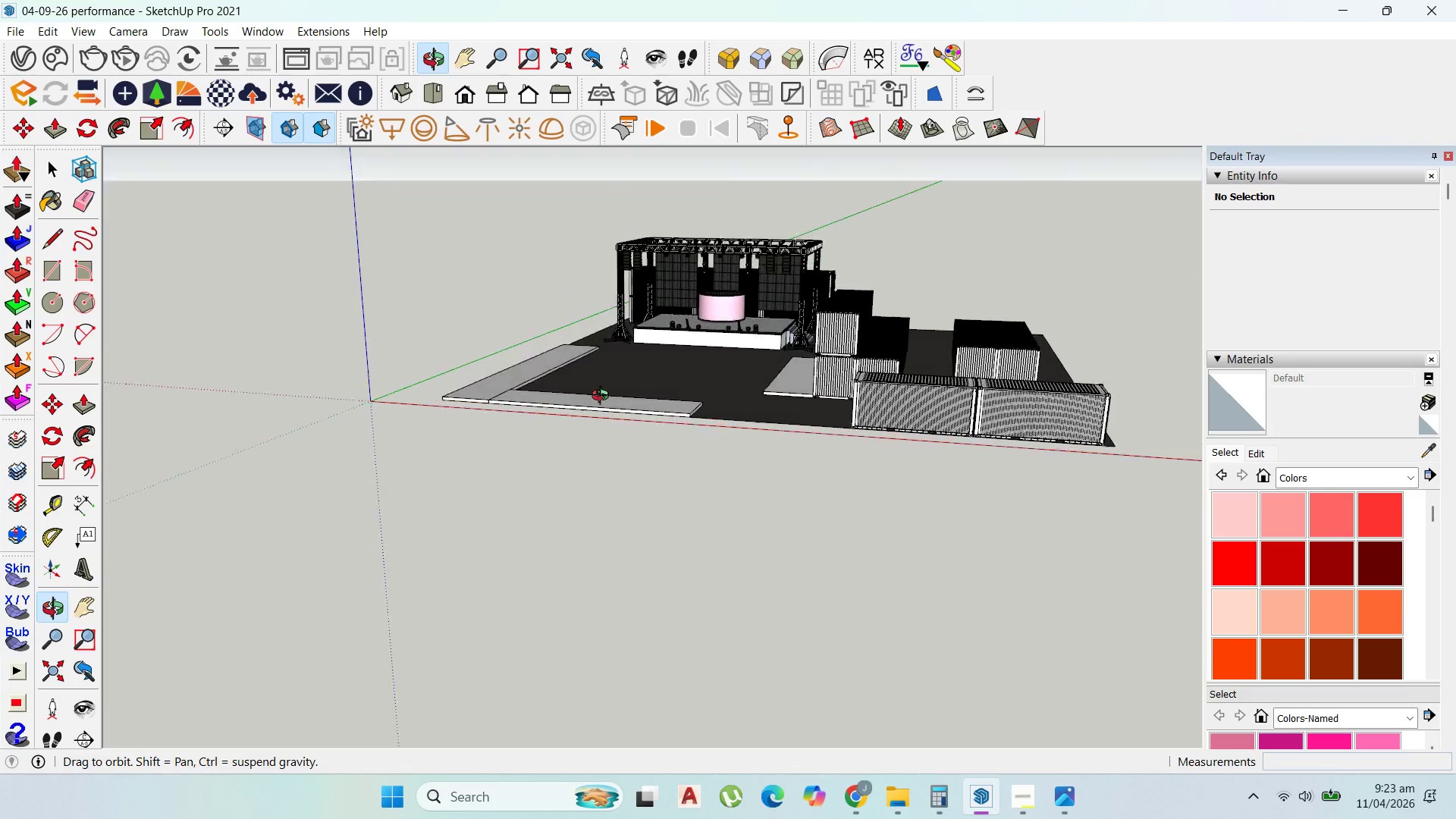 
scroll: coordinate [710, 277], scroll_direction: up, amount: 11.0
 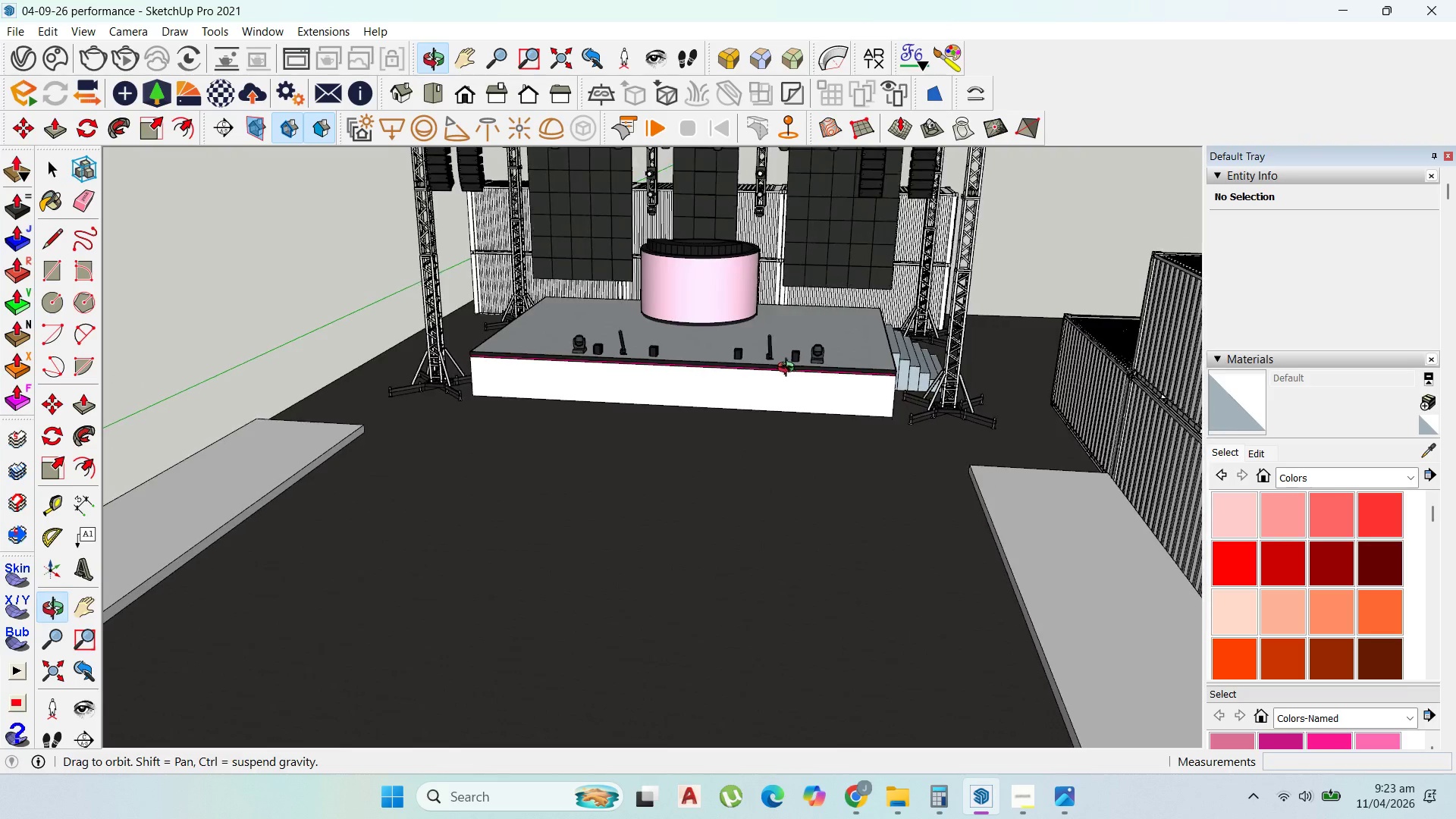 
scroll: coordinate [788, 375], scroll_direction: down, amount: 4.0
 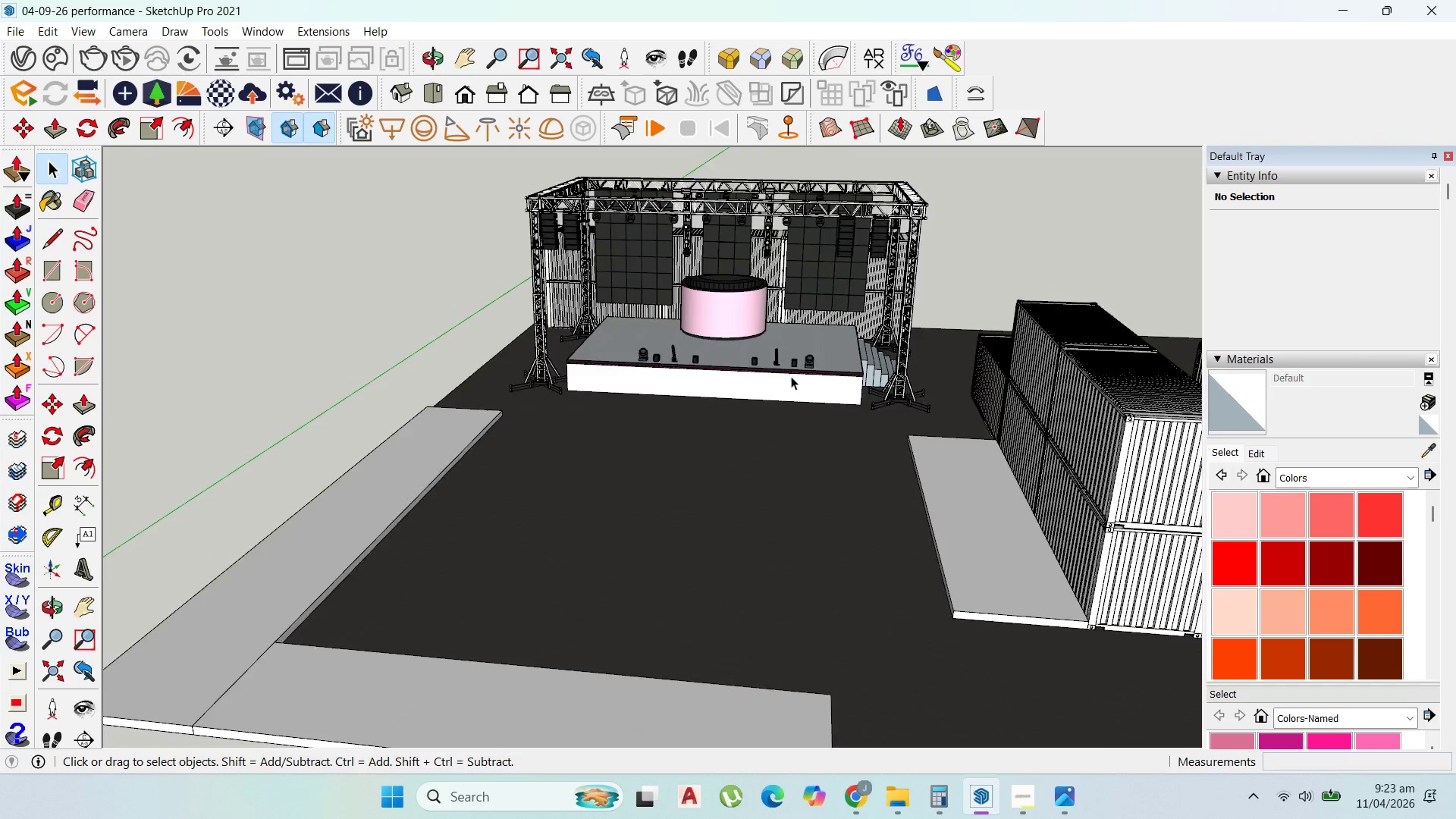 
scroll: coordinate [791, 375], scroll_direction: up, amount: 1.0
 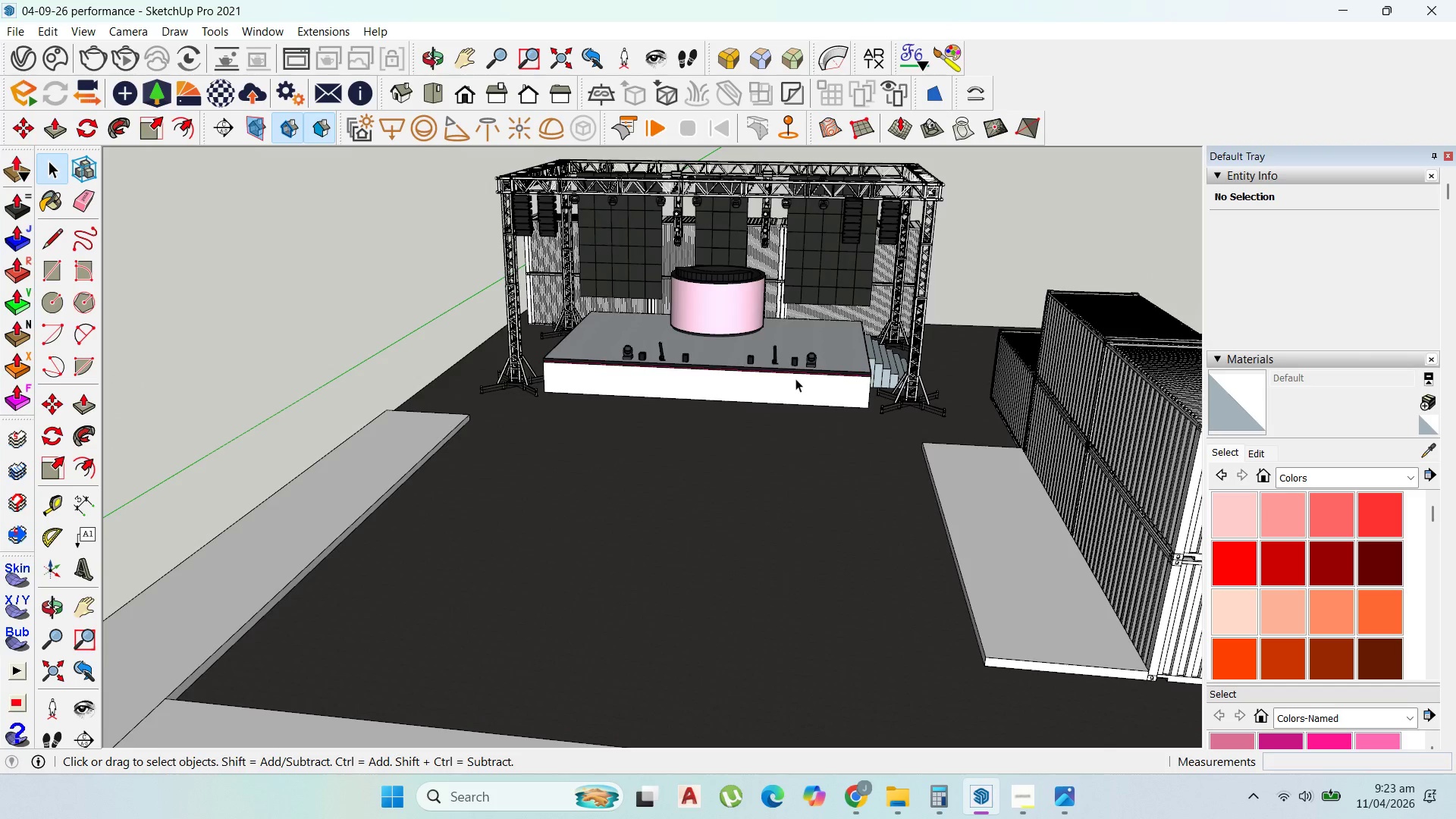 
scroll: coordinate [795, 378], scroll_direction: down, amount: 3.0
 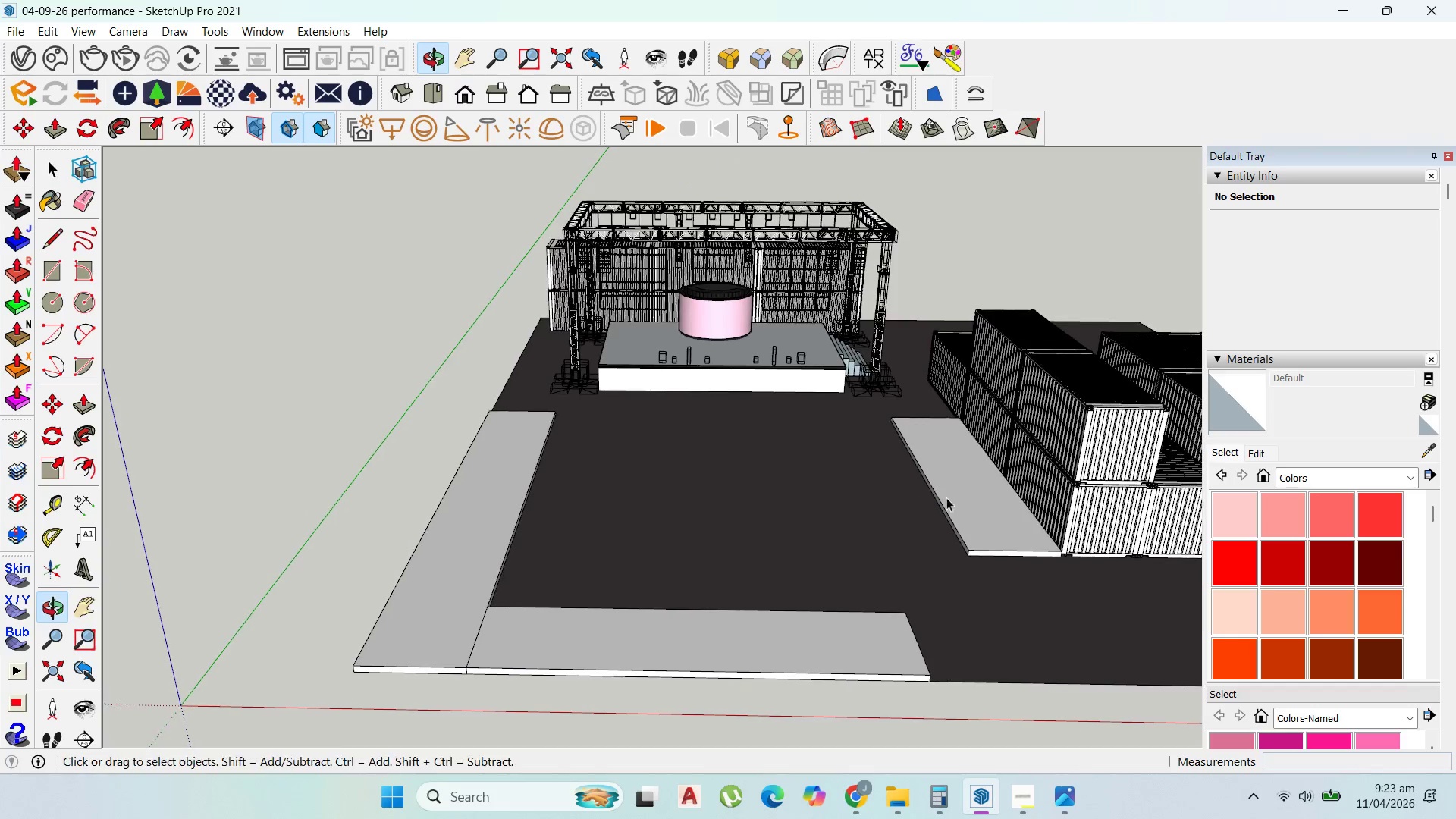 
double_click([961, 488])
 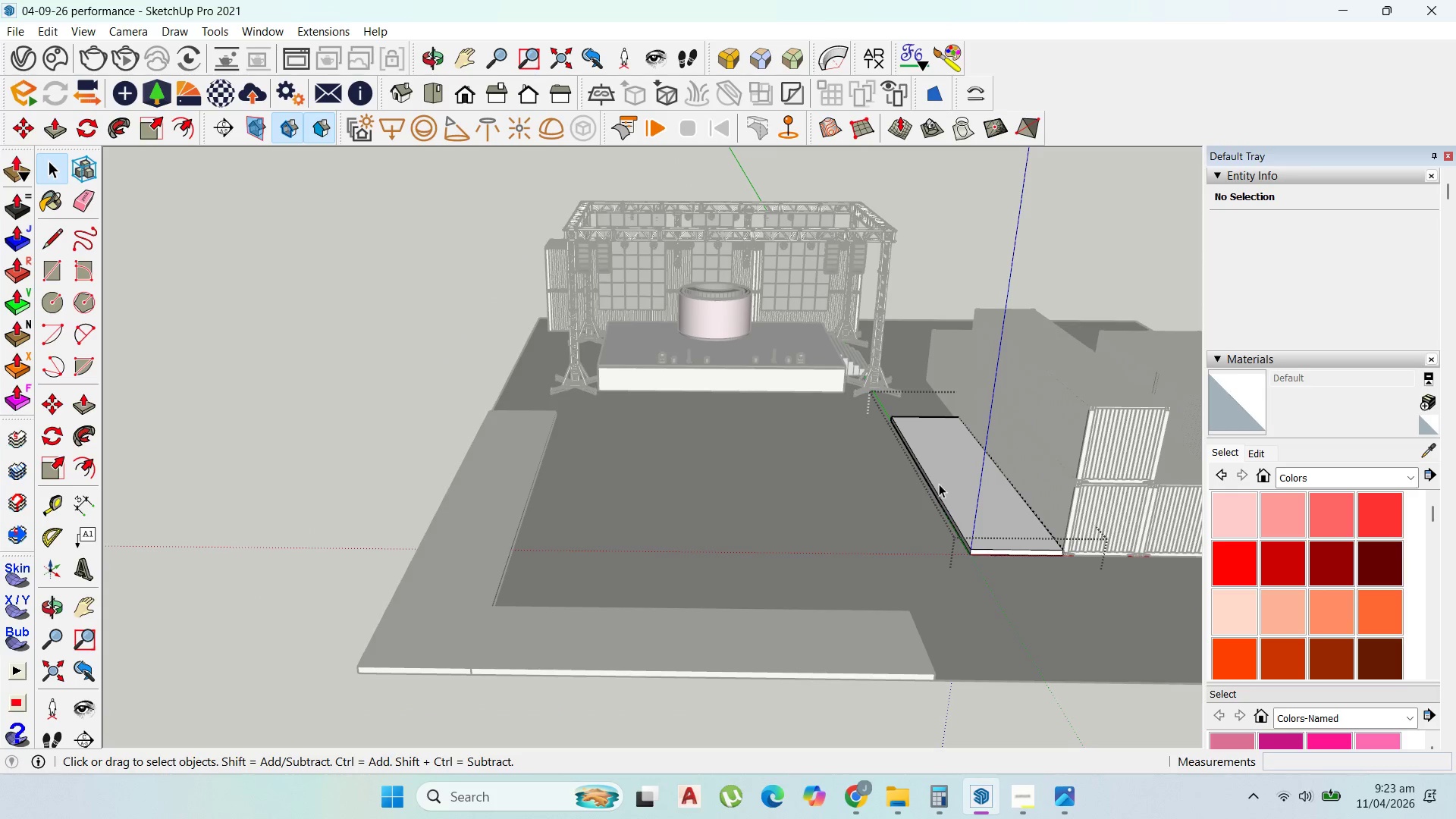 
key(P)
 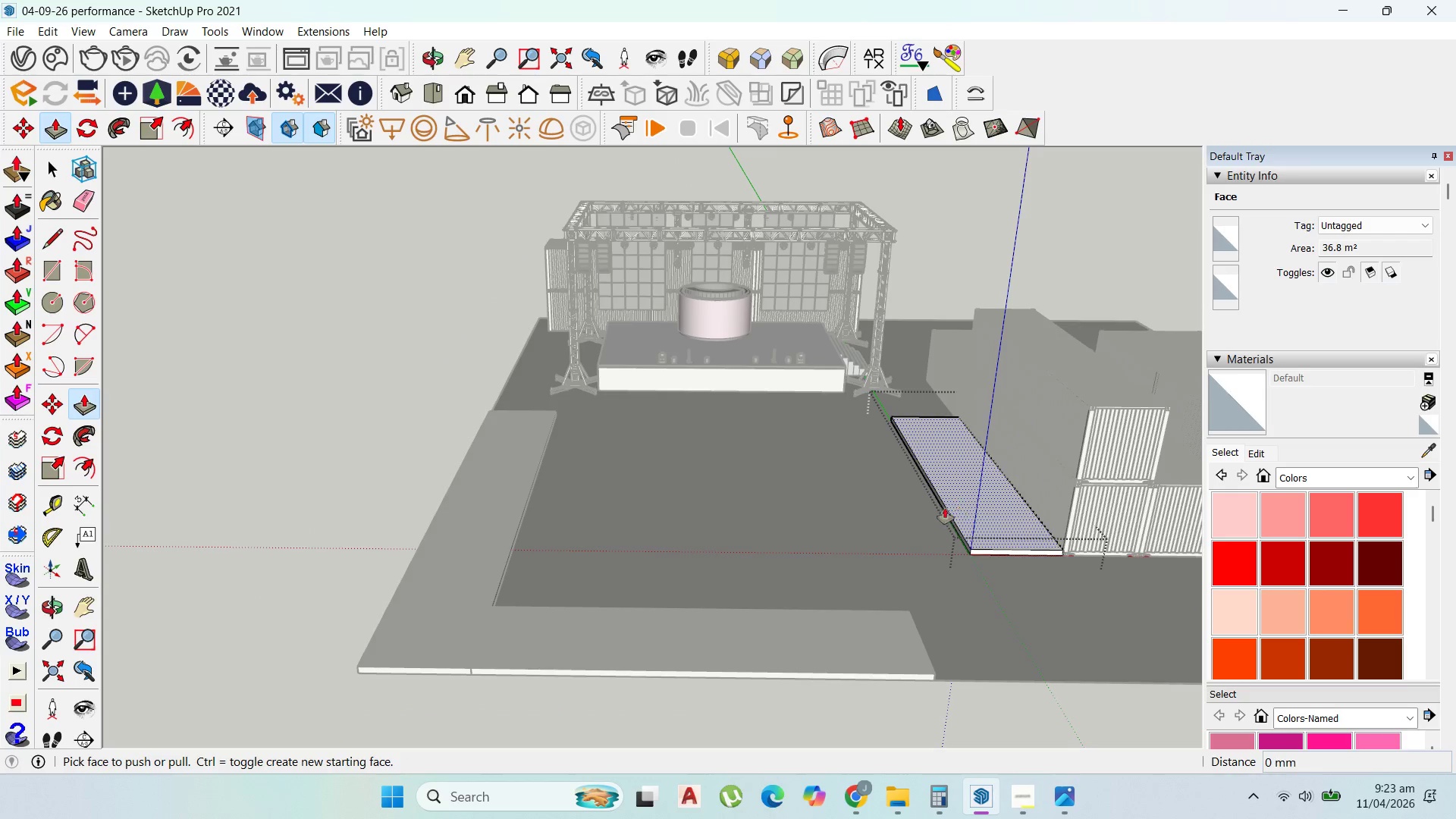 
hold_key(key=Escape, duration=0.31)
 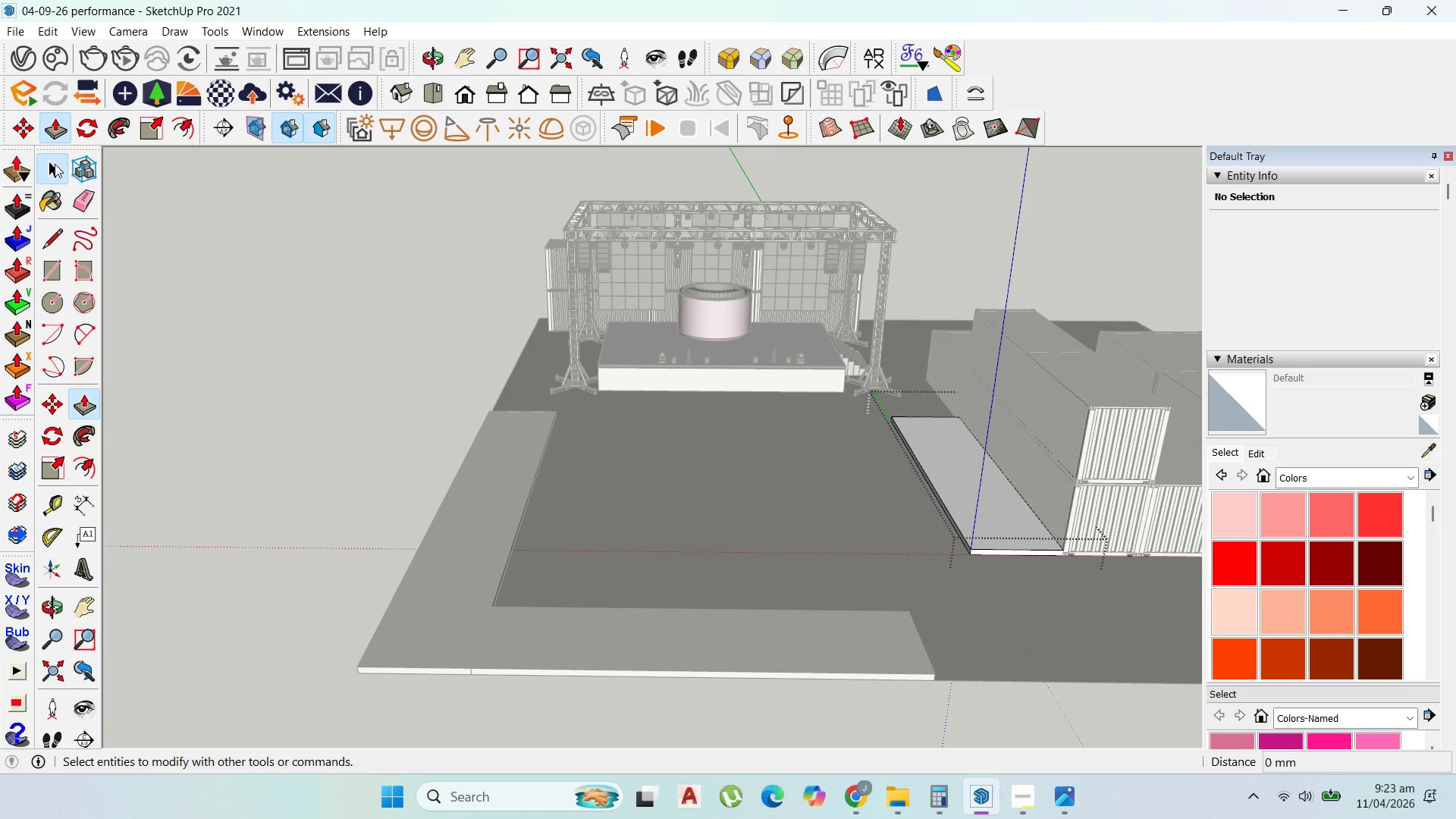 
left_click([55, 164])
 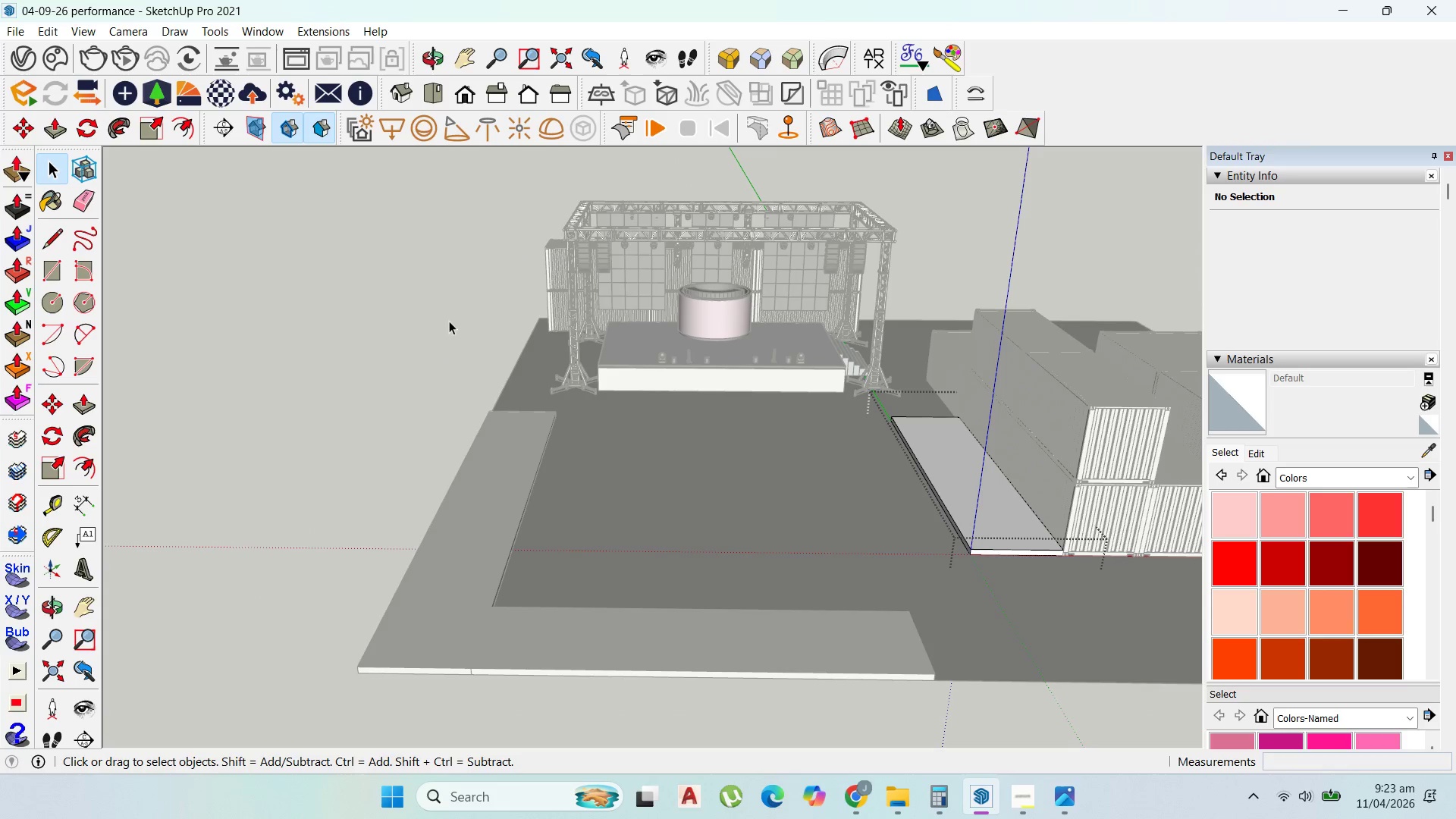 
key(Escape)
 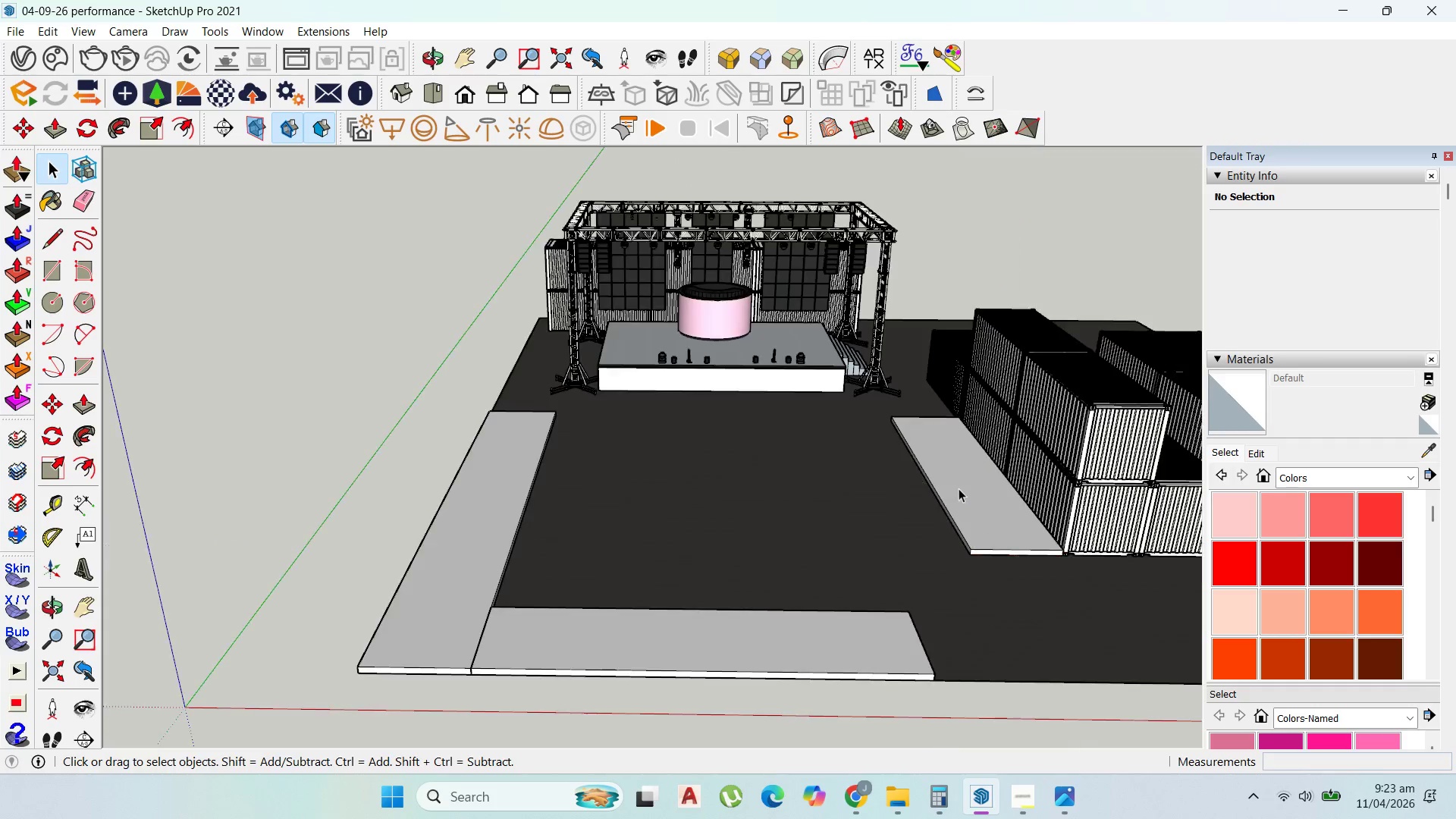 
key(Escape)
 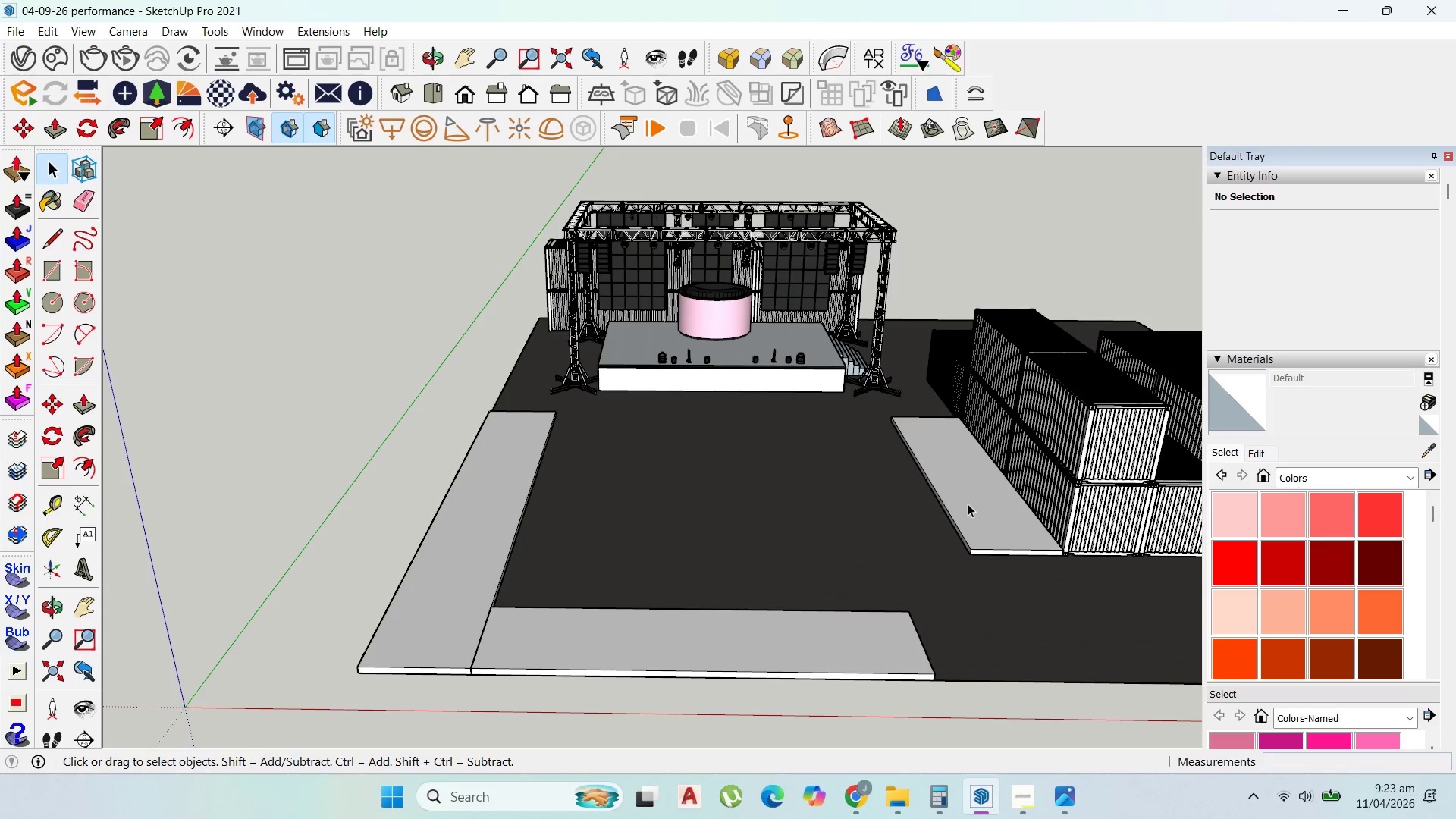 
key(Escape)
 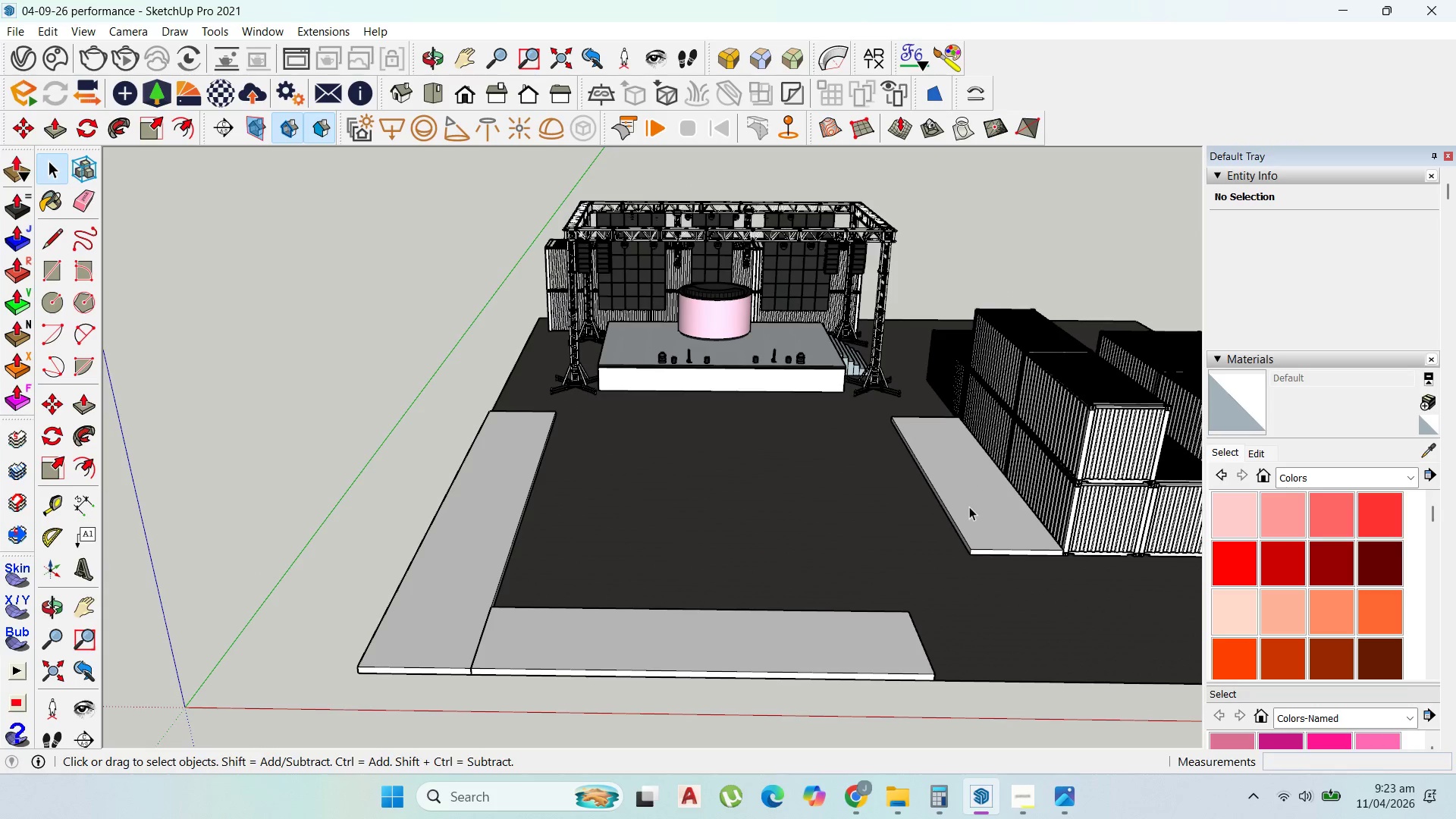 
key(Escape)
 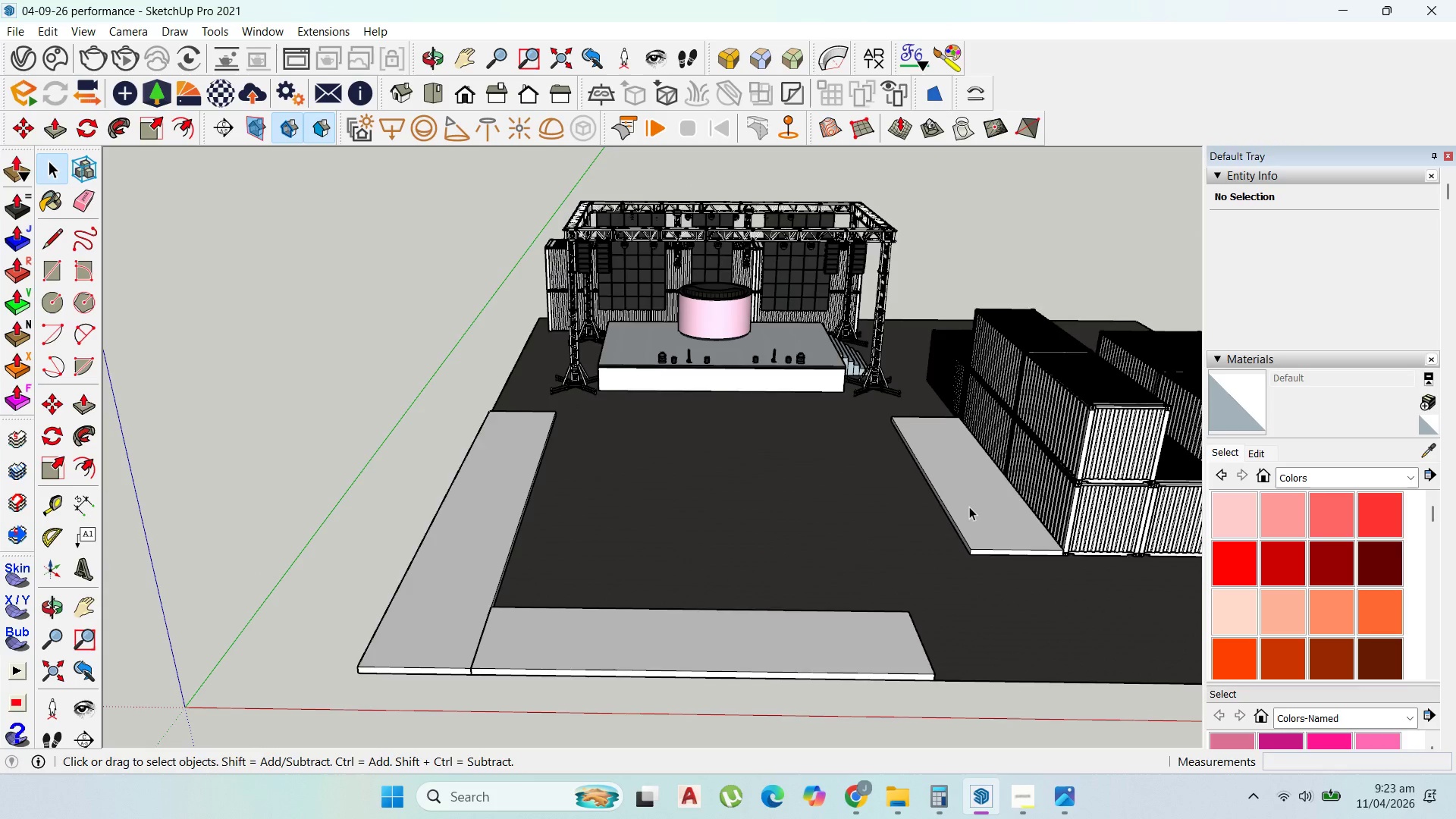 
left_click([969, 507])
 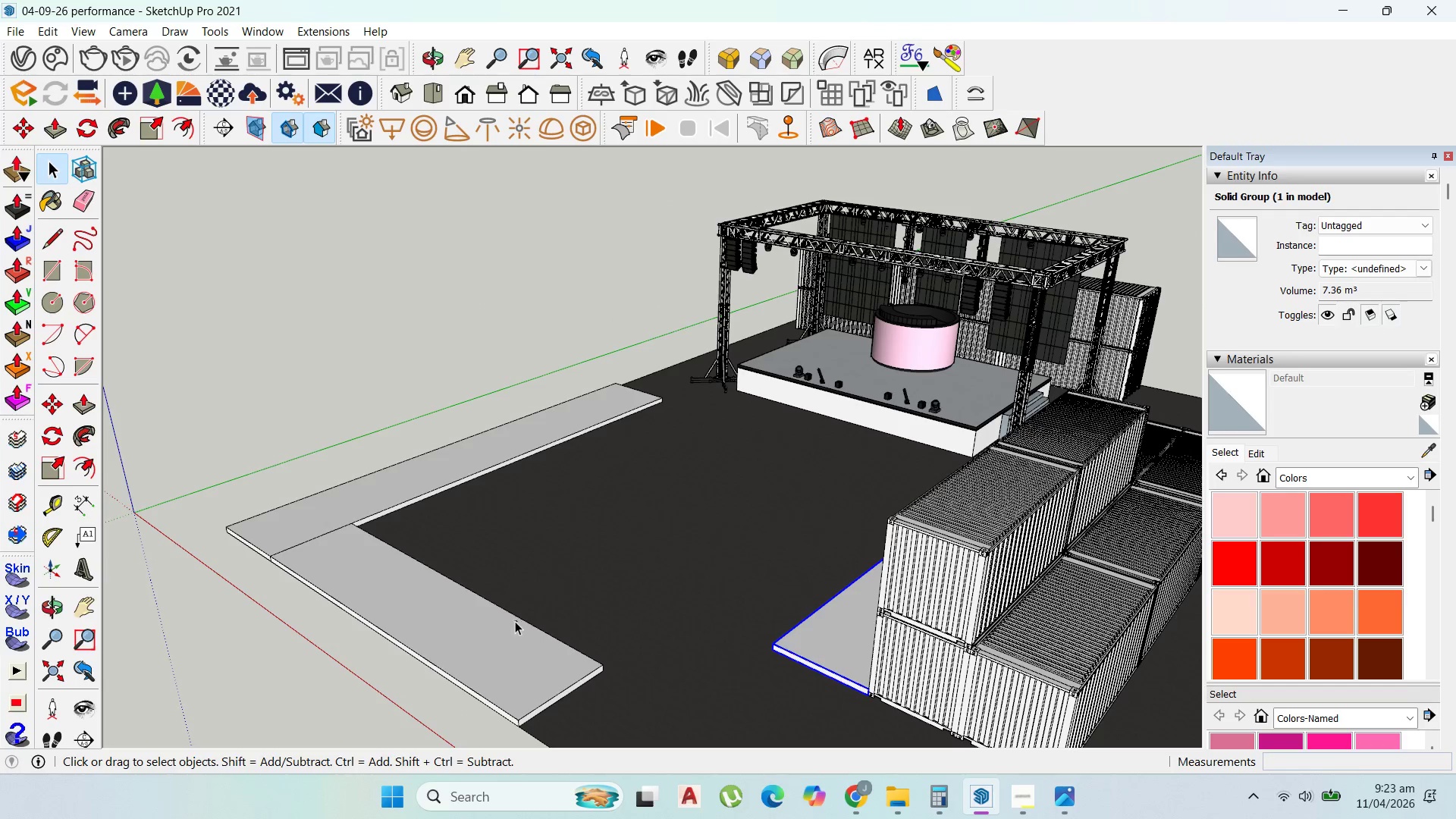 
hold_key(key=ShiftLeft, duration=0.84)
 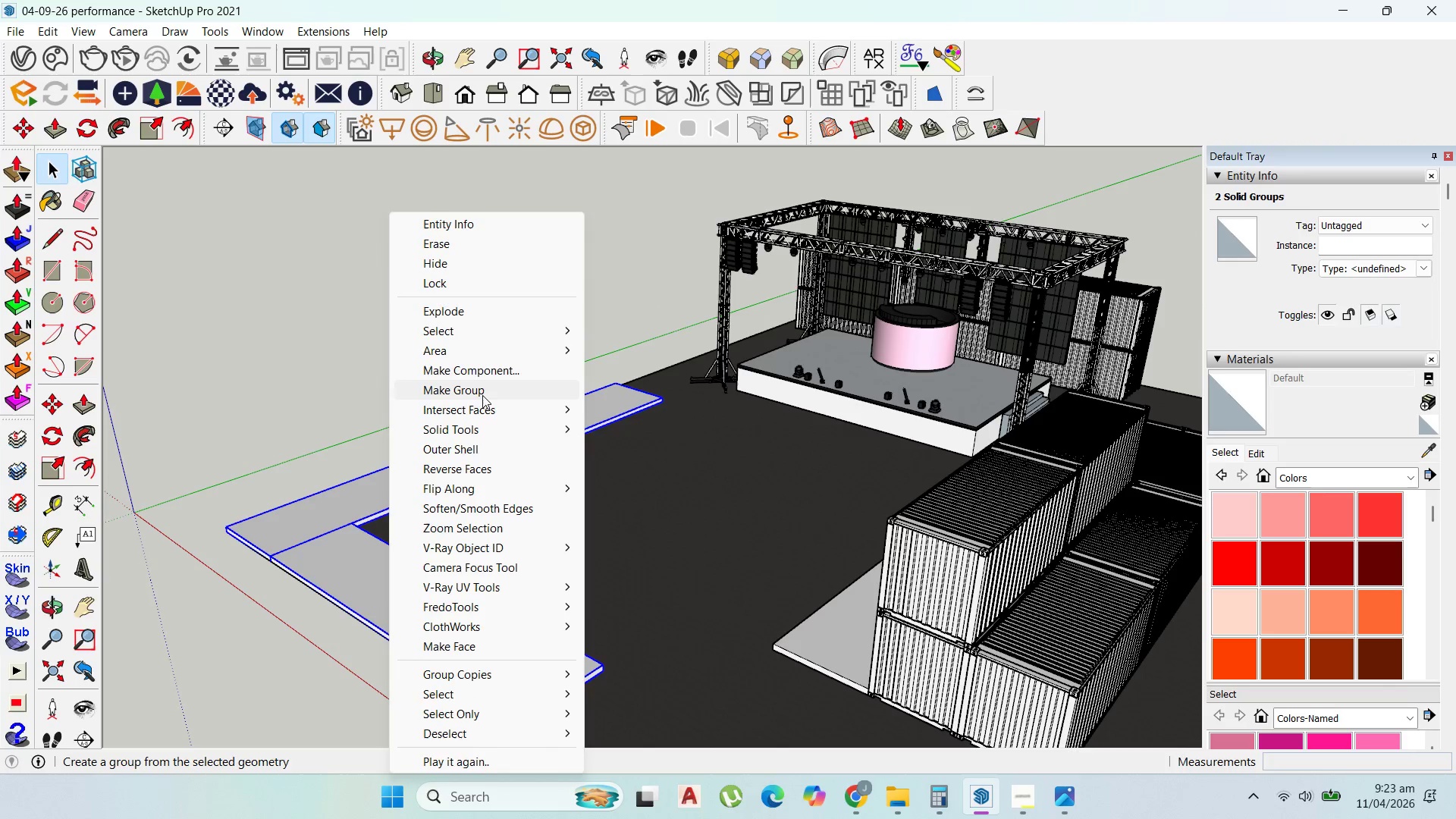 
left_click_drag(start_coordinate=[480, 384], to_coordinate=[476, 383])
 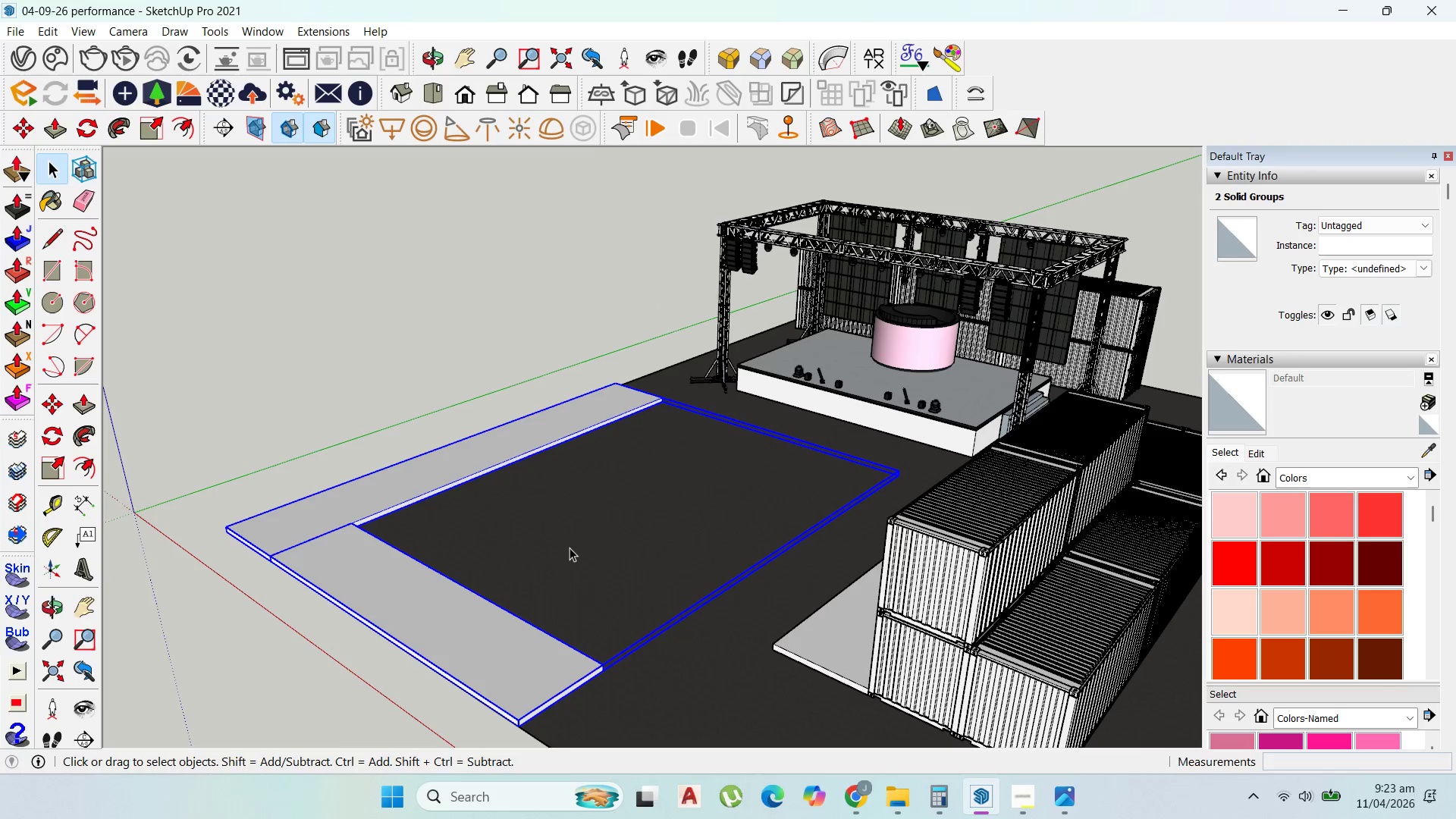 
scroll: coordinate [571, 548], scroll_direction: up, amount: 1.0
 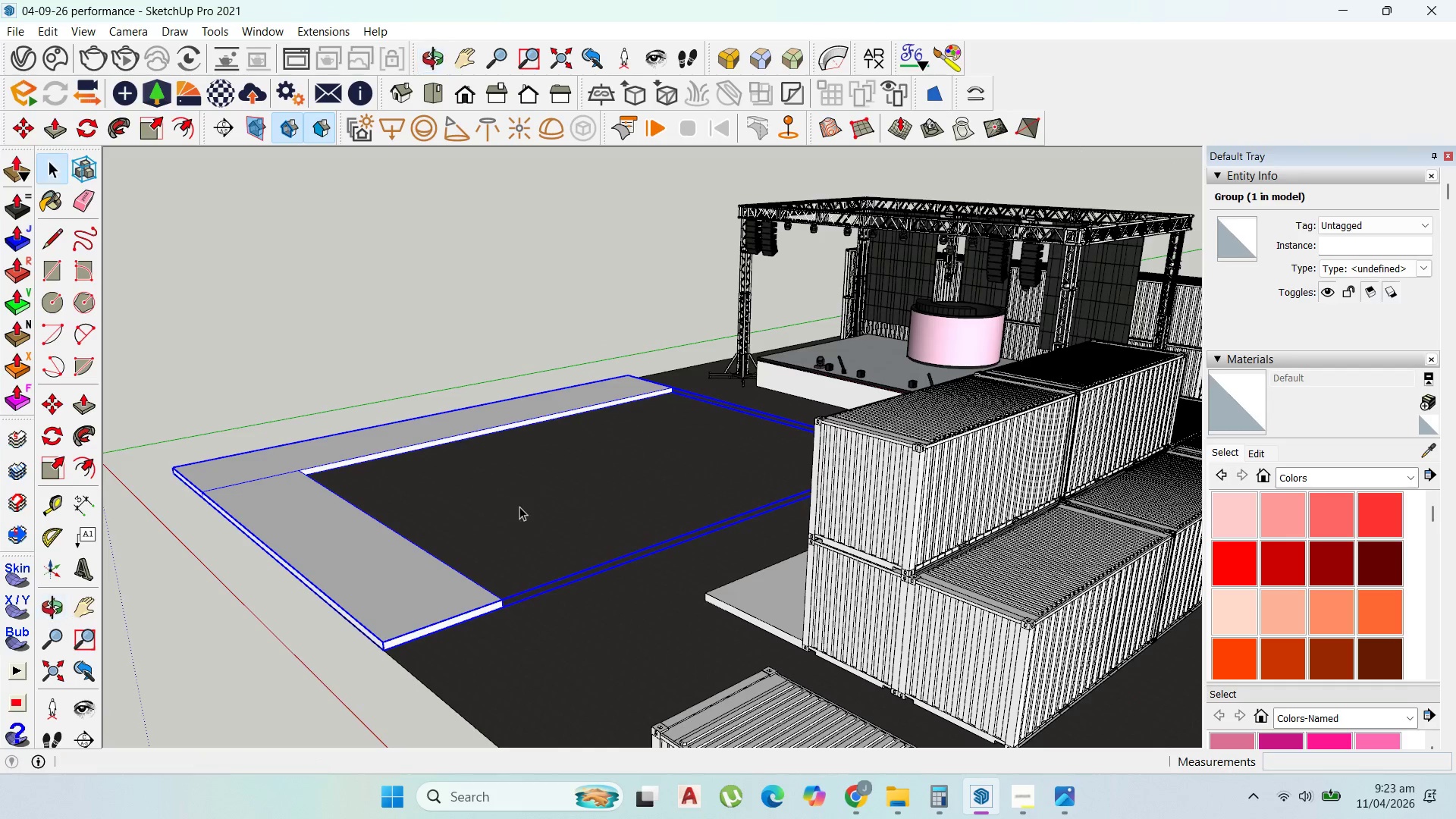 
key(M)
 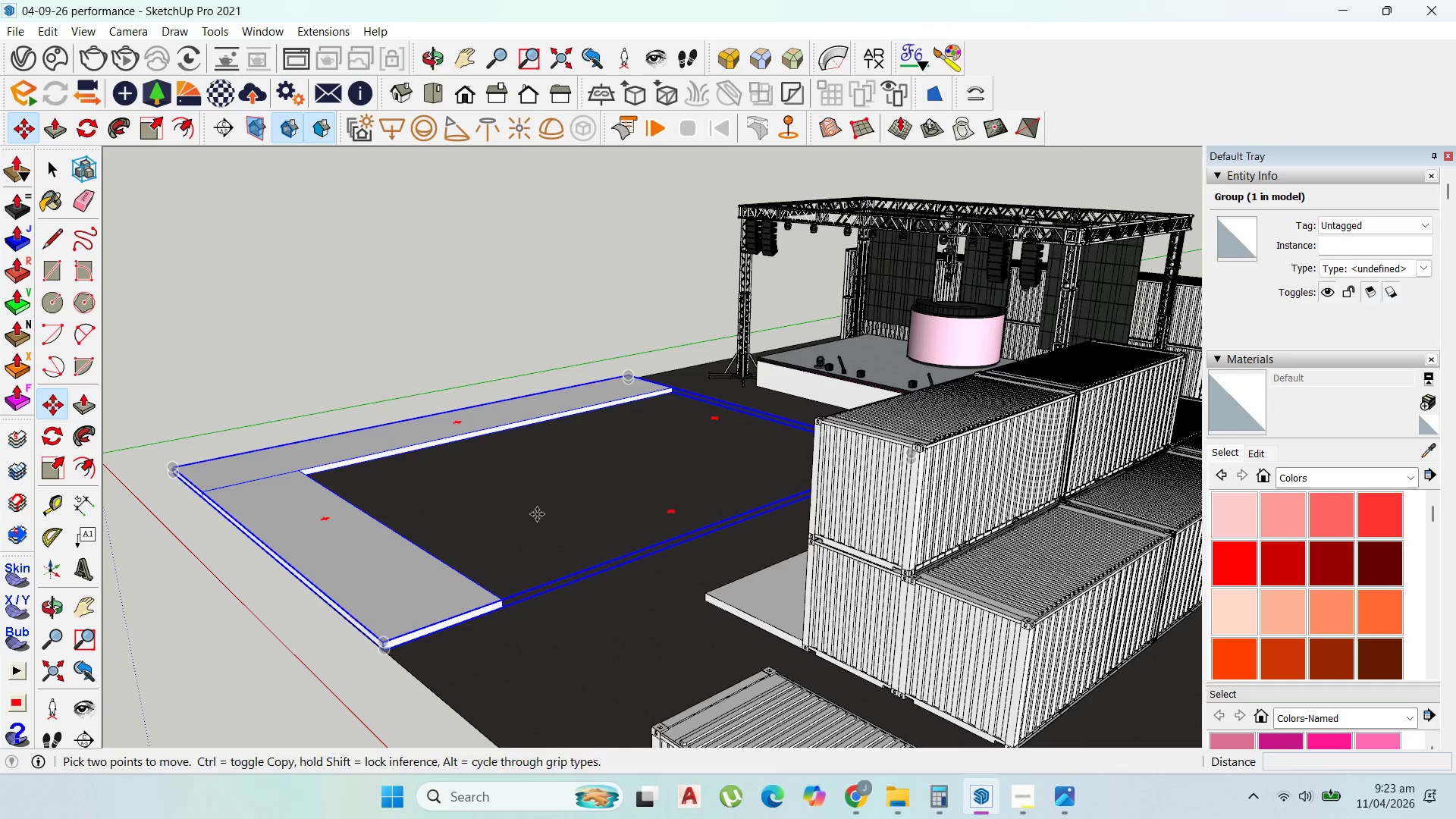 
left_click([537, 514])
 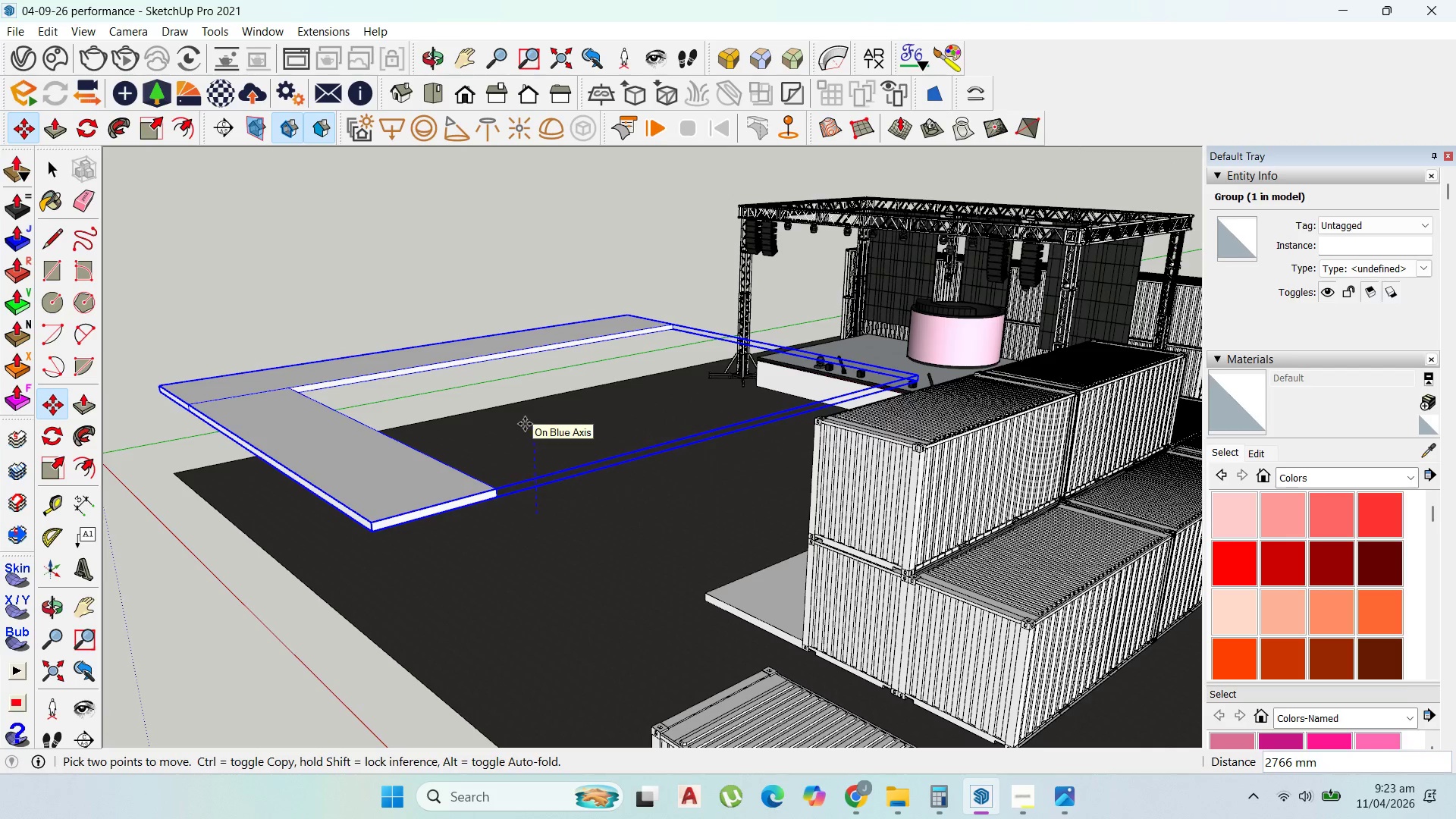 
type(3000)
 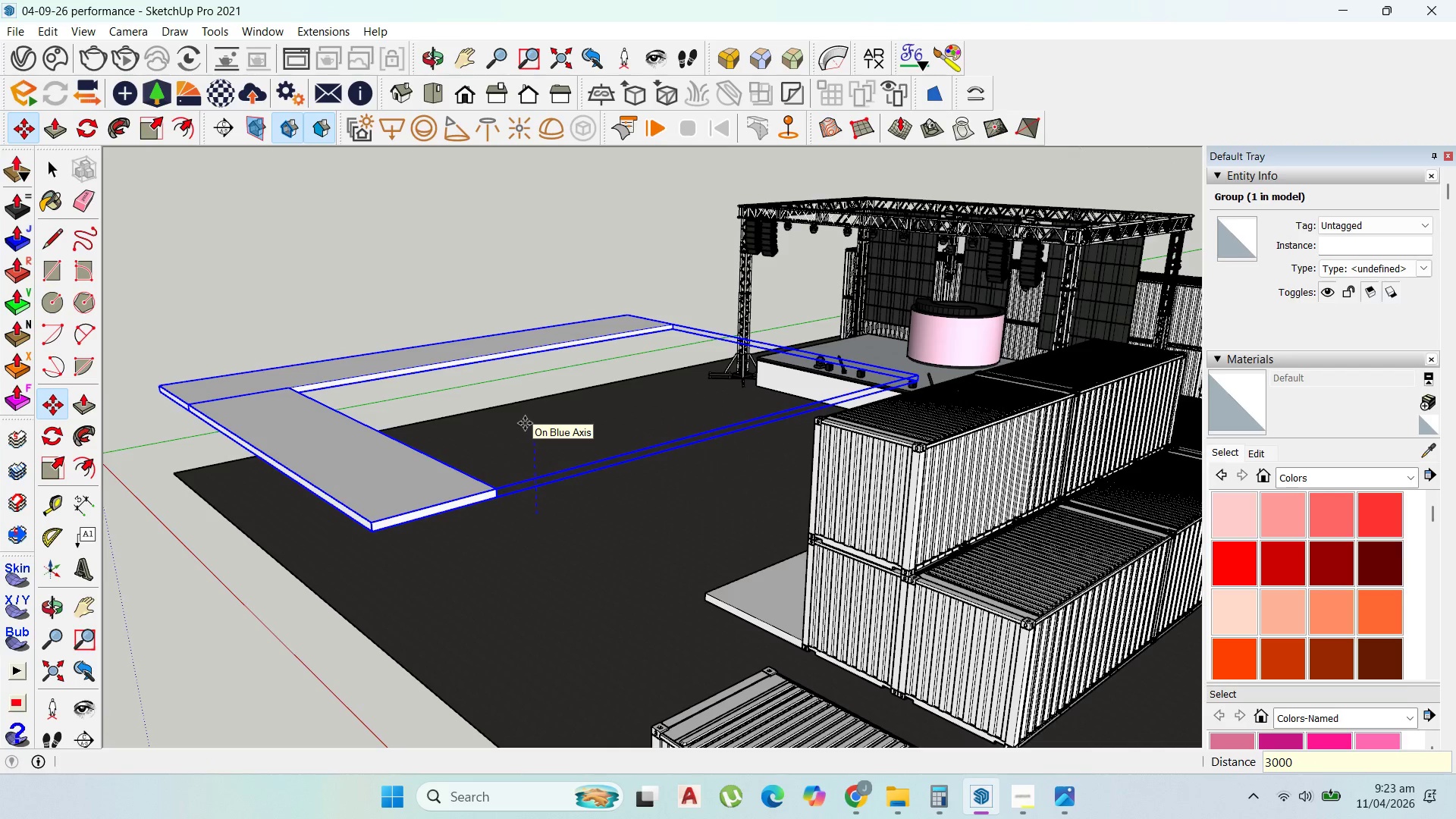 
key(Enter)
 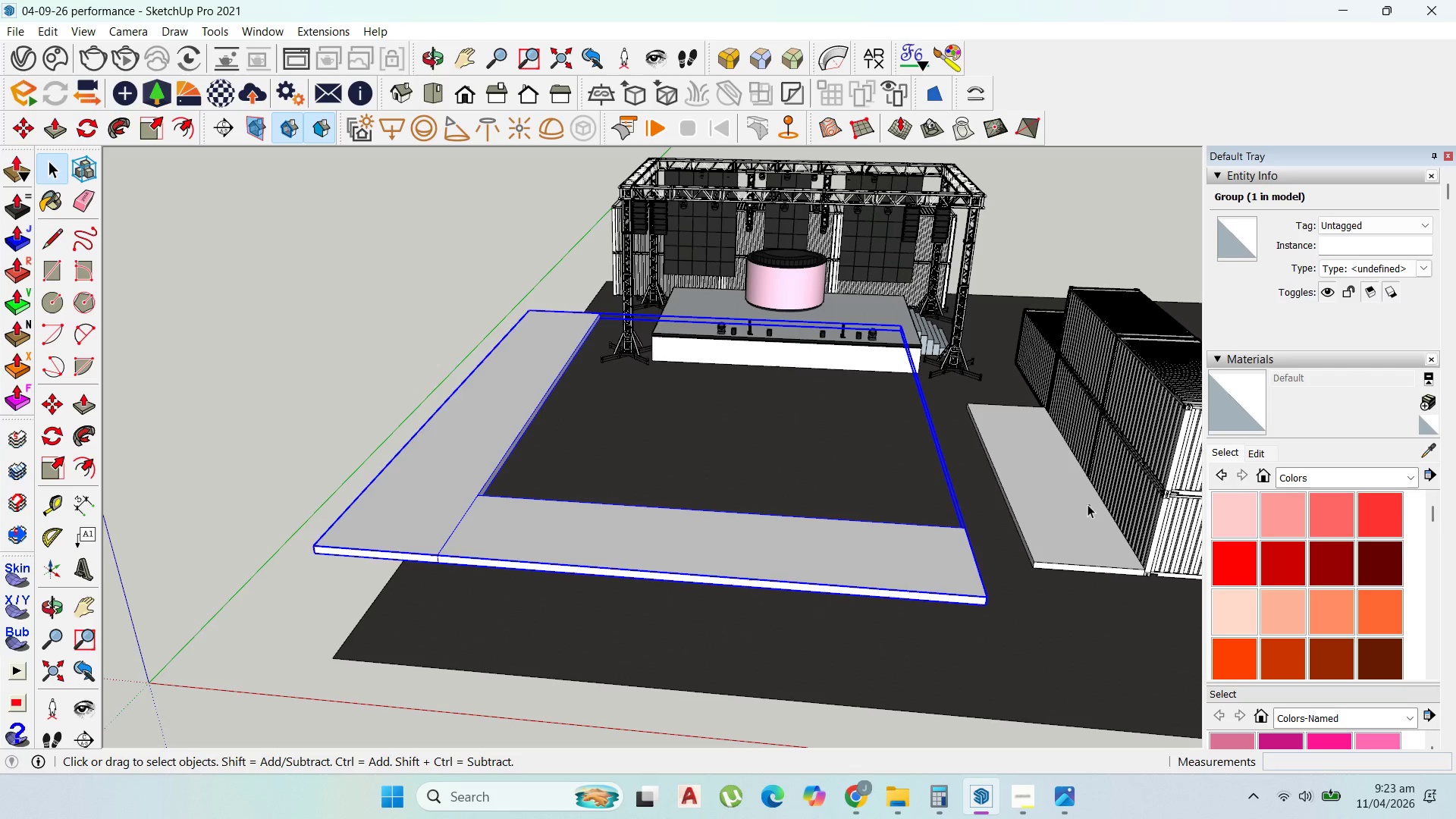 
key(M)
 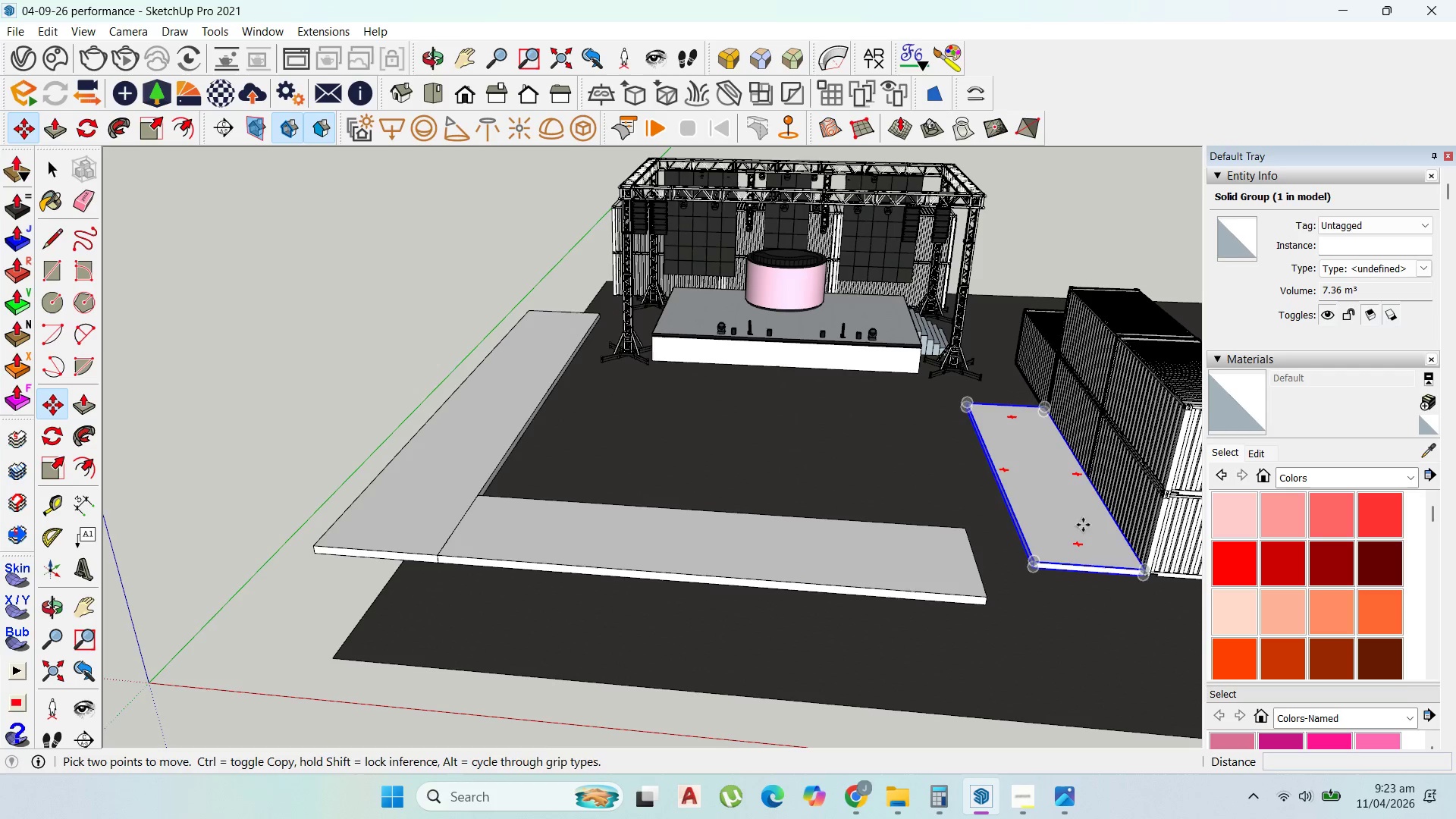 
left_click([1083, 525])
 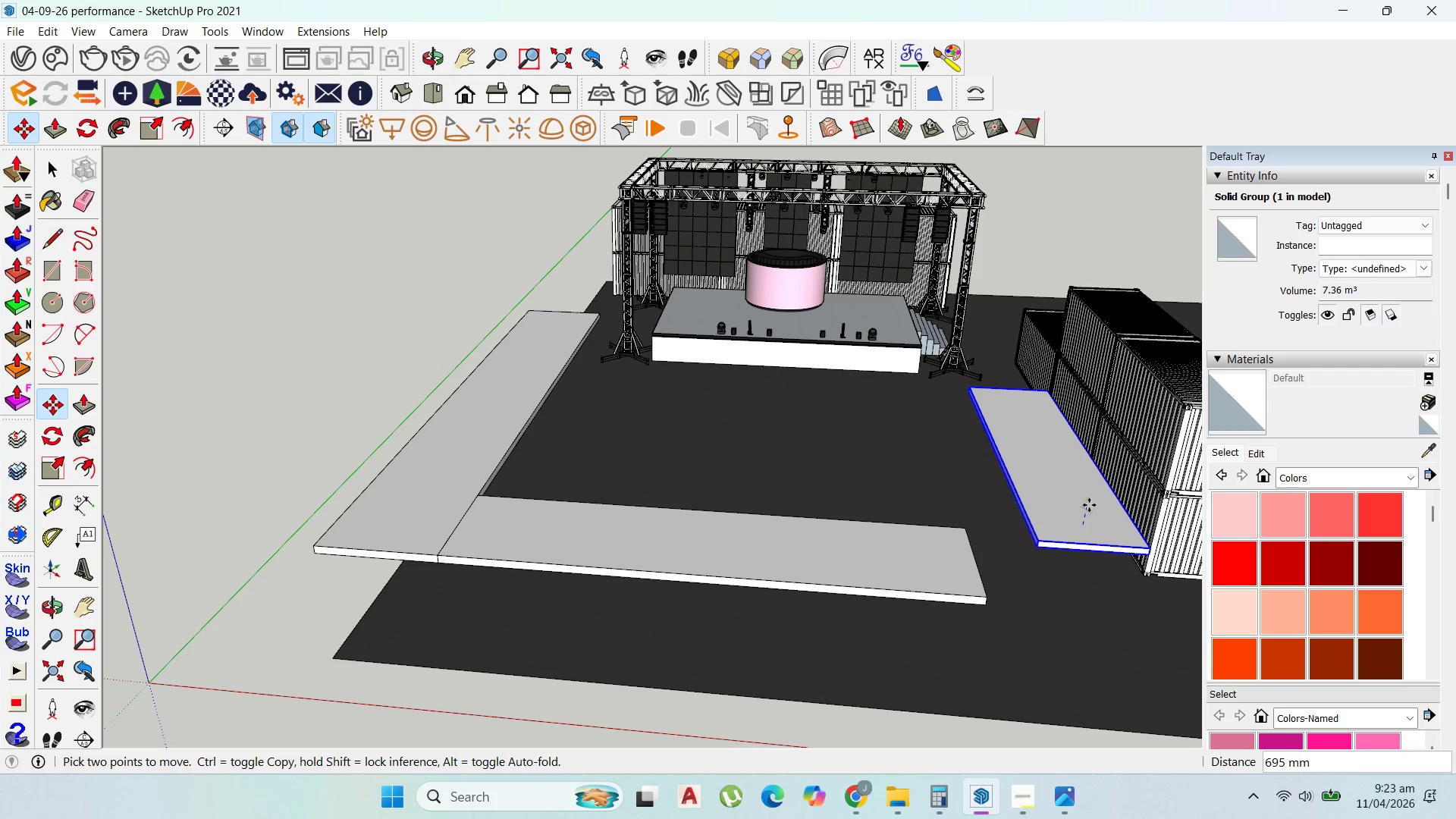 
hold_key(key=ShiftLeft, duration=1.52)
left_click([517, 400])
 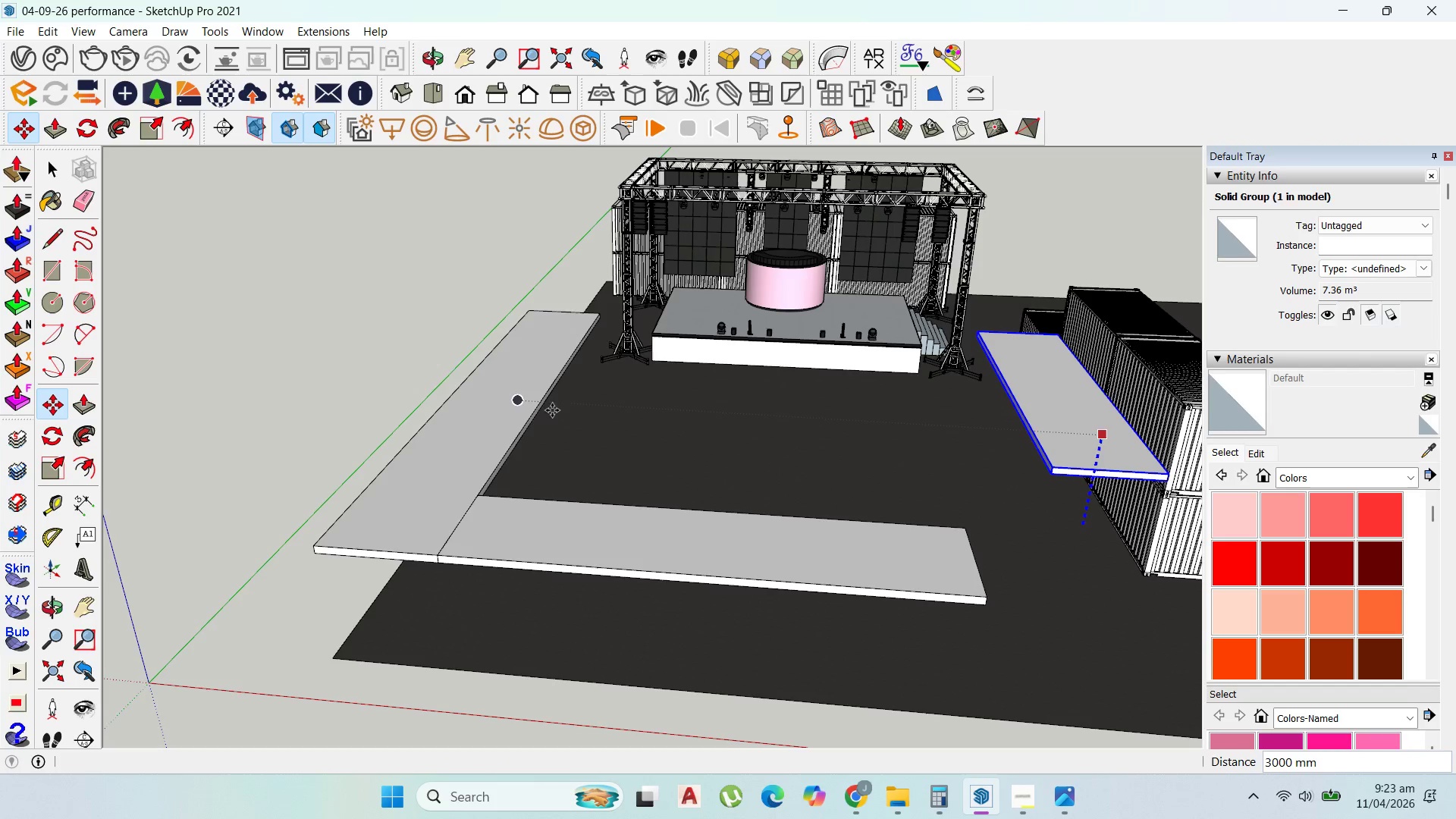 
key(Shift+ShiftLeft)
 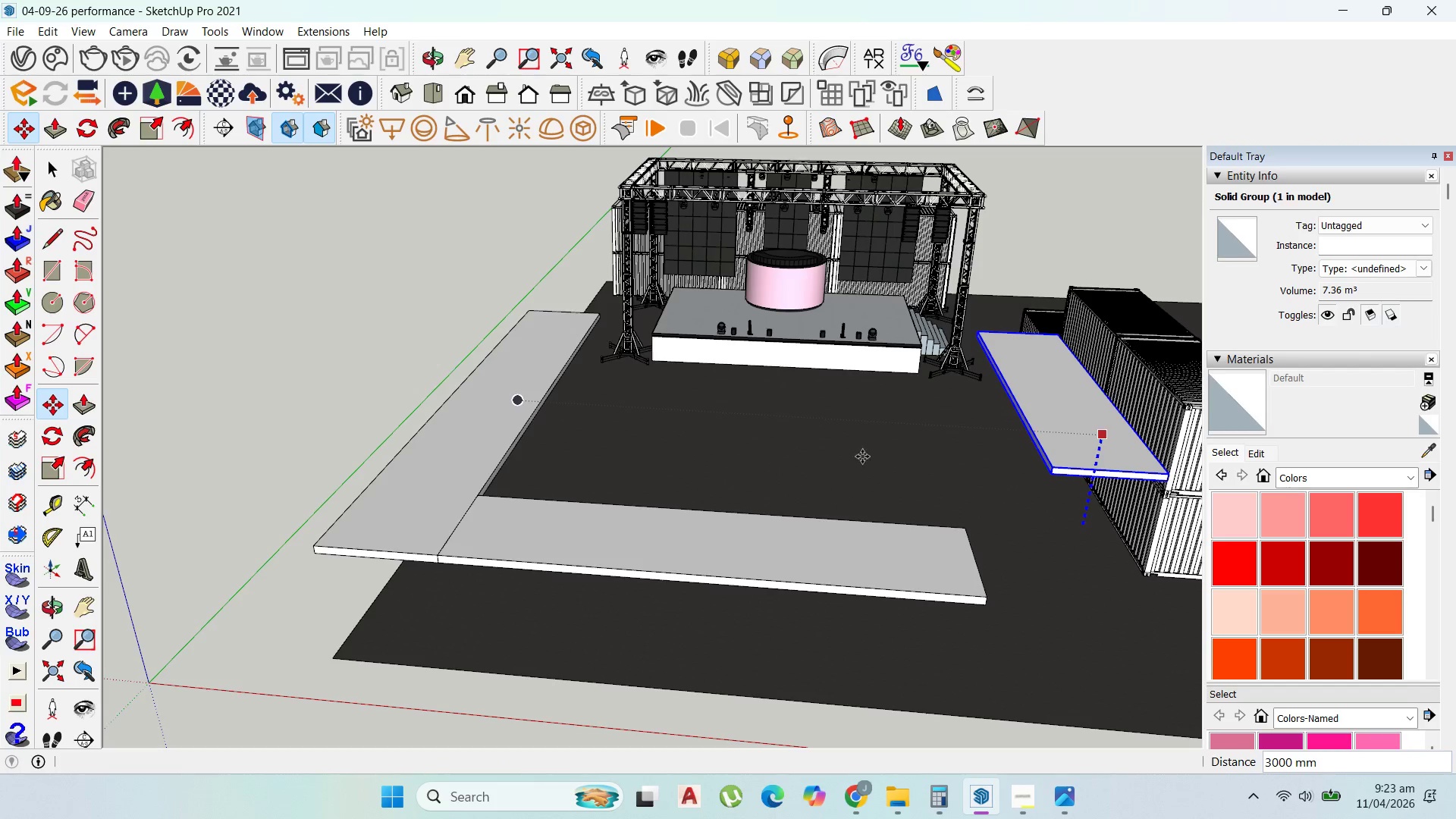 
key(Shift+ShiftLeft)
 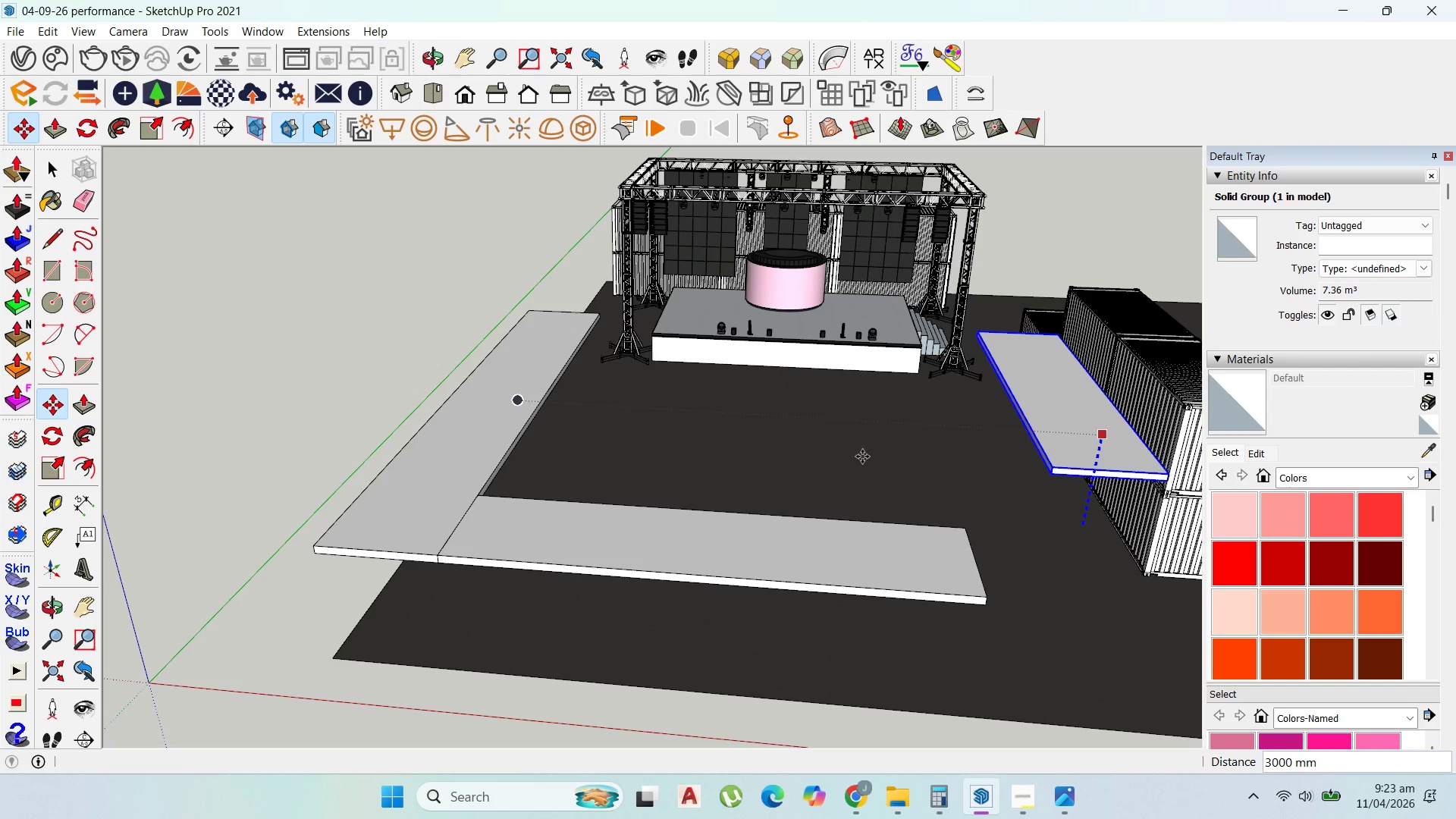 
key(Shift+ShiftLeft)
 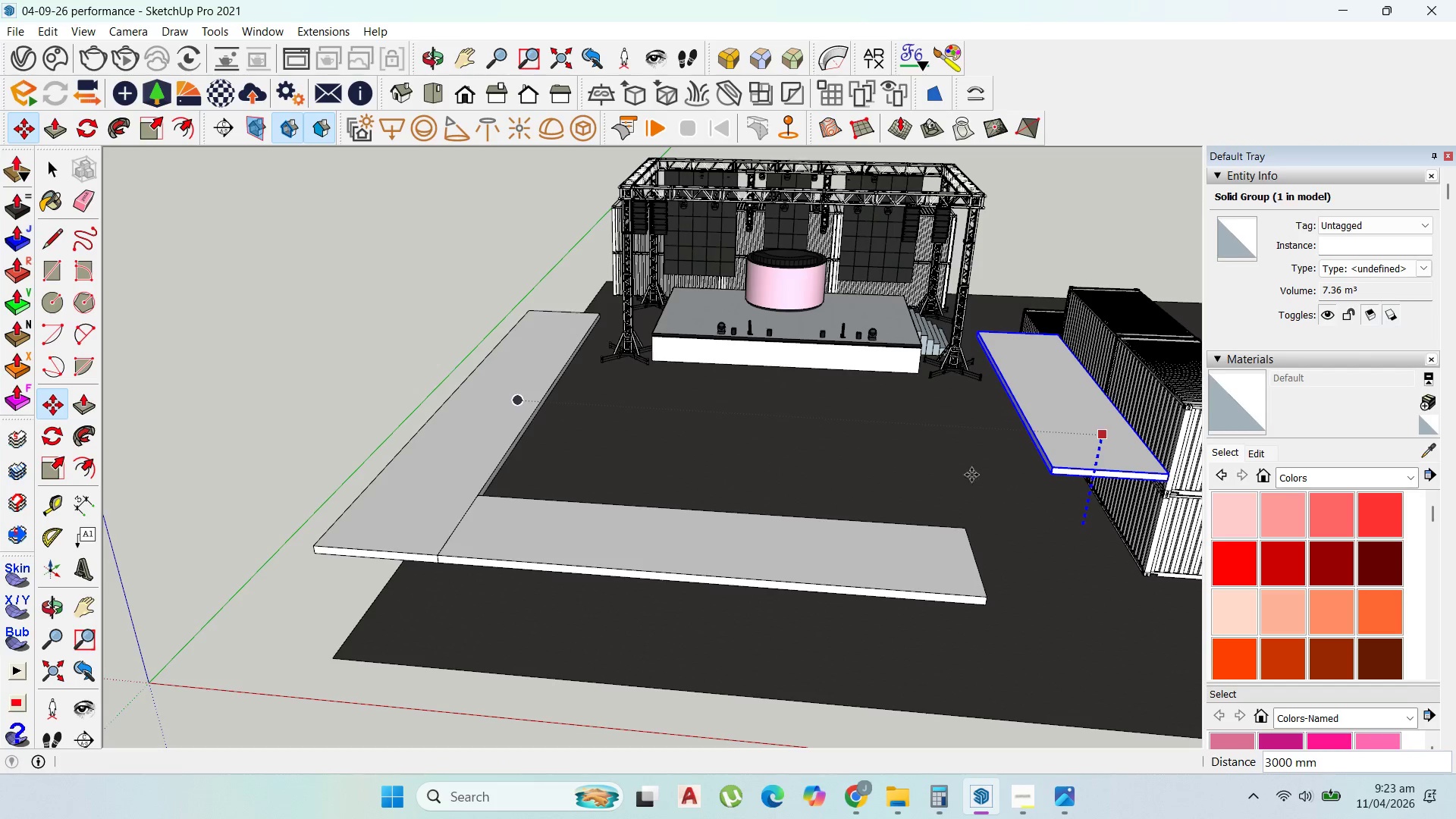 
key(Shift+ShiftLeft)
 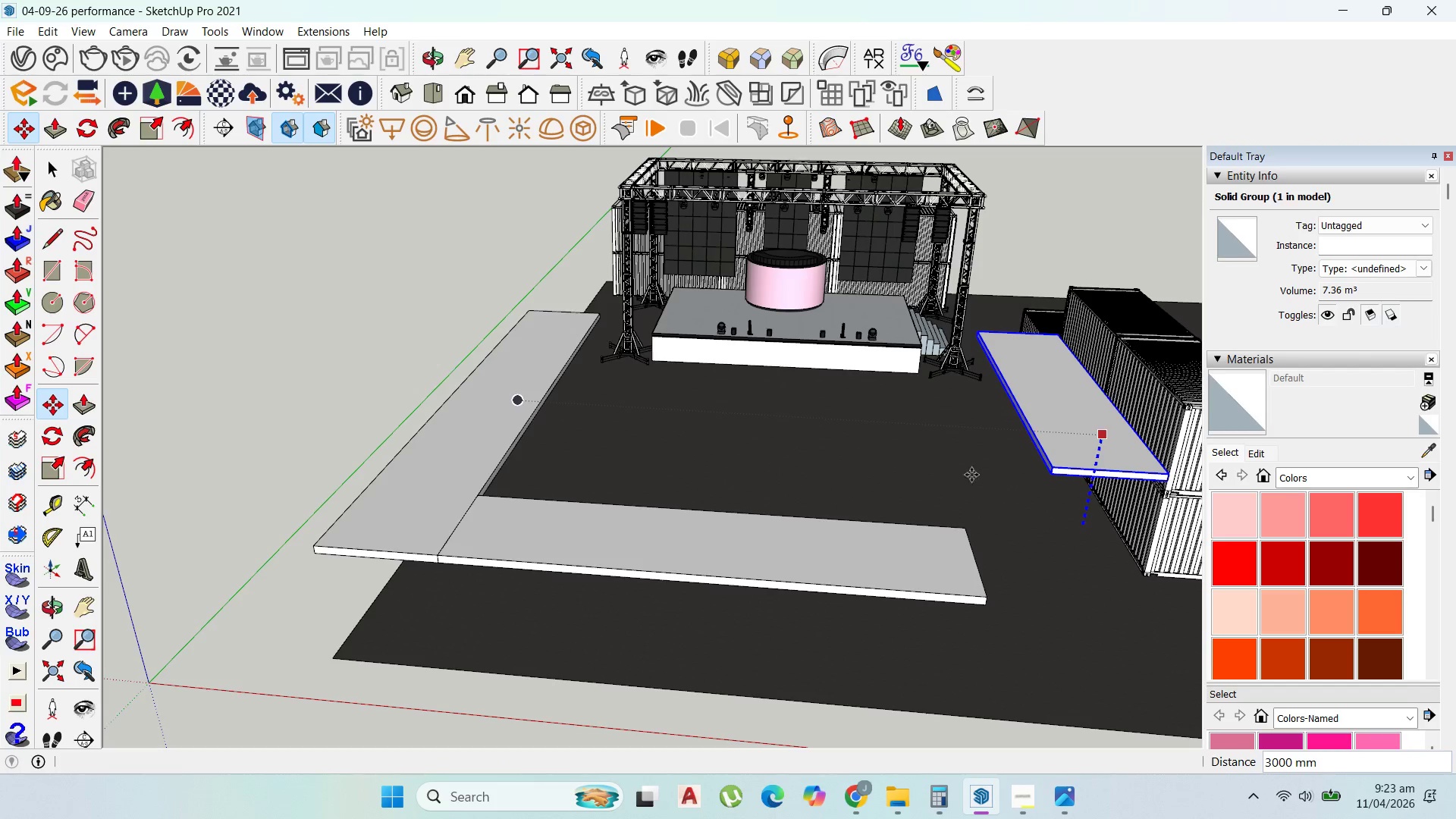 
key(Shift+ShiftLeft)
 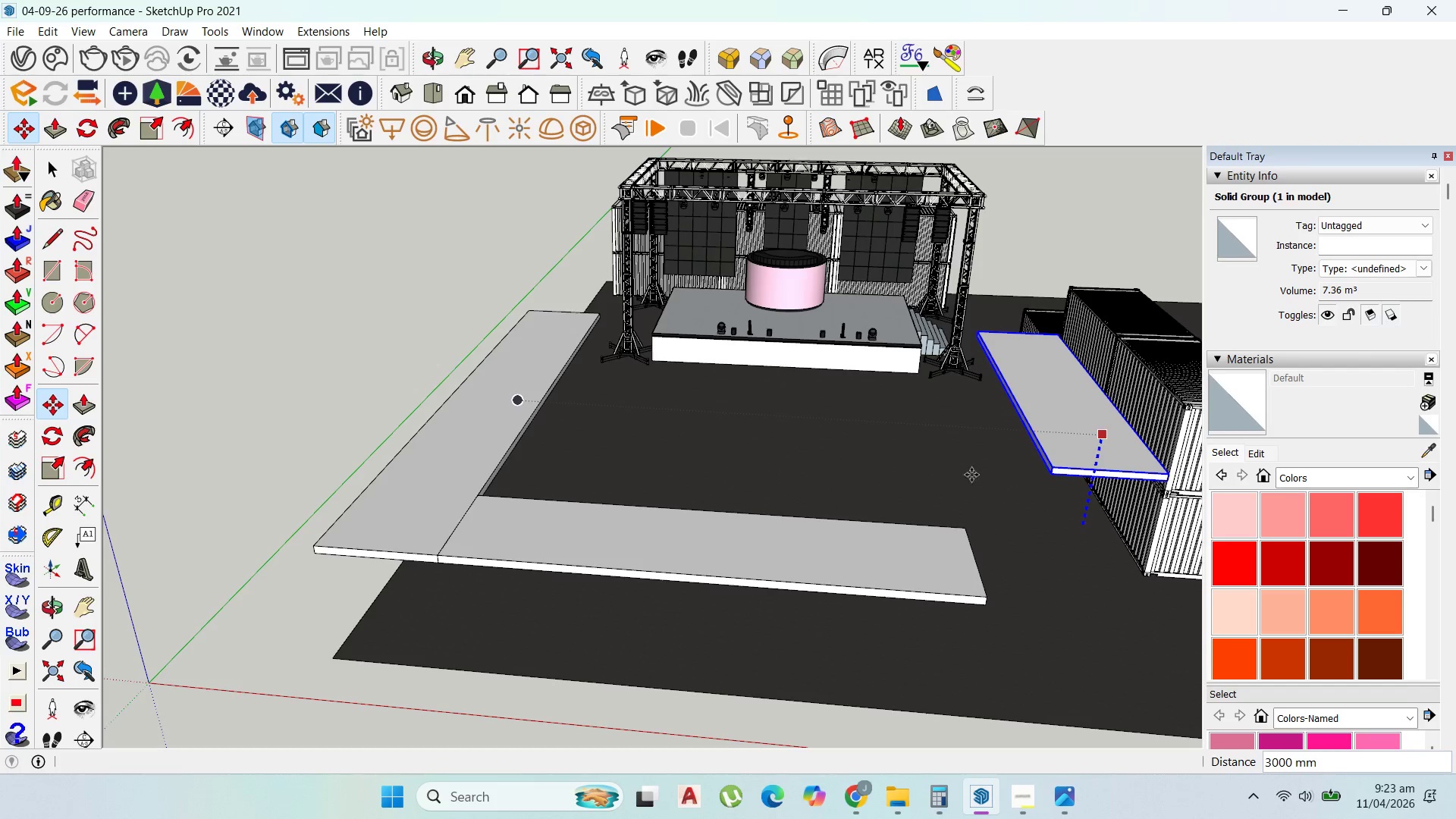 
key(Shift+ShiftLeft)
 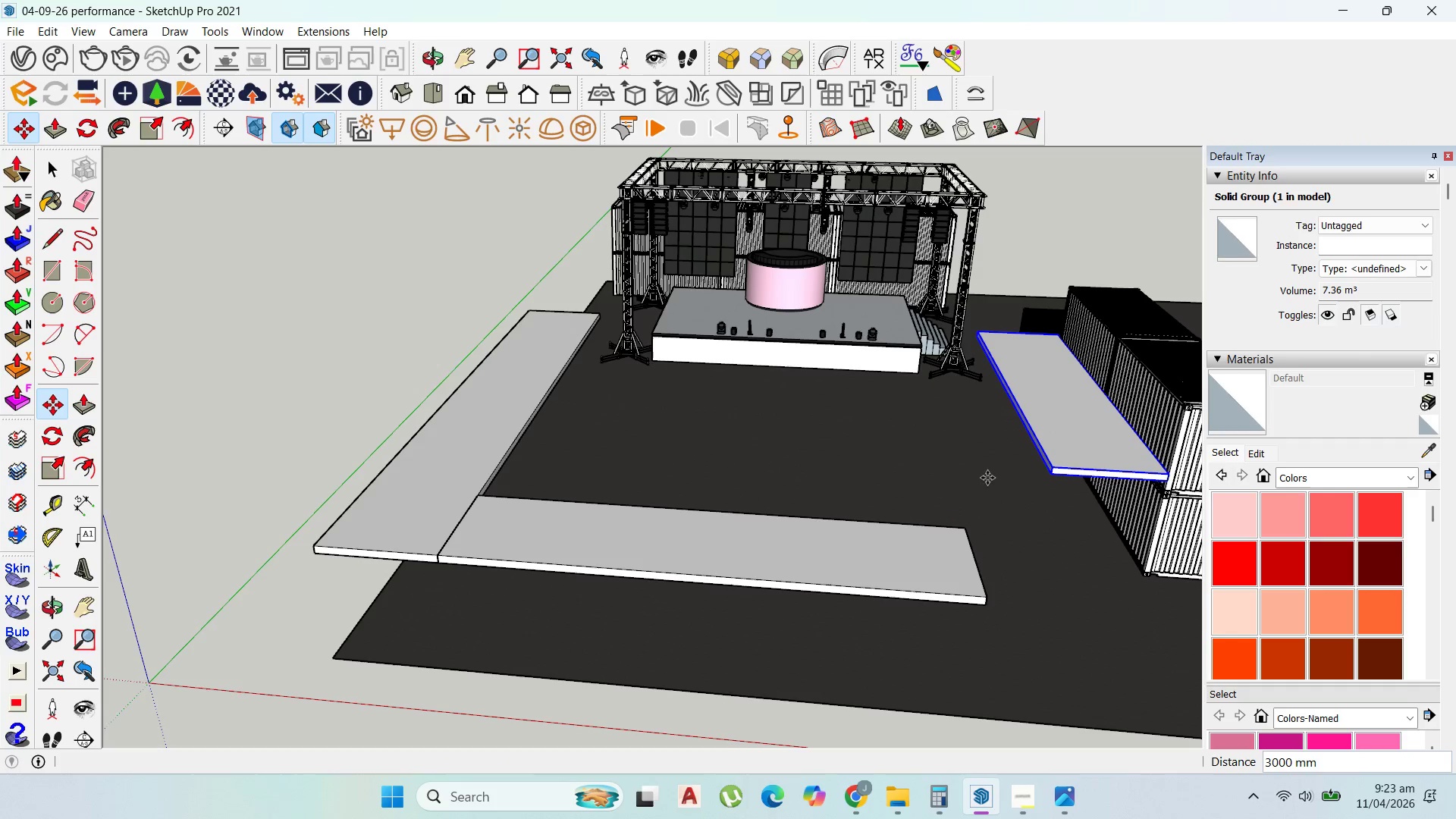 
key(Shift+ShiftLeft)
 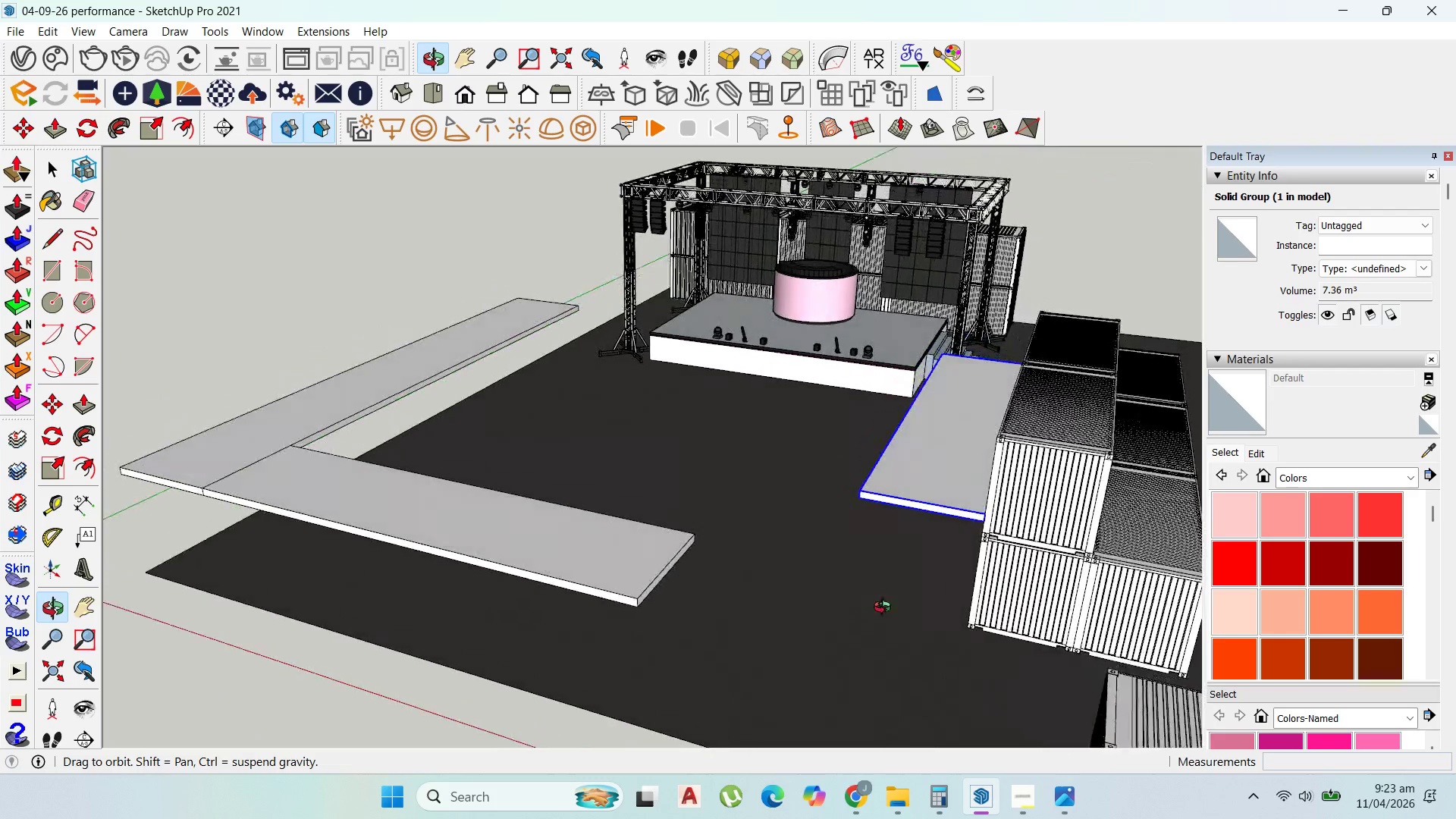 
scroll: coordinate [1040, 491], scroll_direction: down, amount: 3.0
 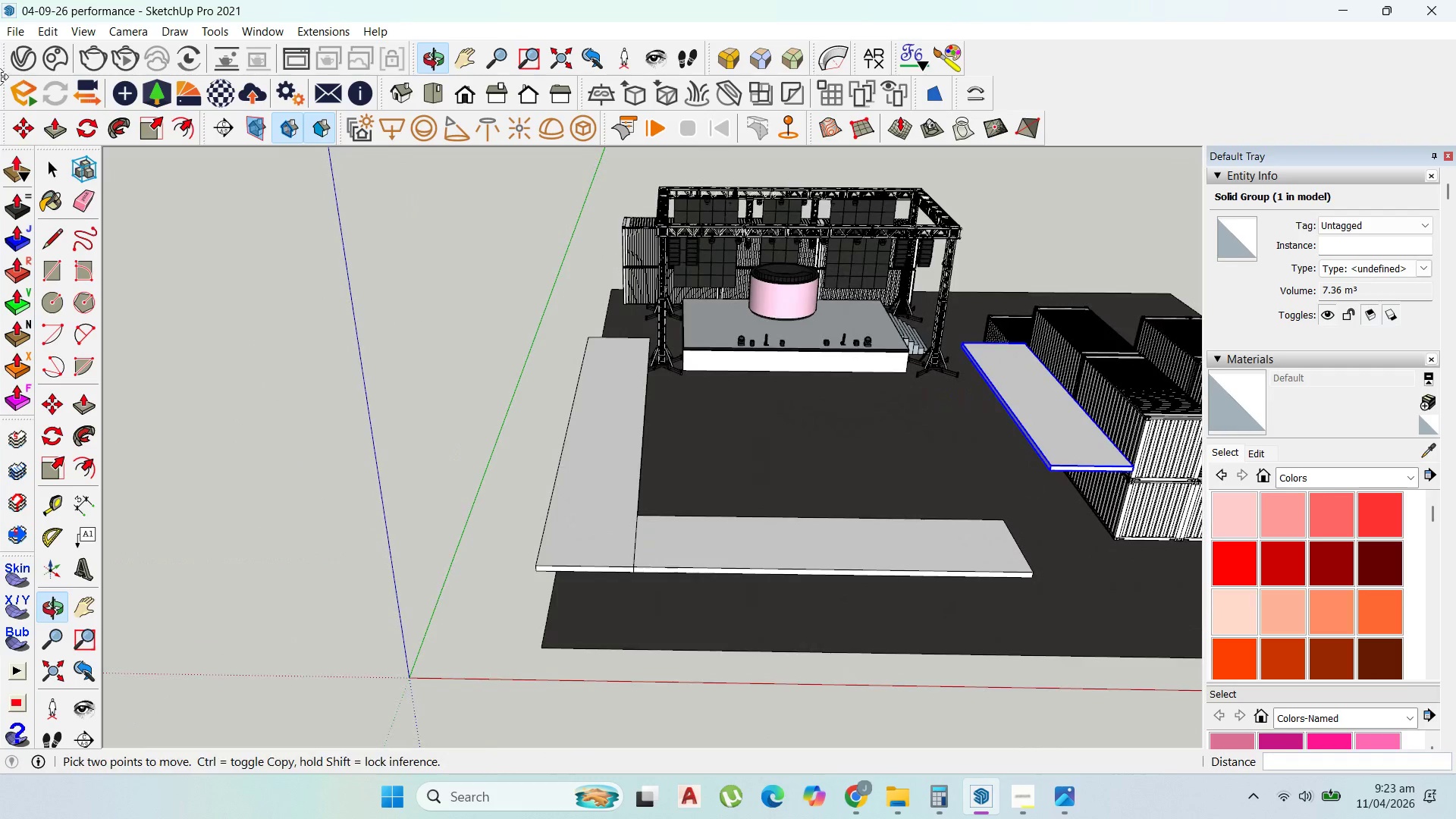 
left_click([49, 159])
 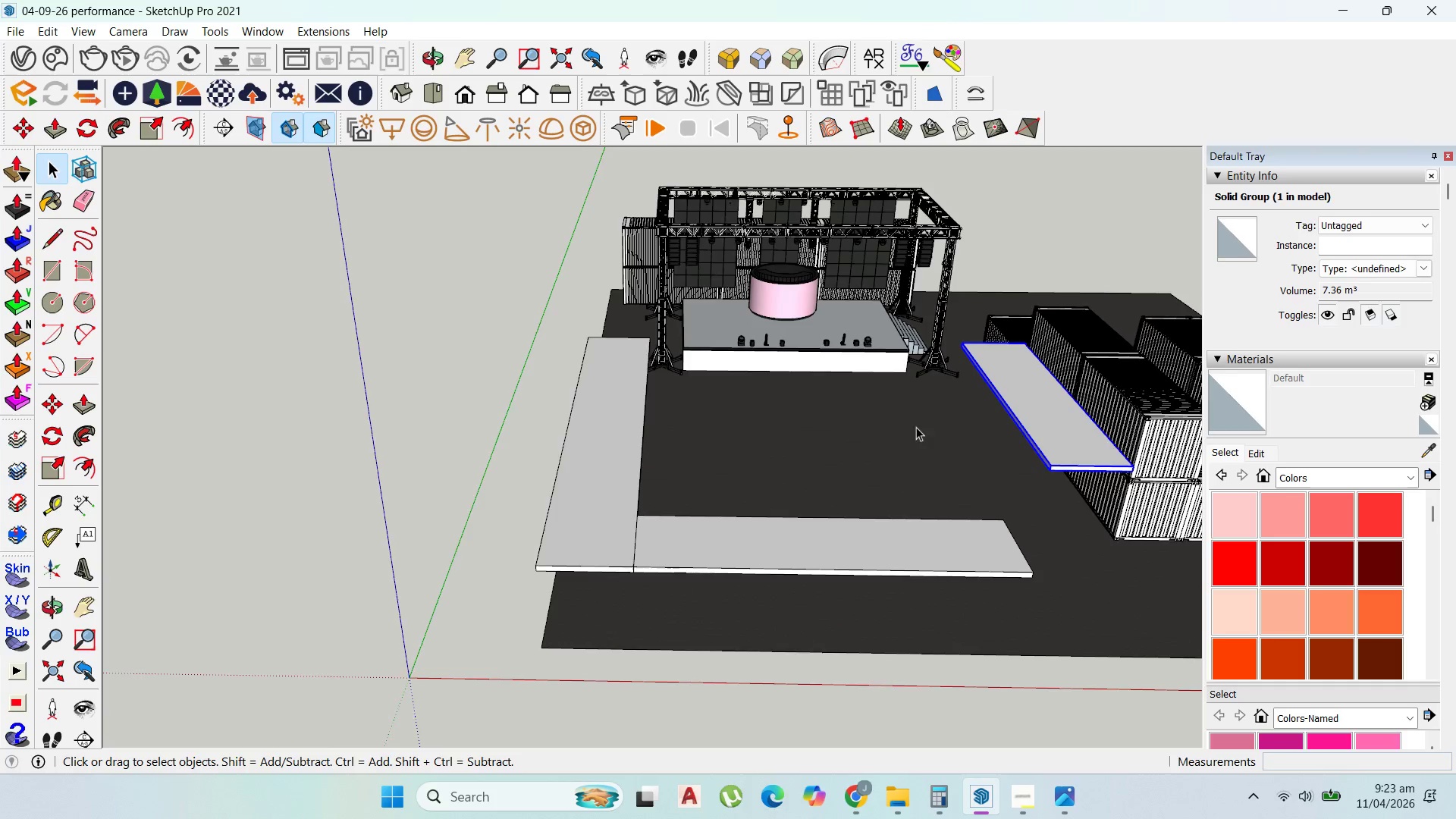 
scroll: coordinate [1087, 467], scroll_direction: up, amount: 7.0
 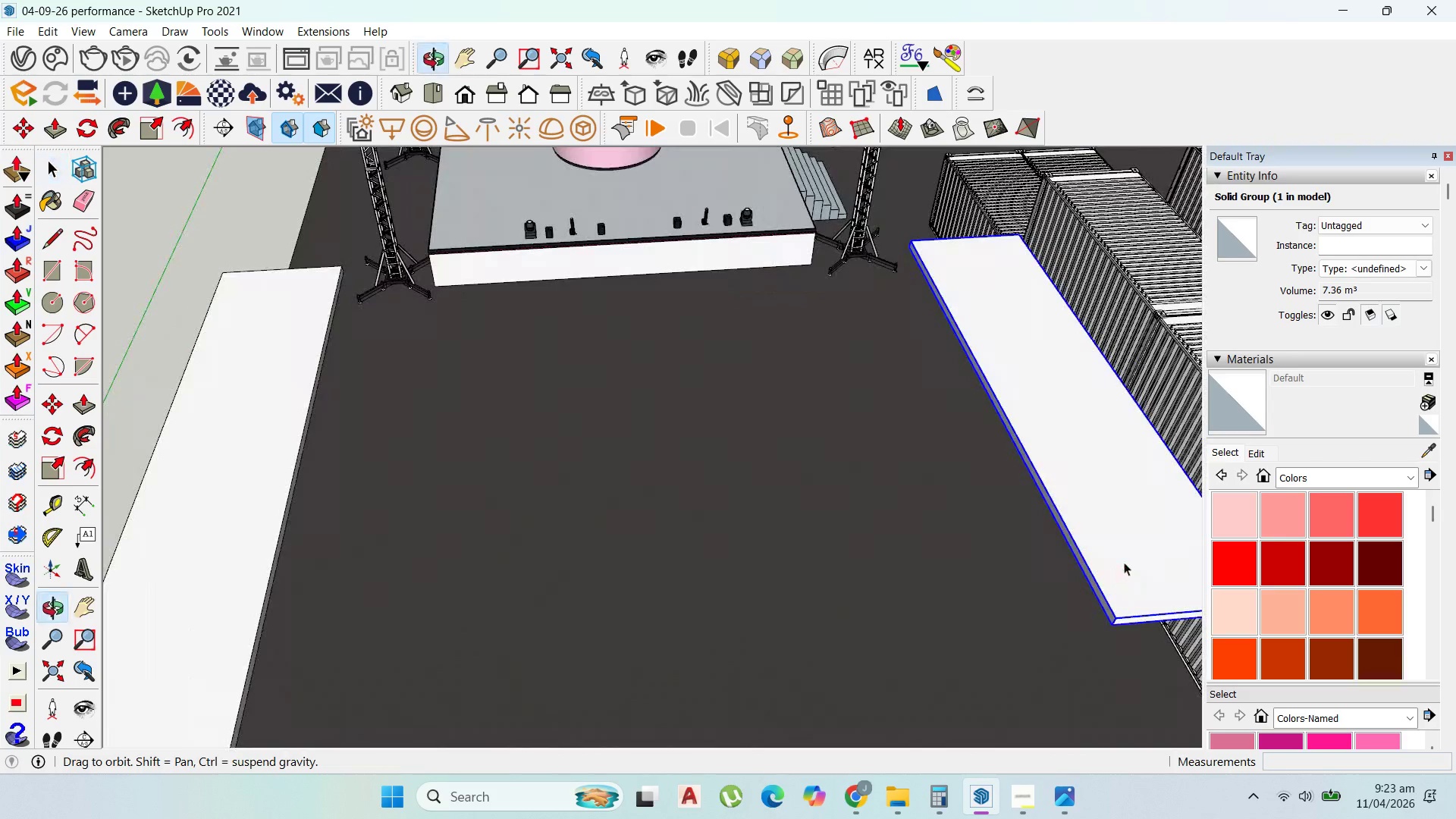 
scroll: coordinate [651, 281], scroll_direction: down, amount: 5.0
 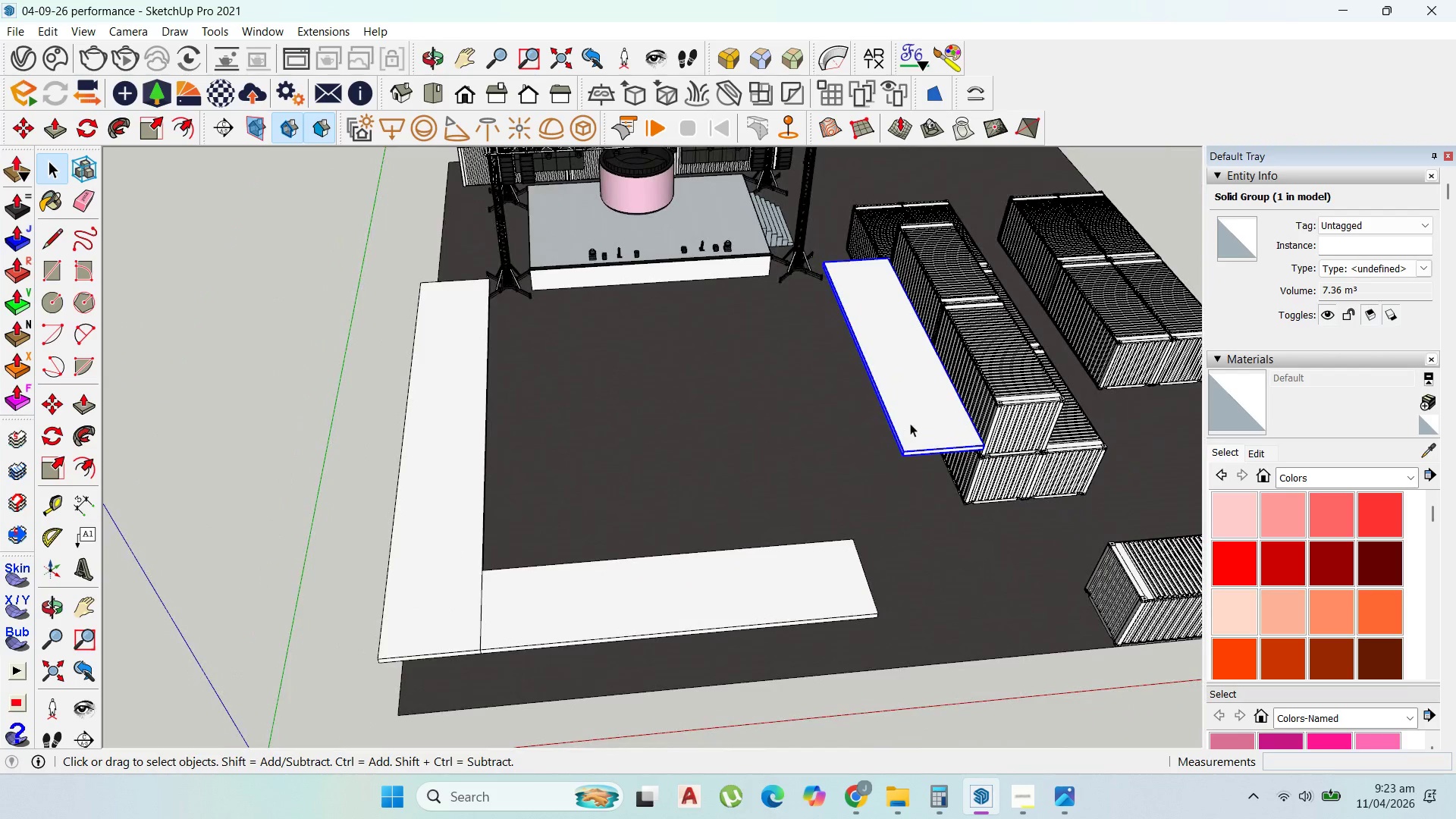 
left_click([912, 423])
 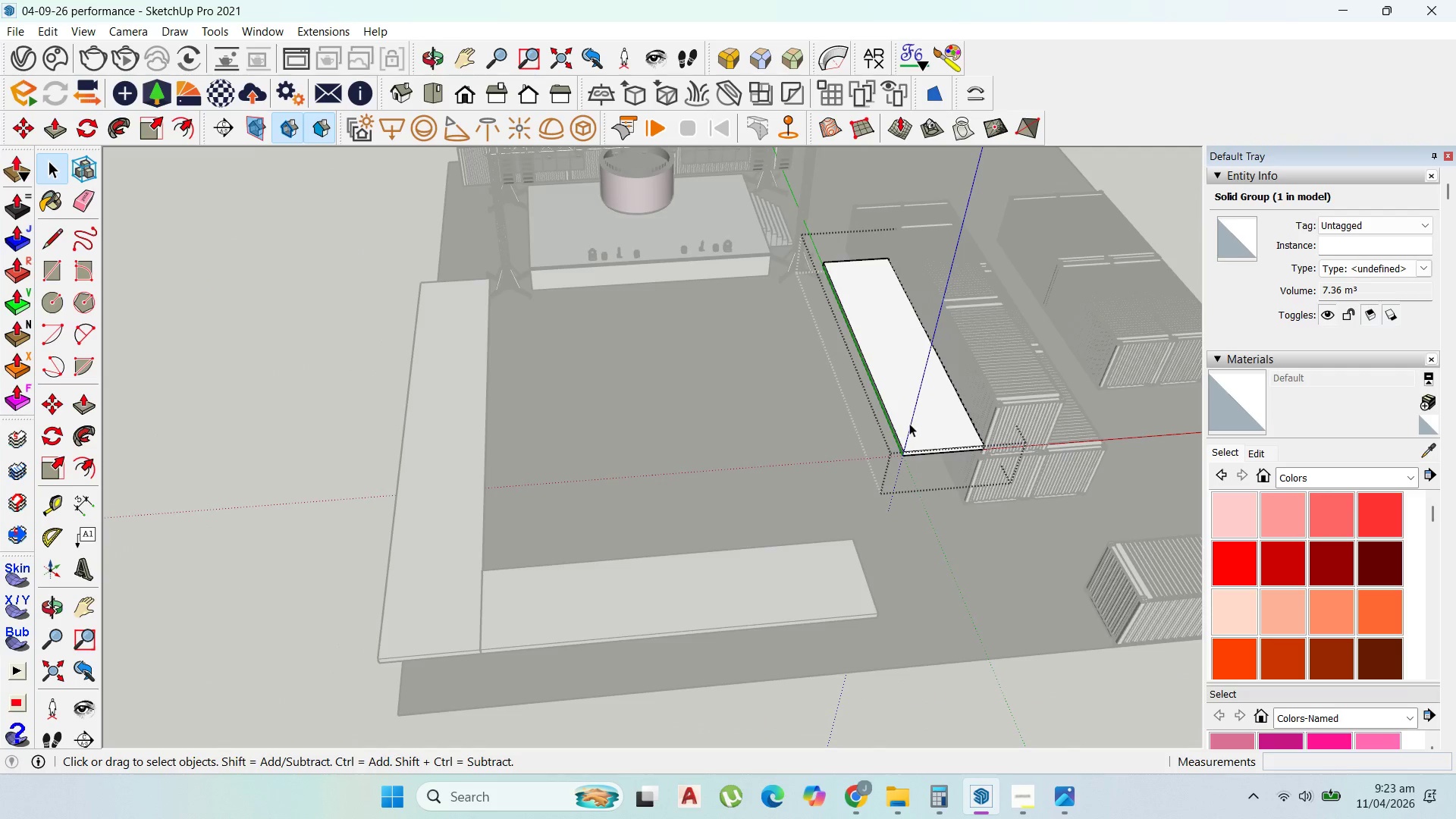 
left_click_drag(start_coordinate=[909, 423], to_coordinate=[905, 423])
 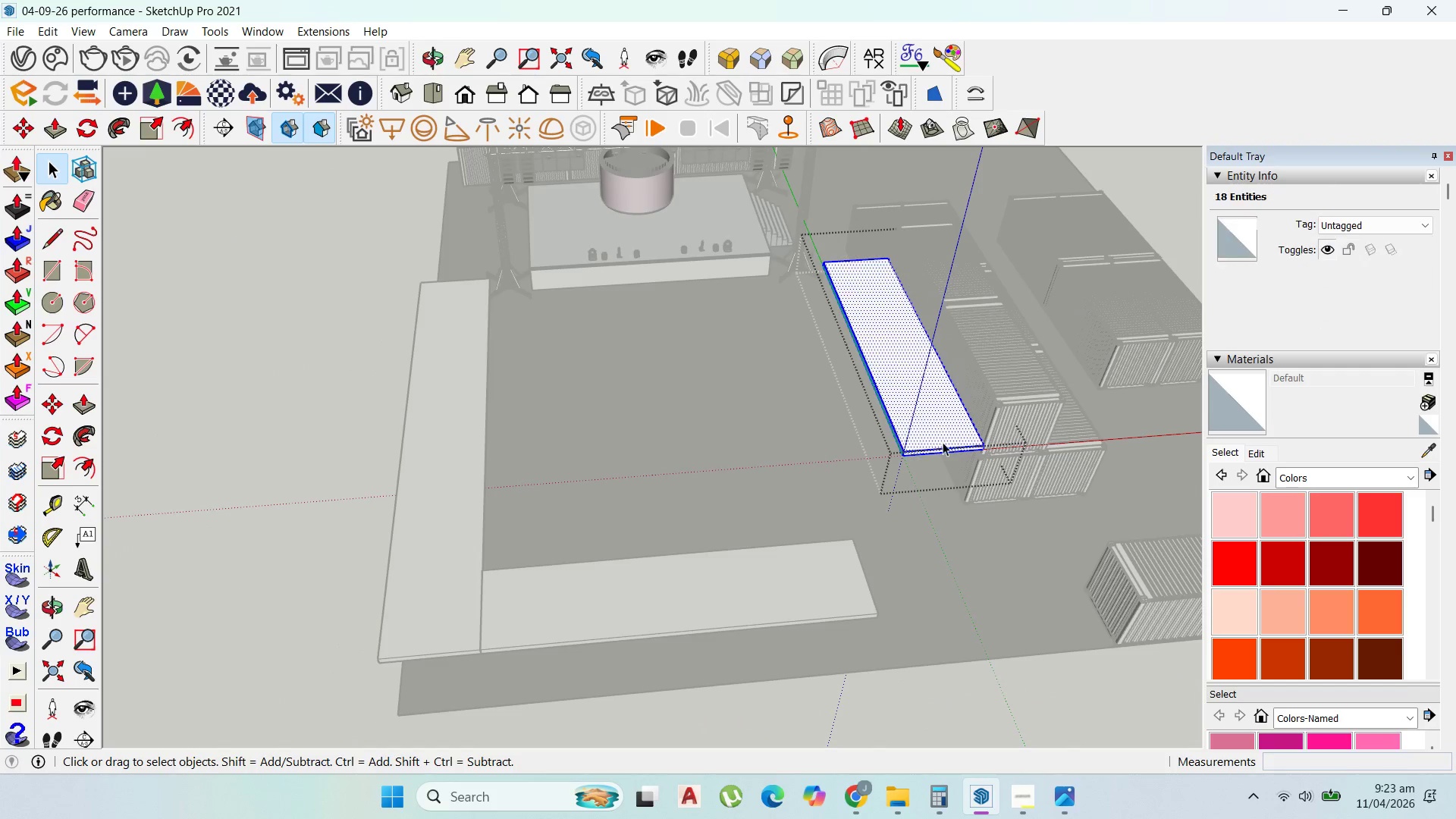 
key(P)
 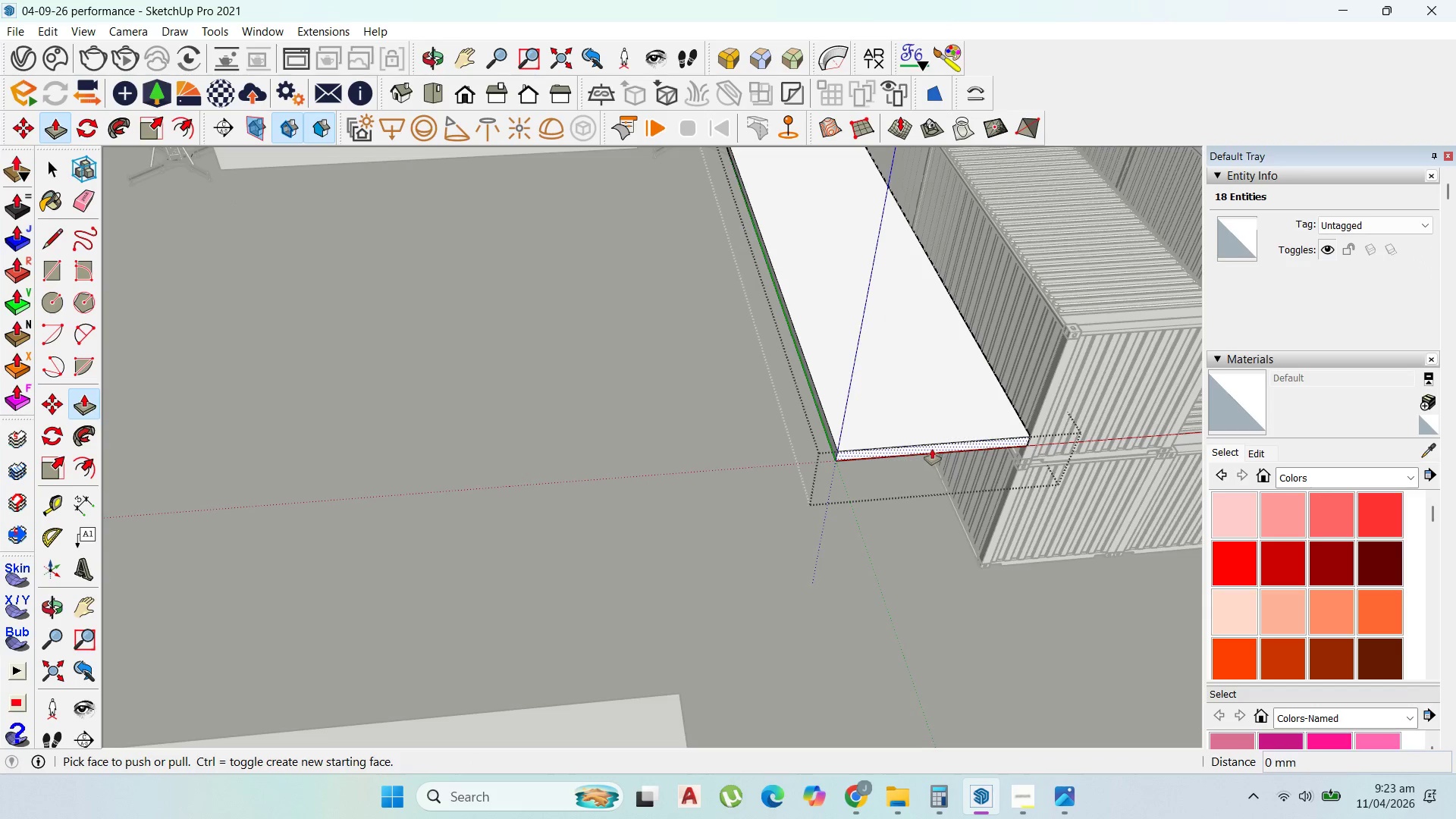 
scroll: coordinate [944, 456], scroll_direction: up, amount: 13.0
 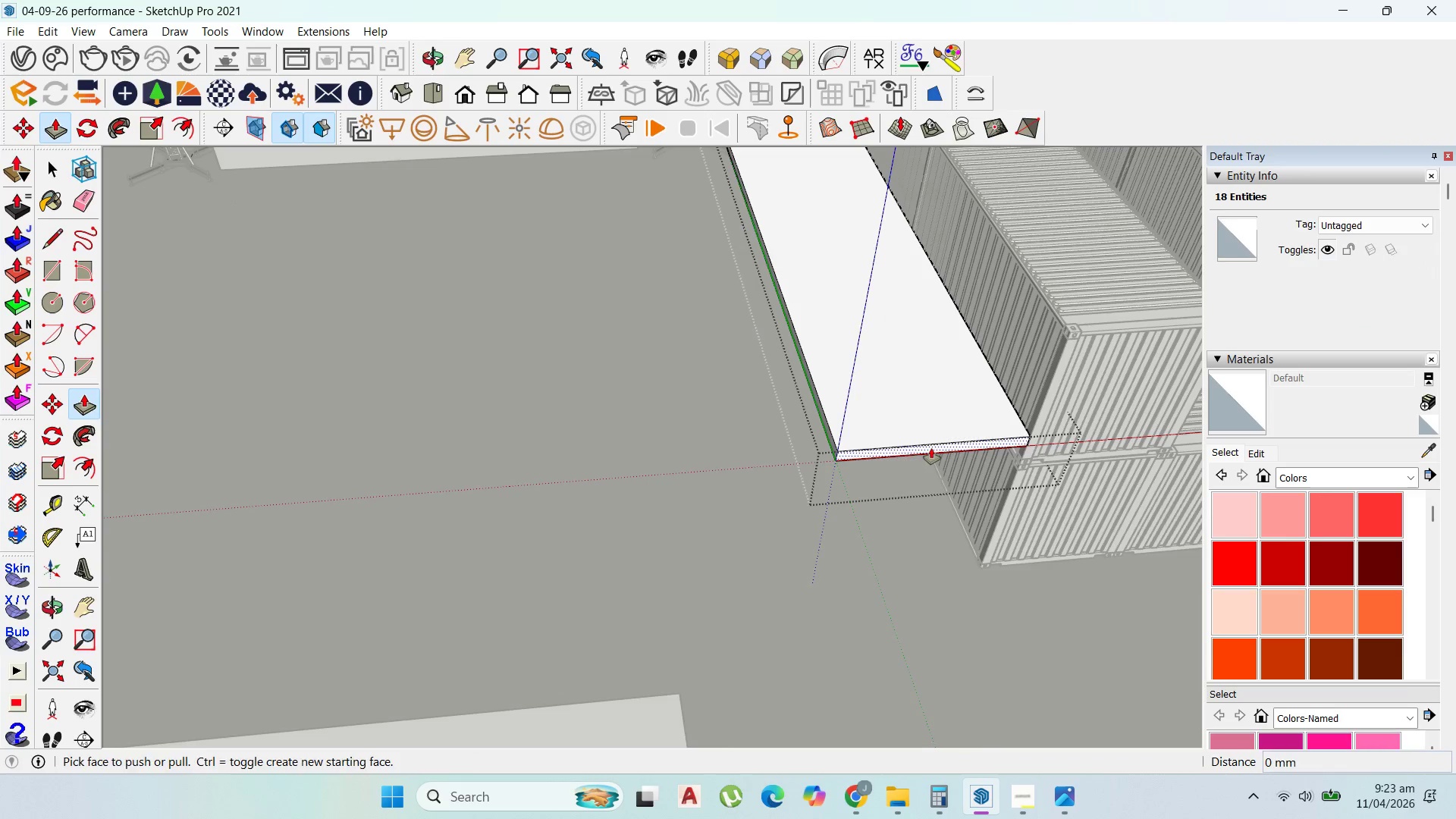 
left_click([931, 448])
 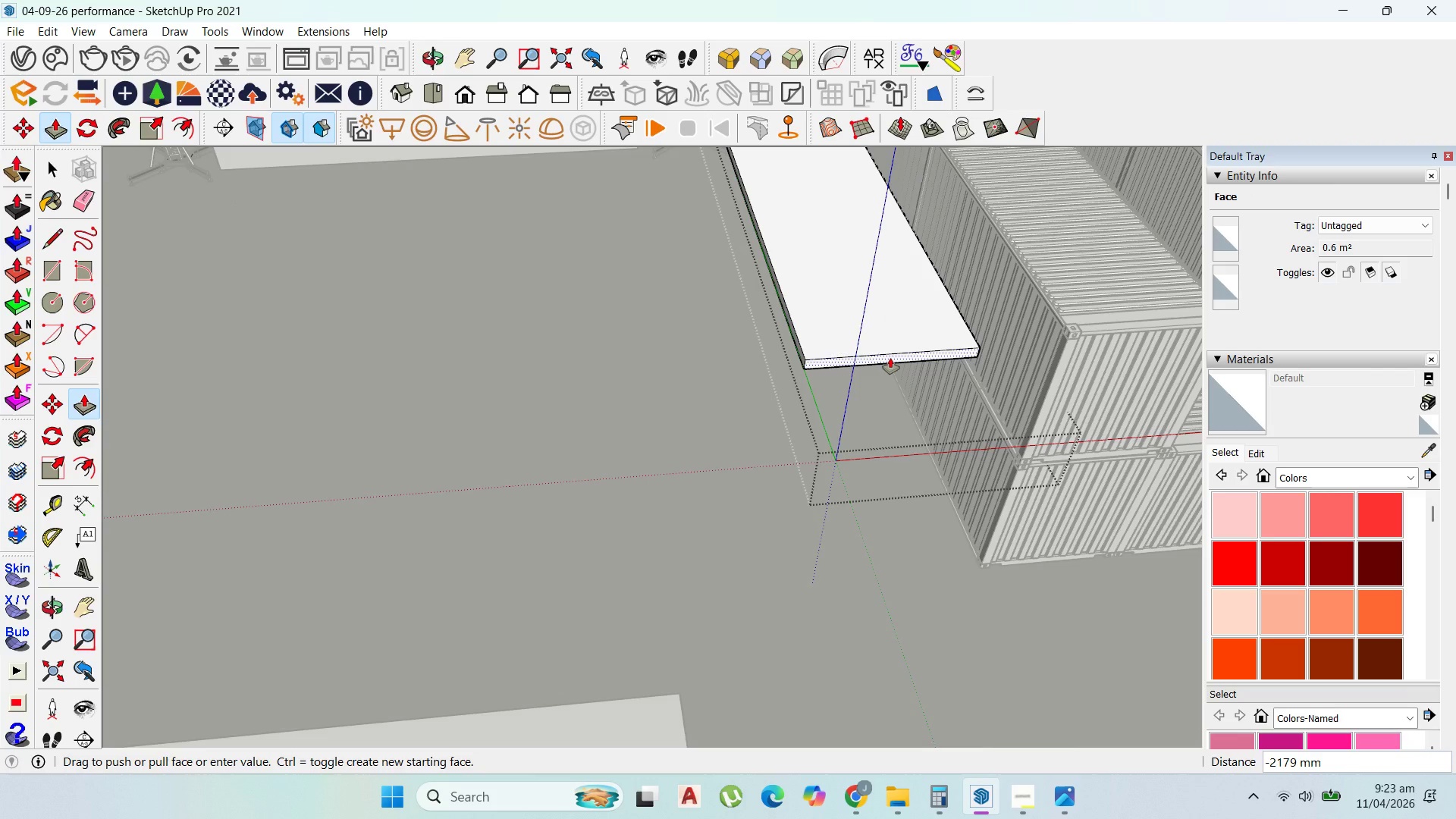 
type(2000)
 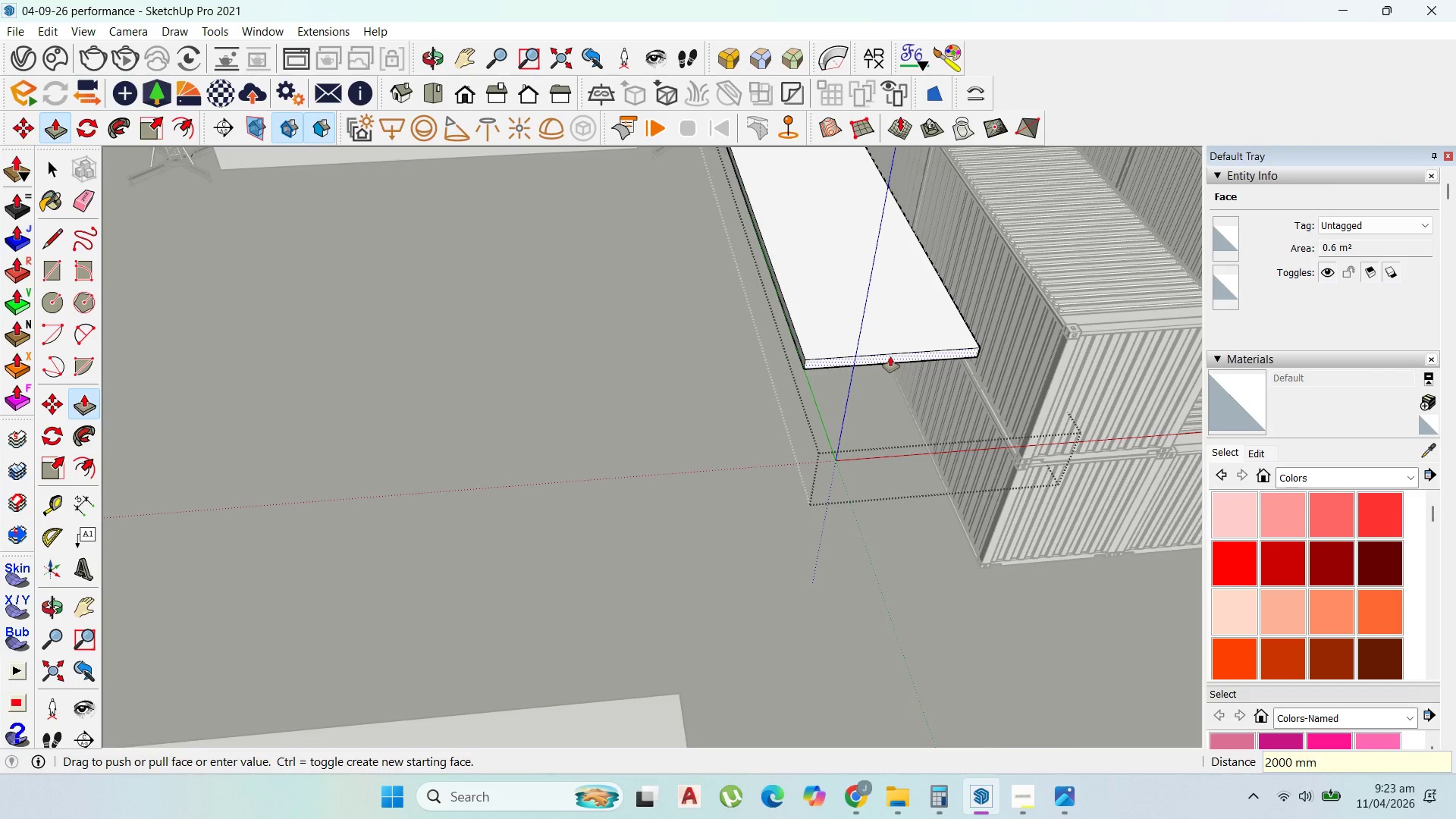 
key(Enter)
 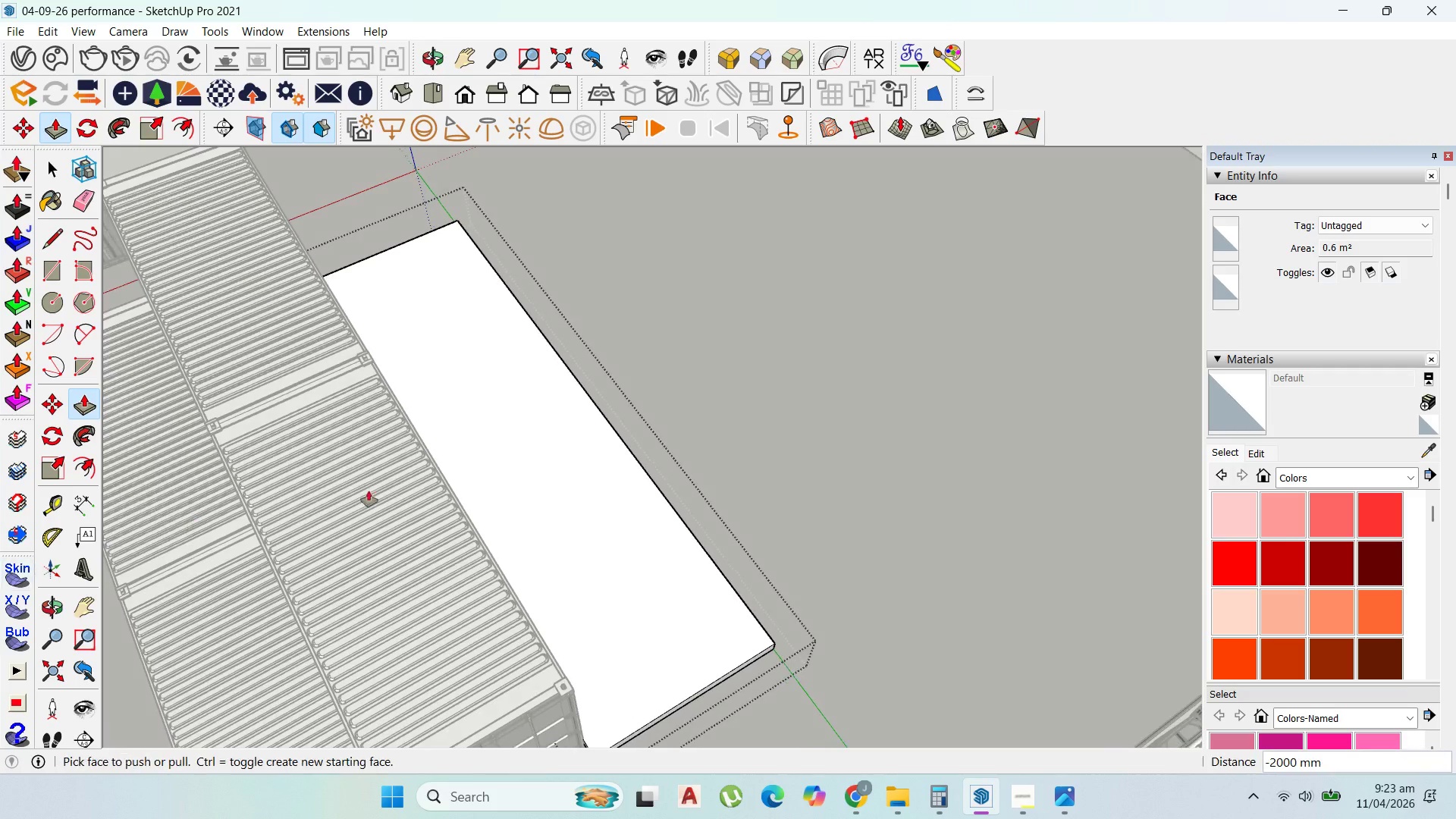 
left_click([654, 660])
 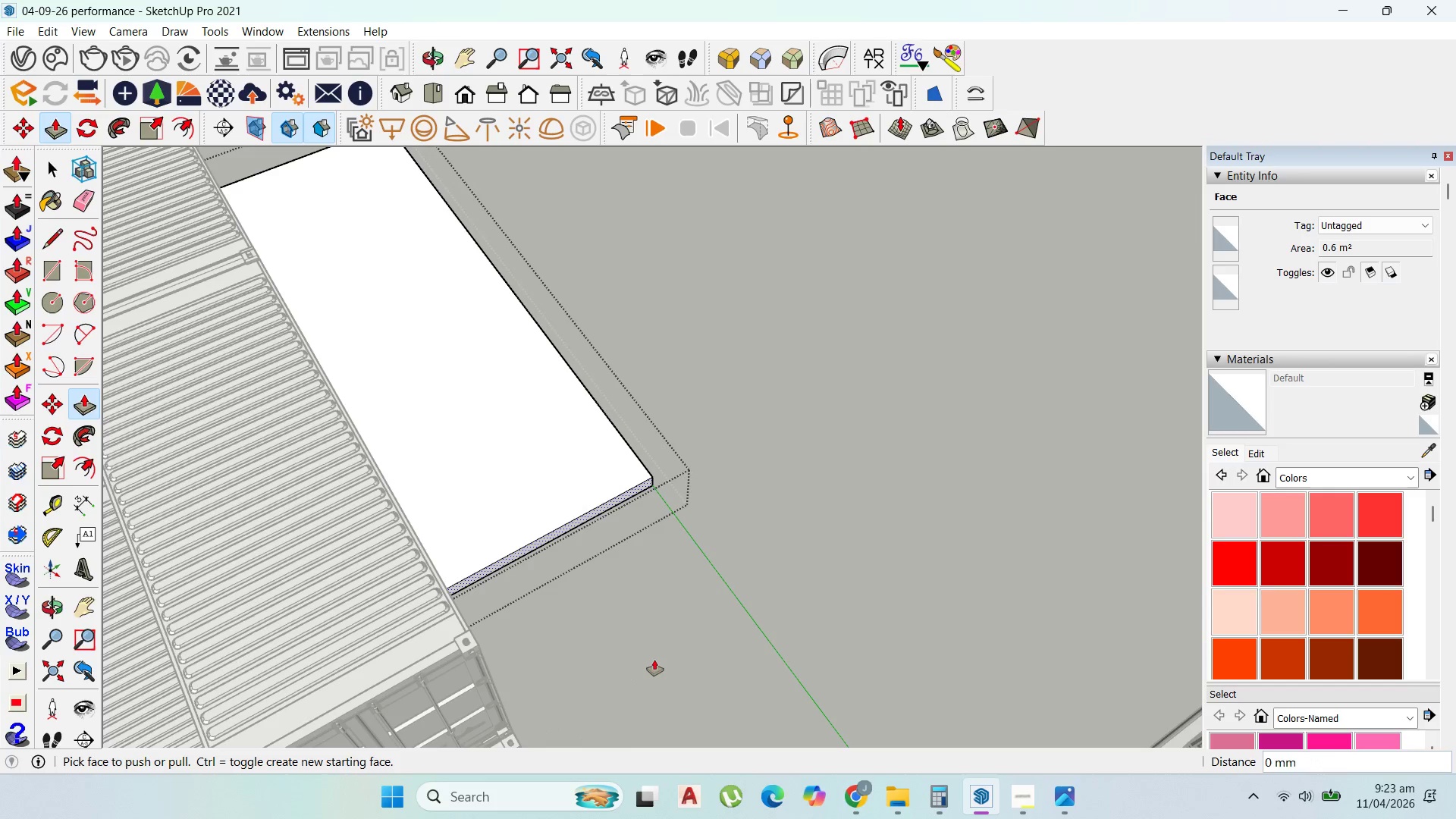 
scroll: coordinate [652, 654], scroll_direction: up, amount: 2.0
 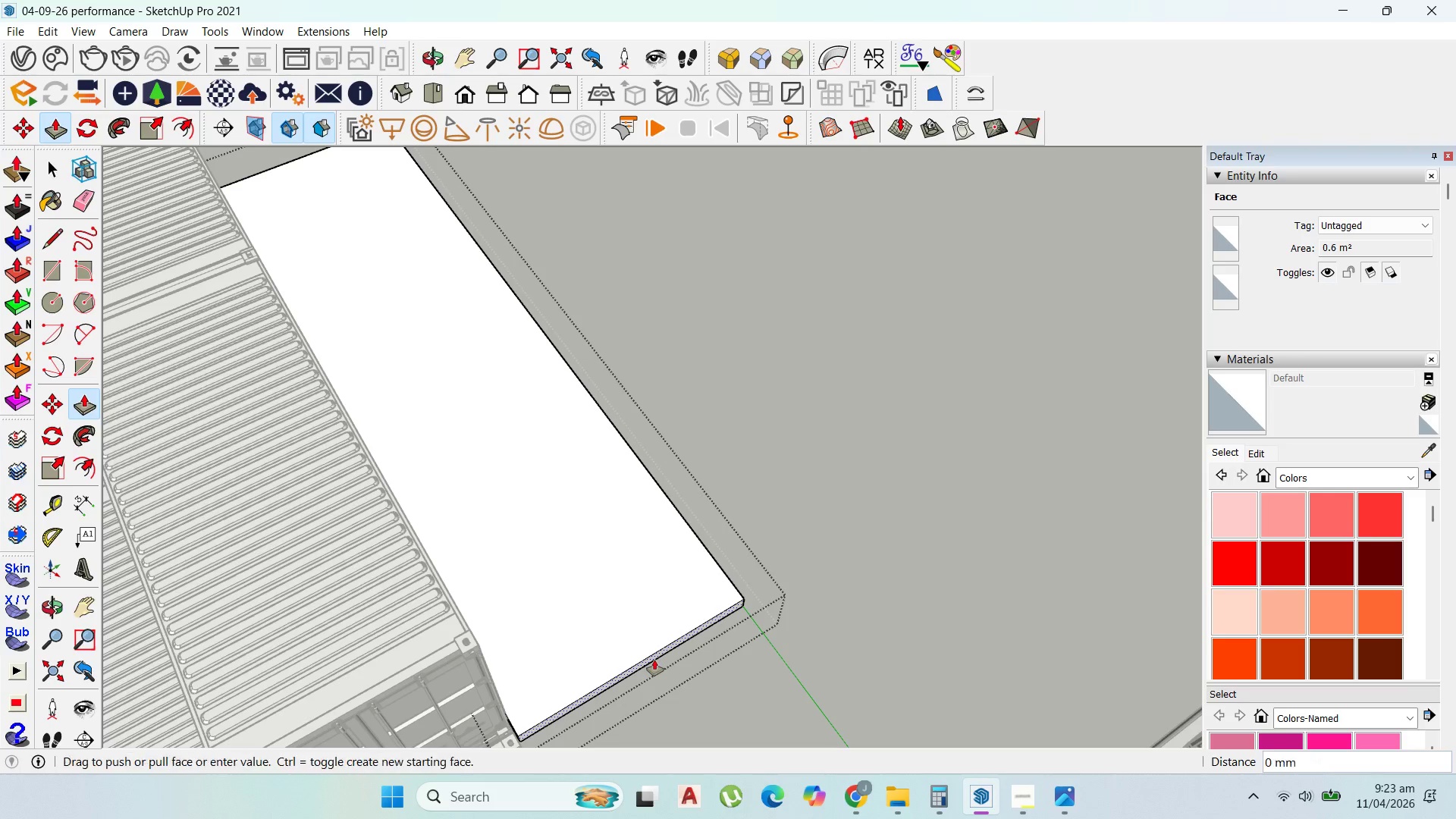 
double_click([654, 660])
 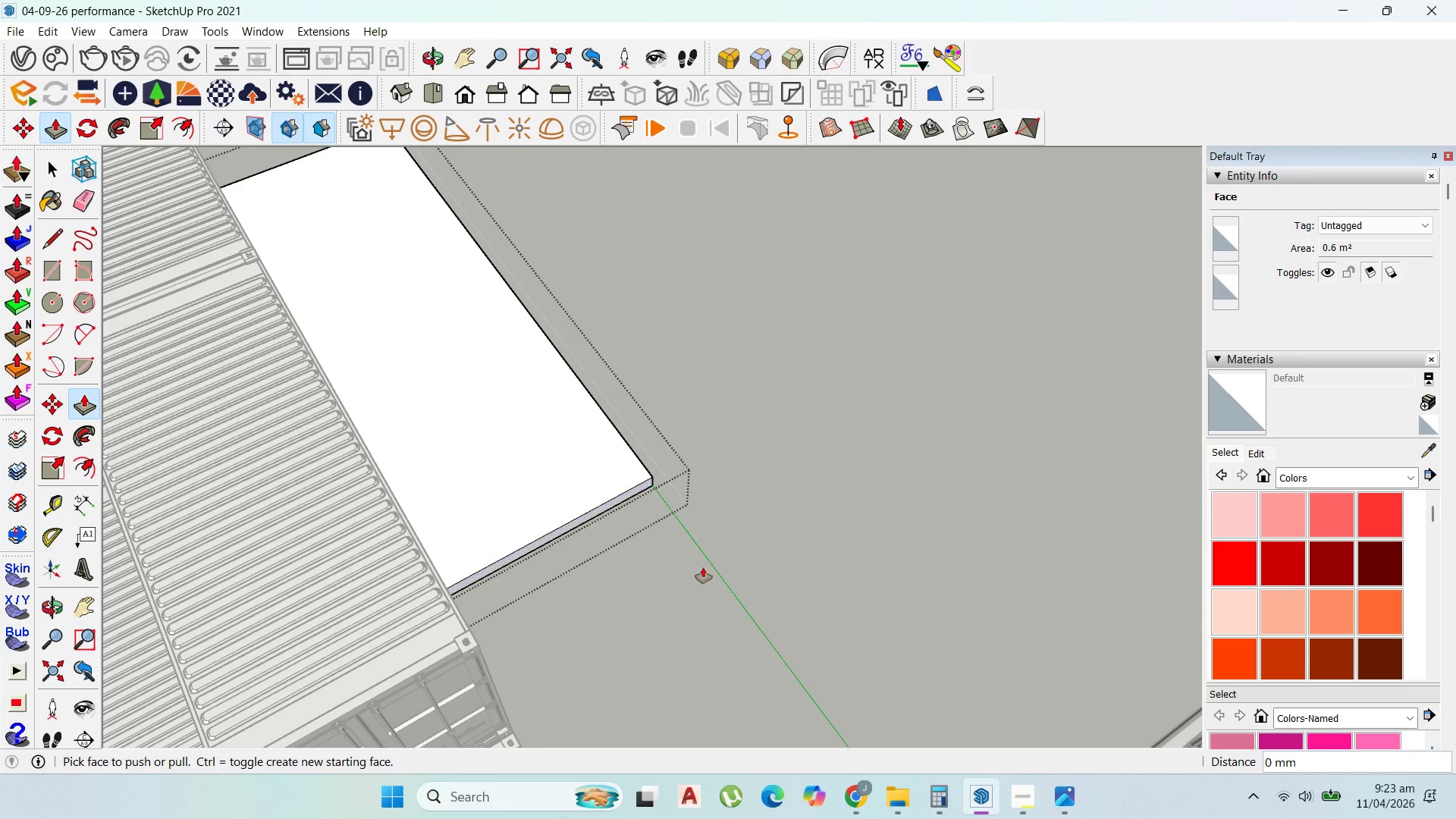 
scroll: coordinate [713, 550], scroll_direction: down, amount: 7.0
 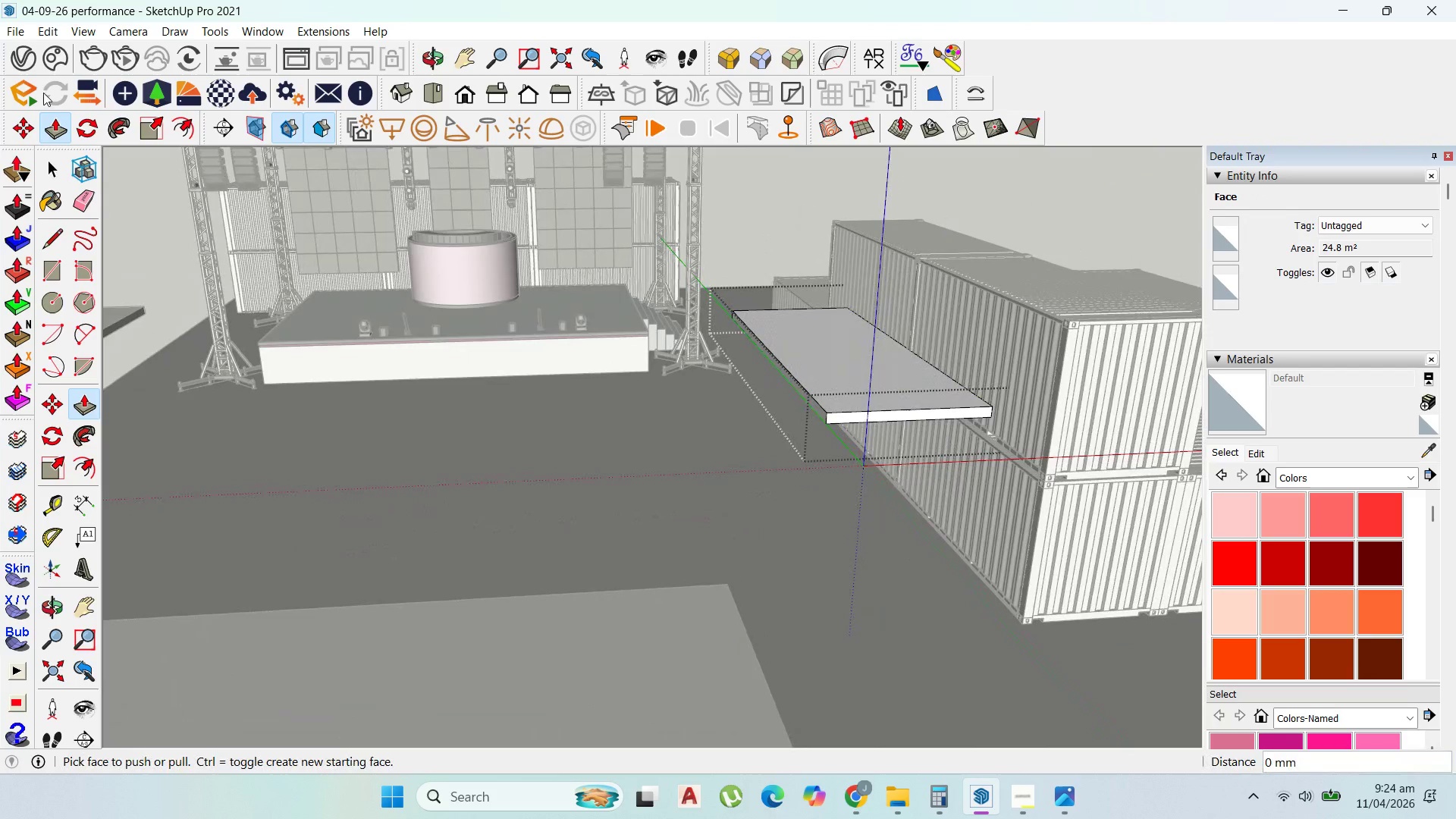 
left_click([43, 167])
 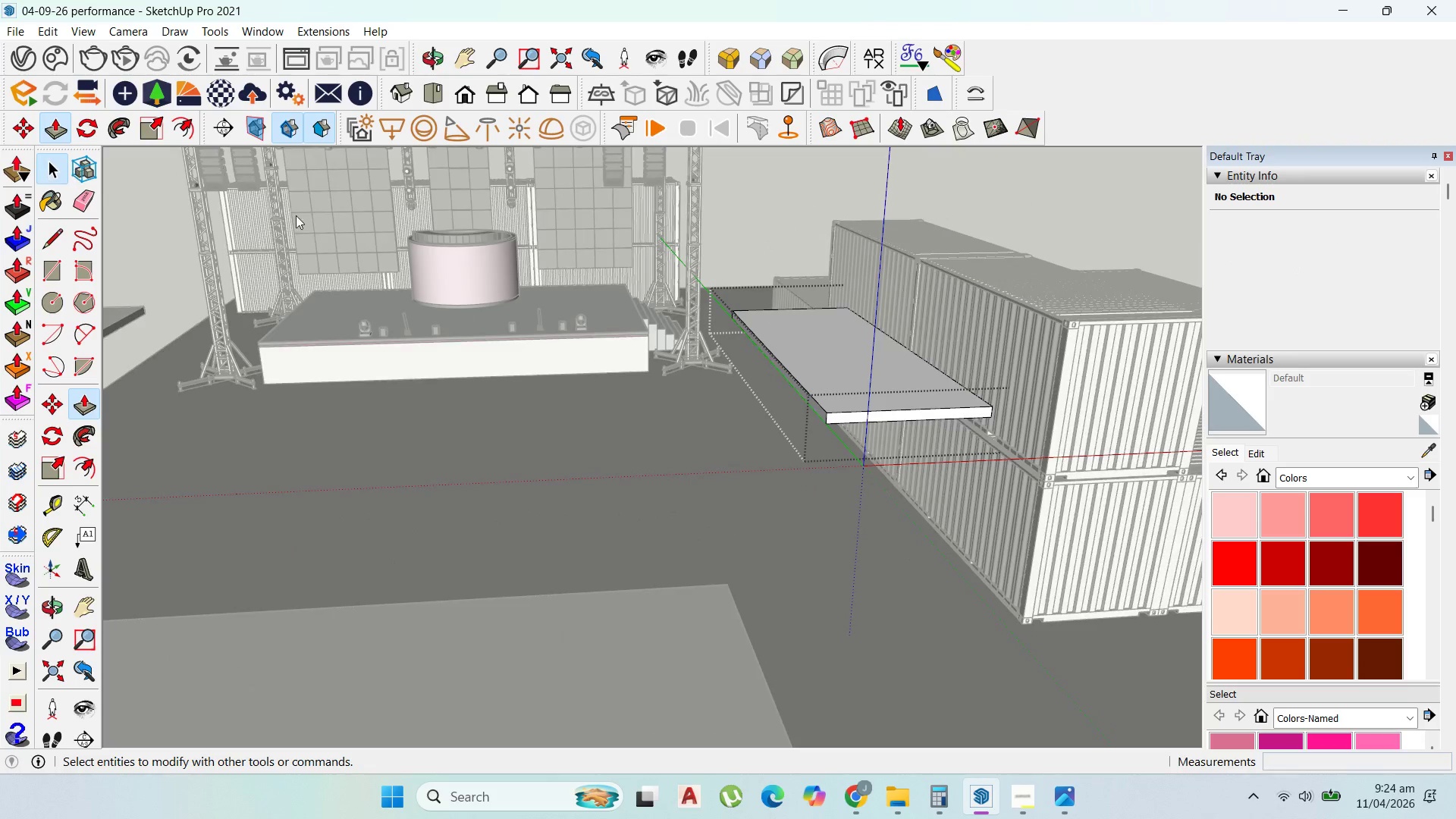 
key(Escape)
 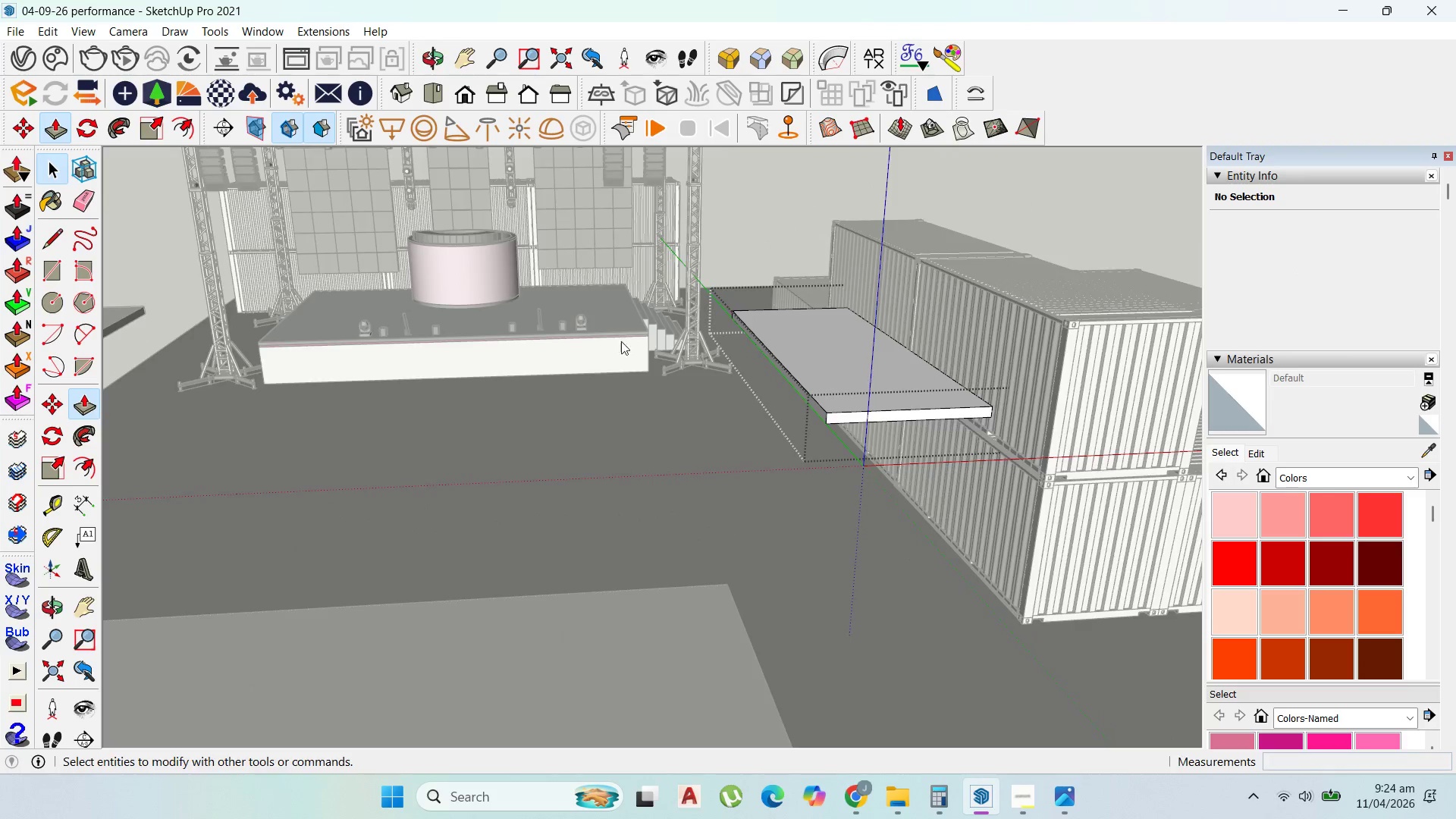 
key(Escape)
 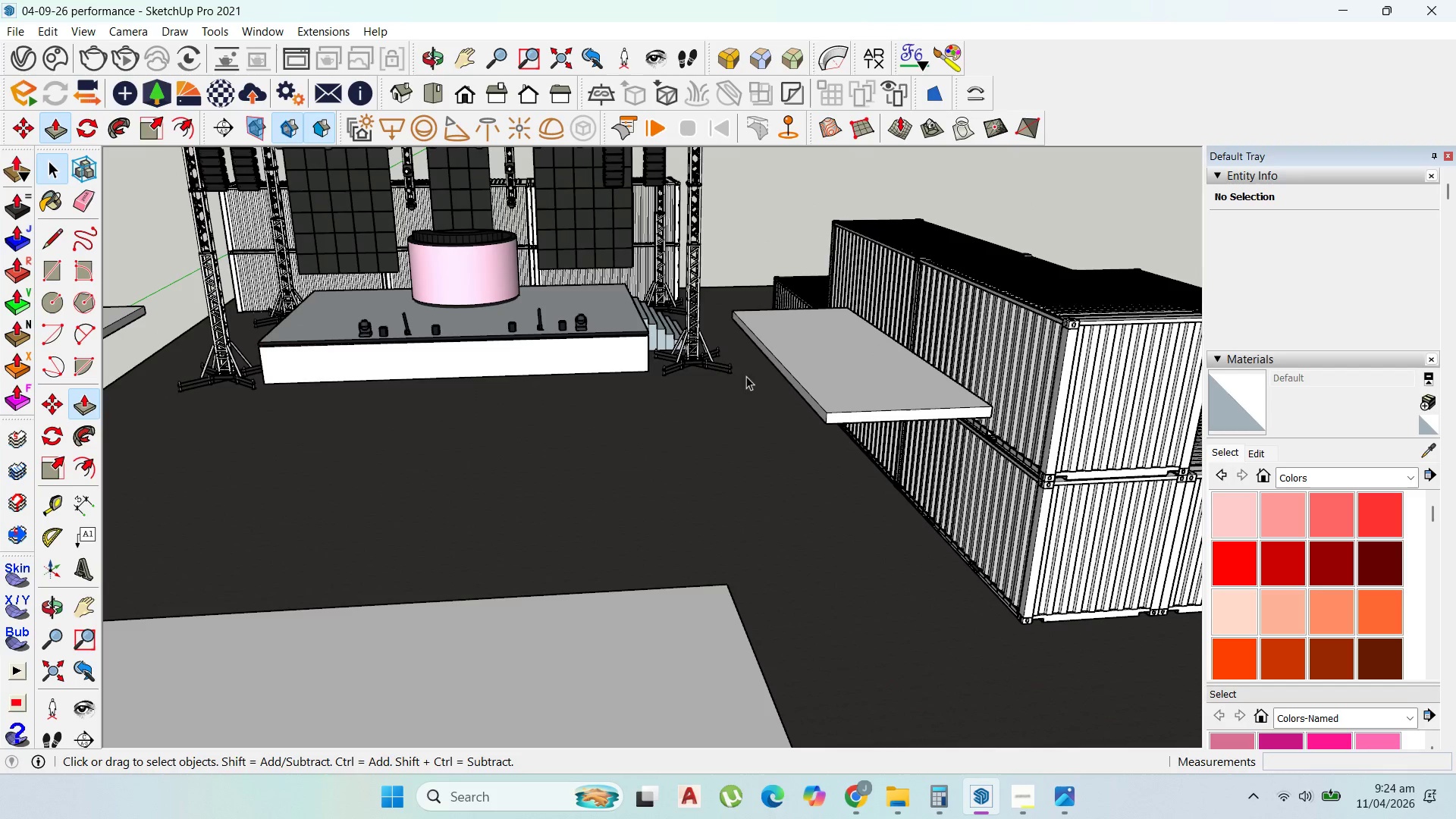 
key(Escape)
 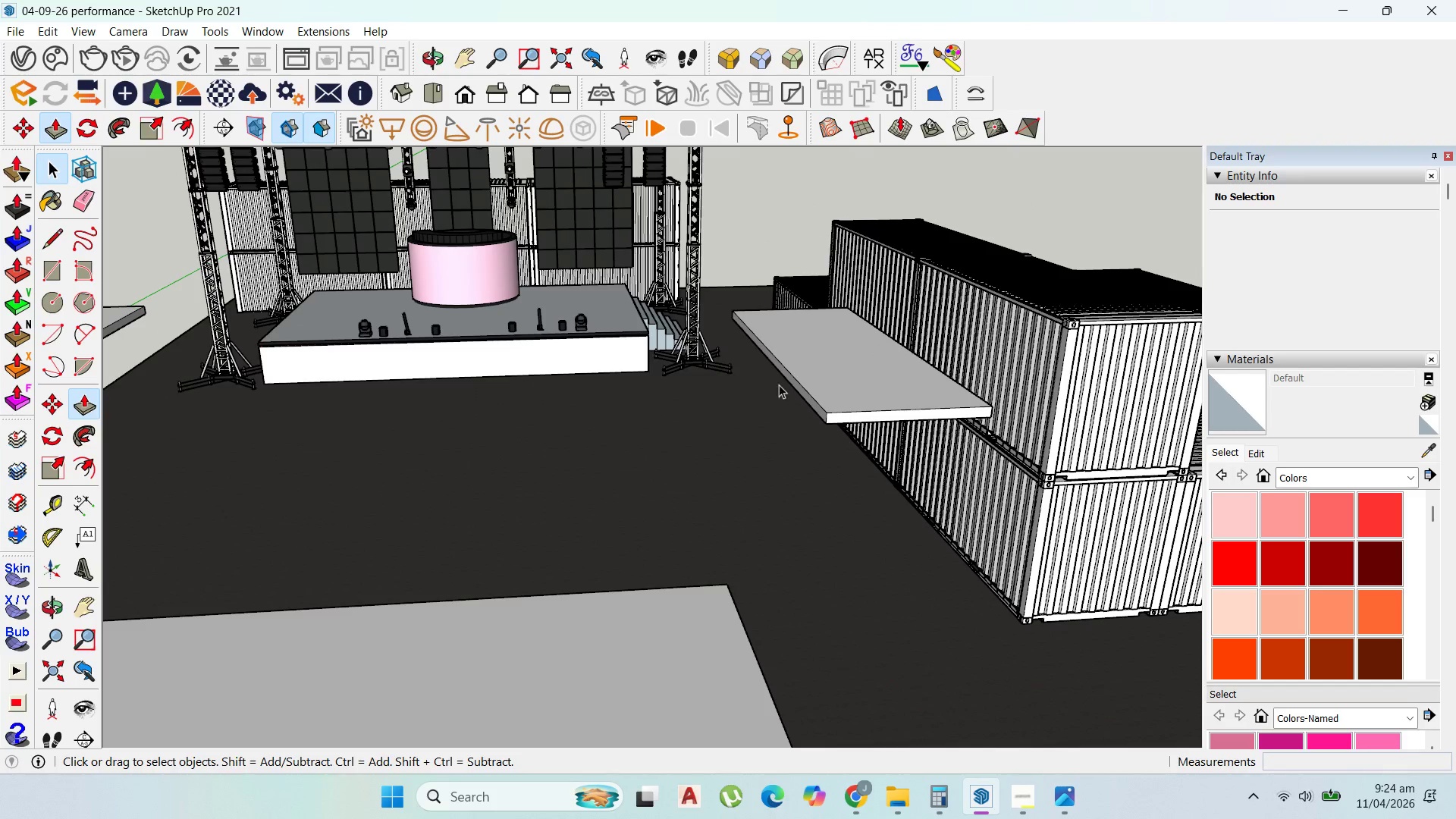 
key(Escape)
 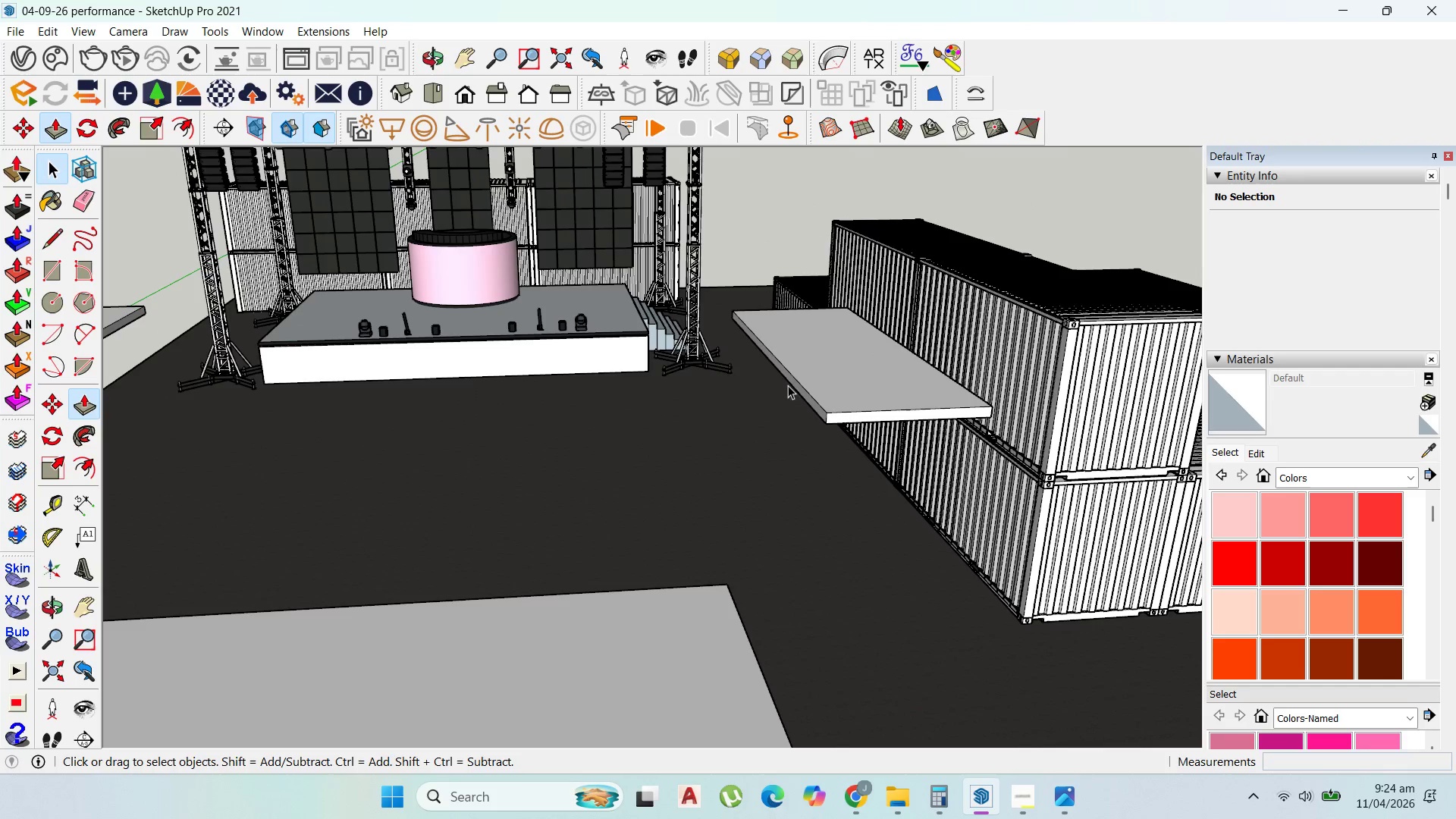 
key(Escape)
 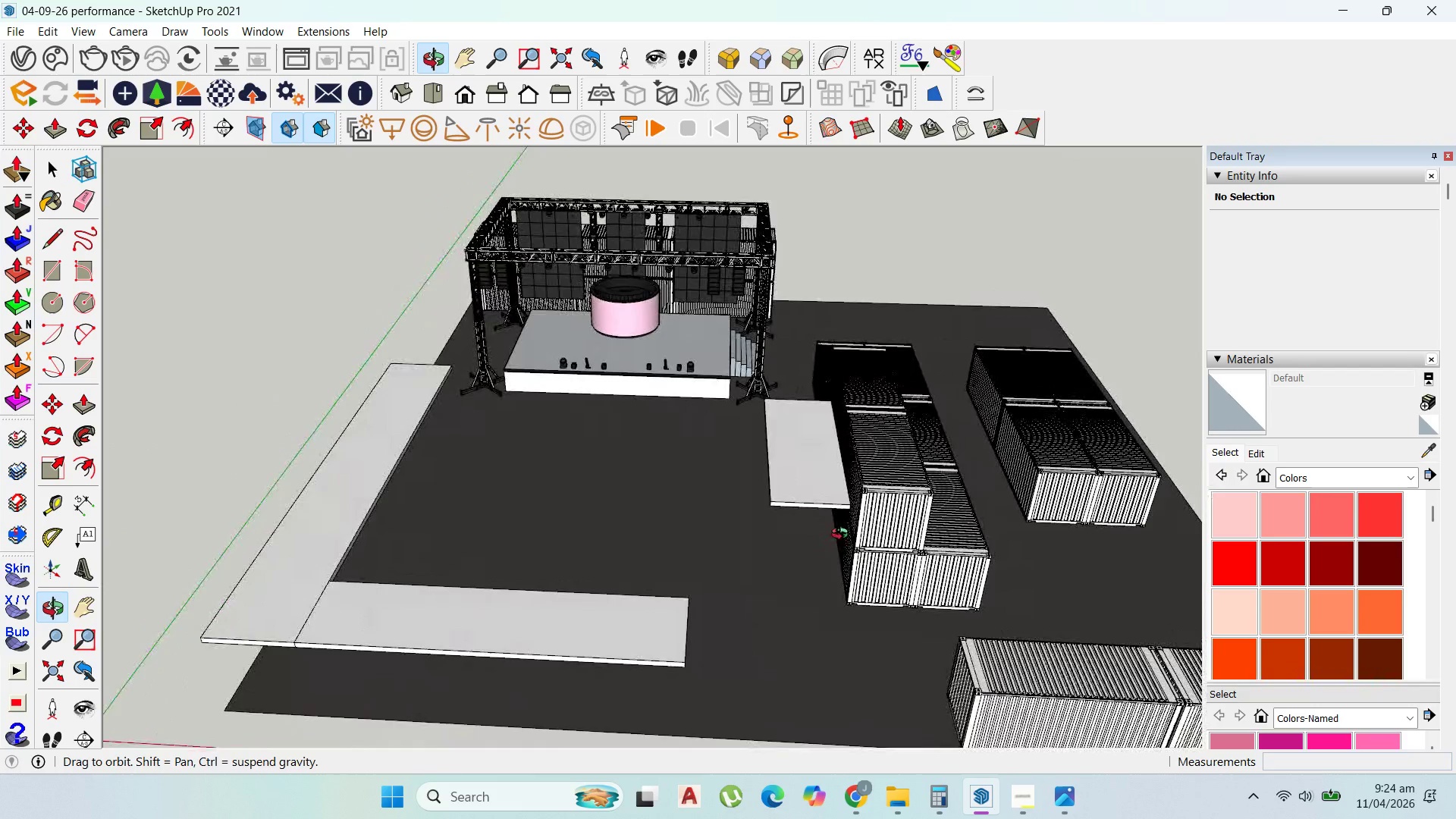 
scroll: coordinate [844, 442], scroll_direction: down, amount: 8.0
 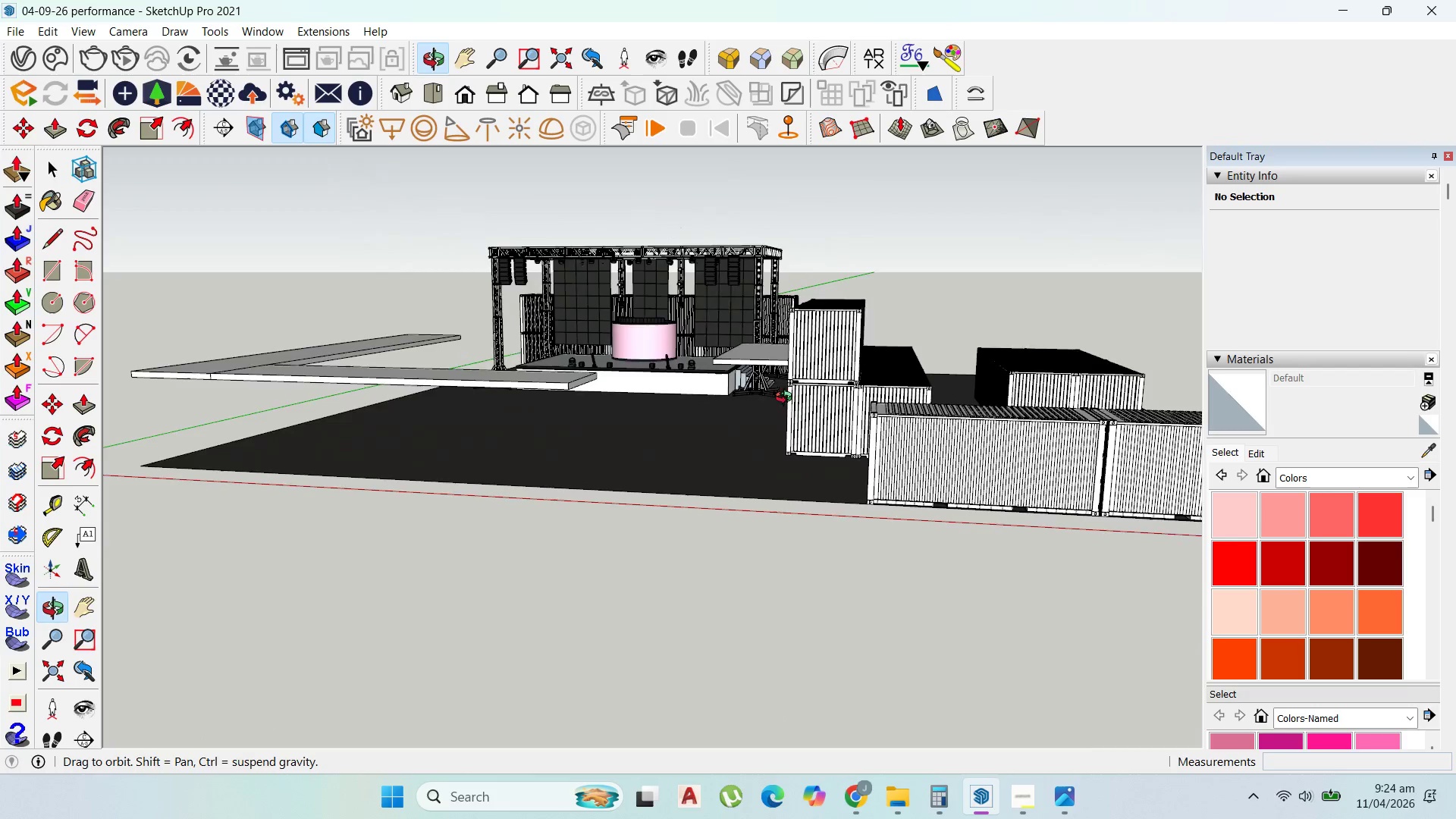 
left_click([904, 476])
 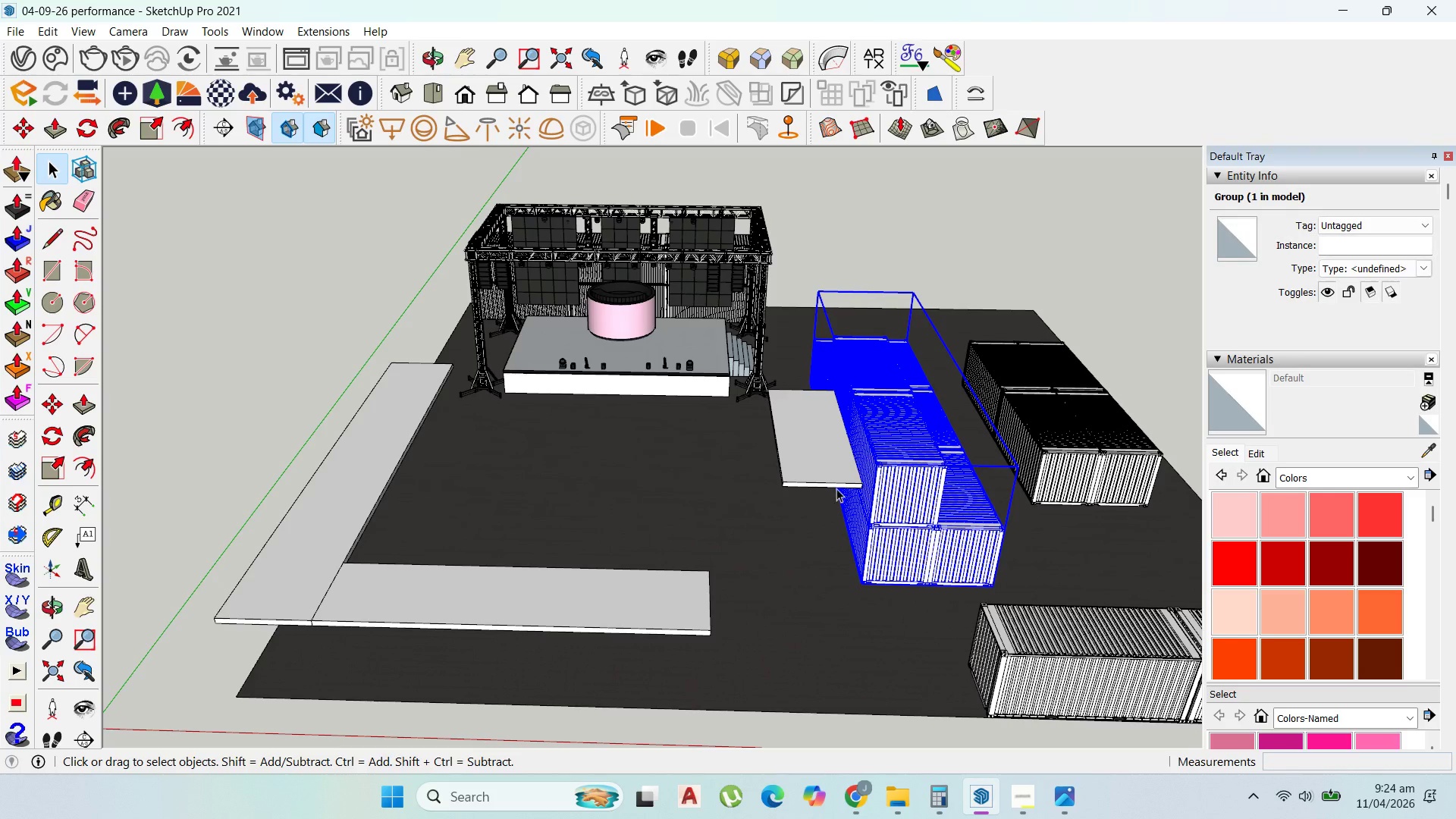 
scroll: coordinate [832, 488], scroll_direction: up, amount: 2.0
 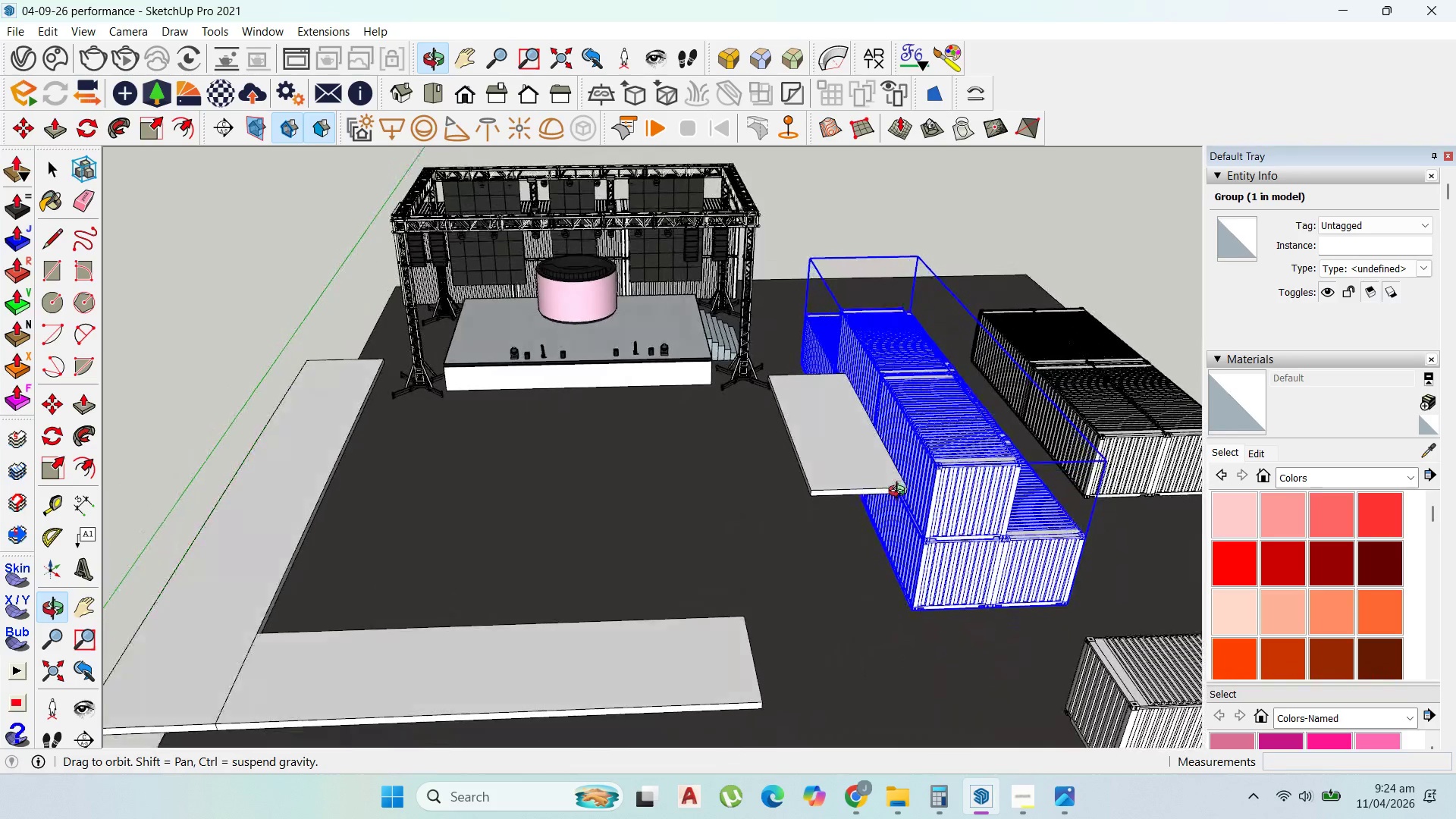 
wait(5.61)
 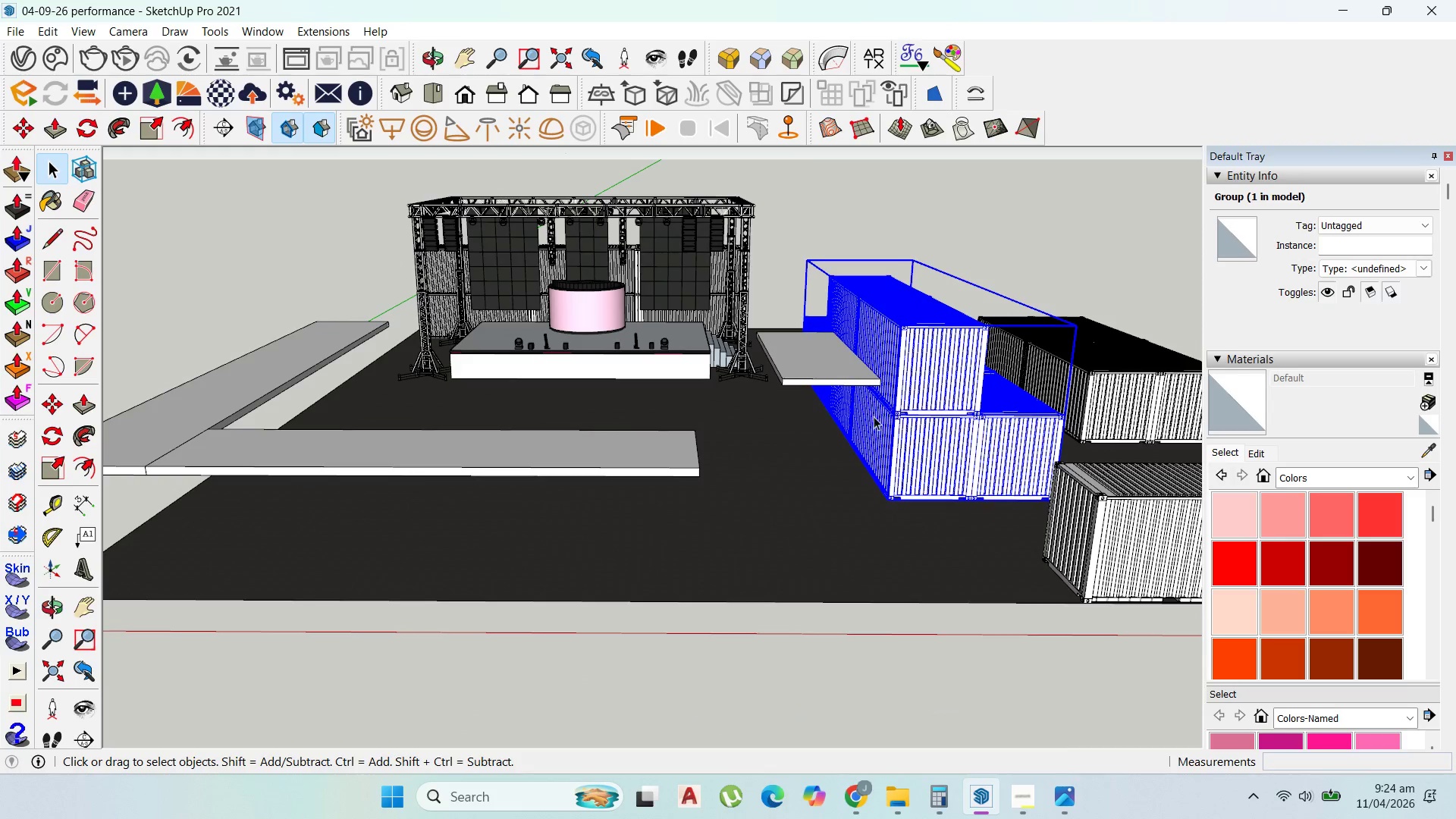 
scroll: coordinate [817, 457], scroll_direction: down, amount: 2.0
 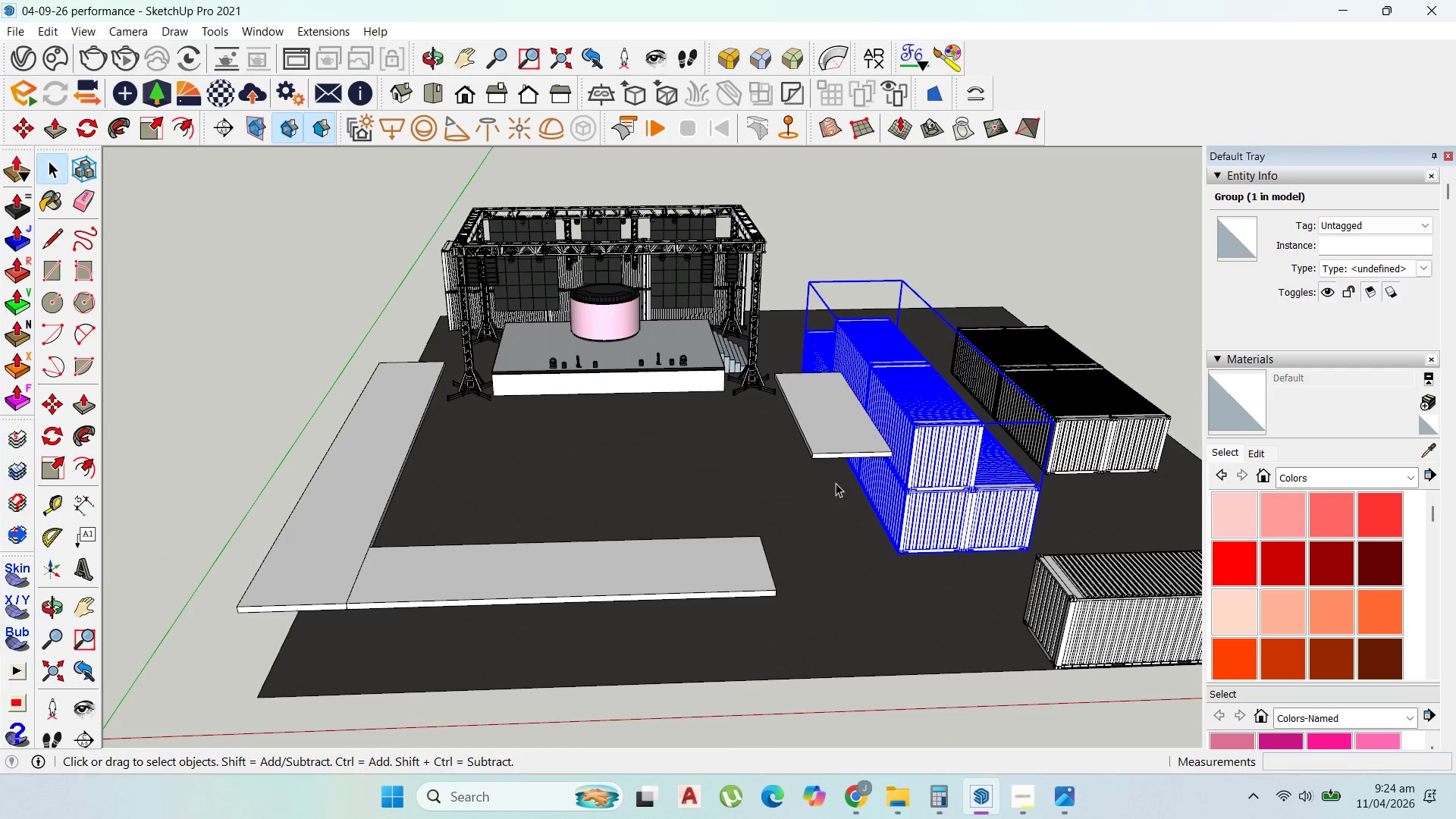 
scroll: coordinate [838, 487], scroll_direction: up, amount: 1.0
 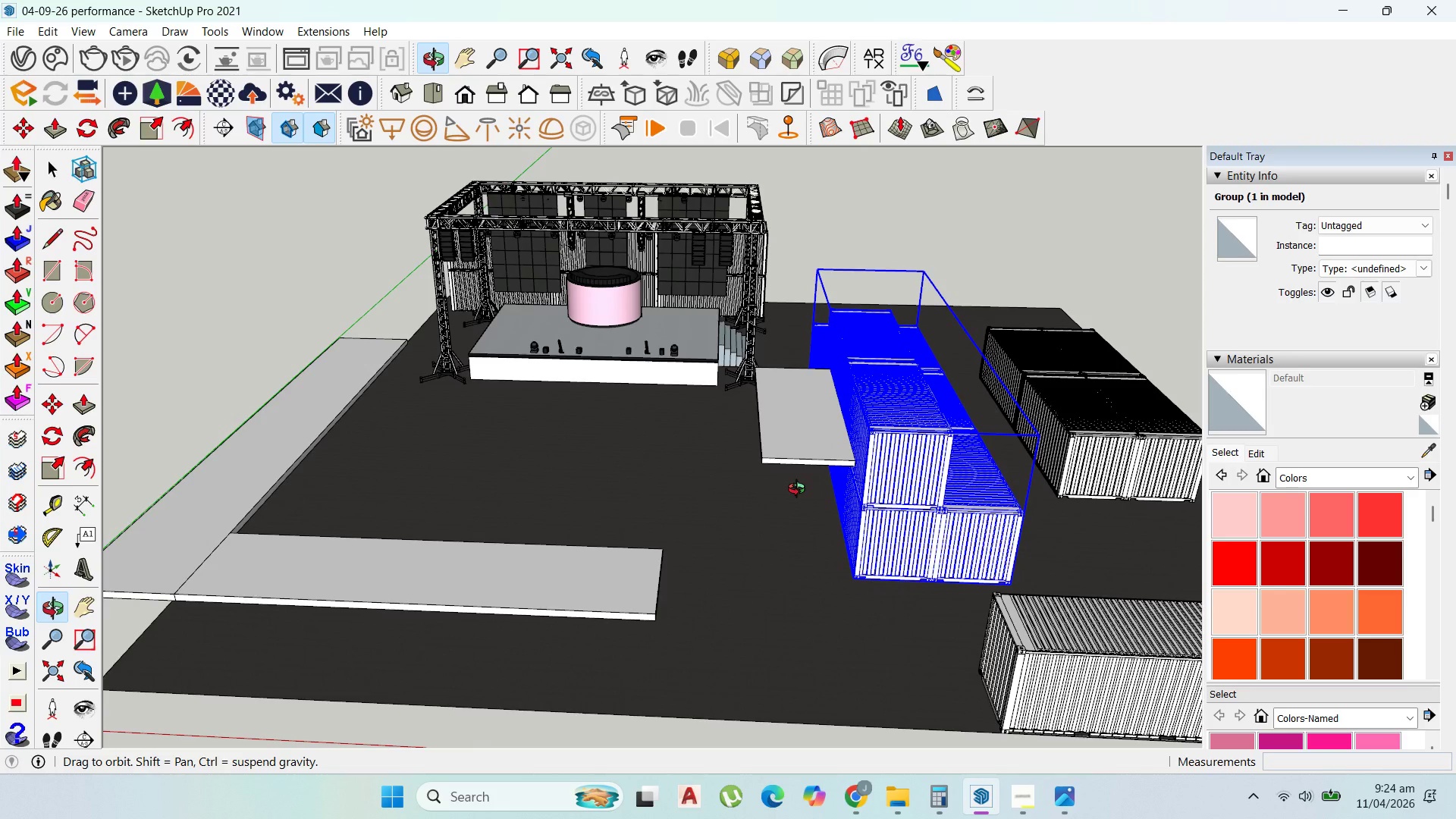 
wait(7.22)
 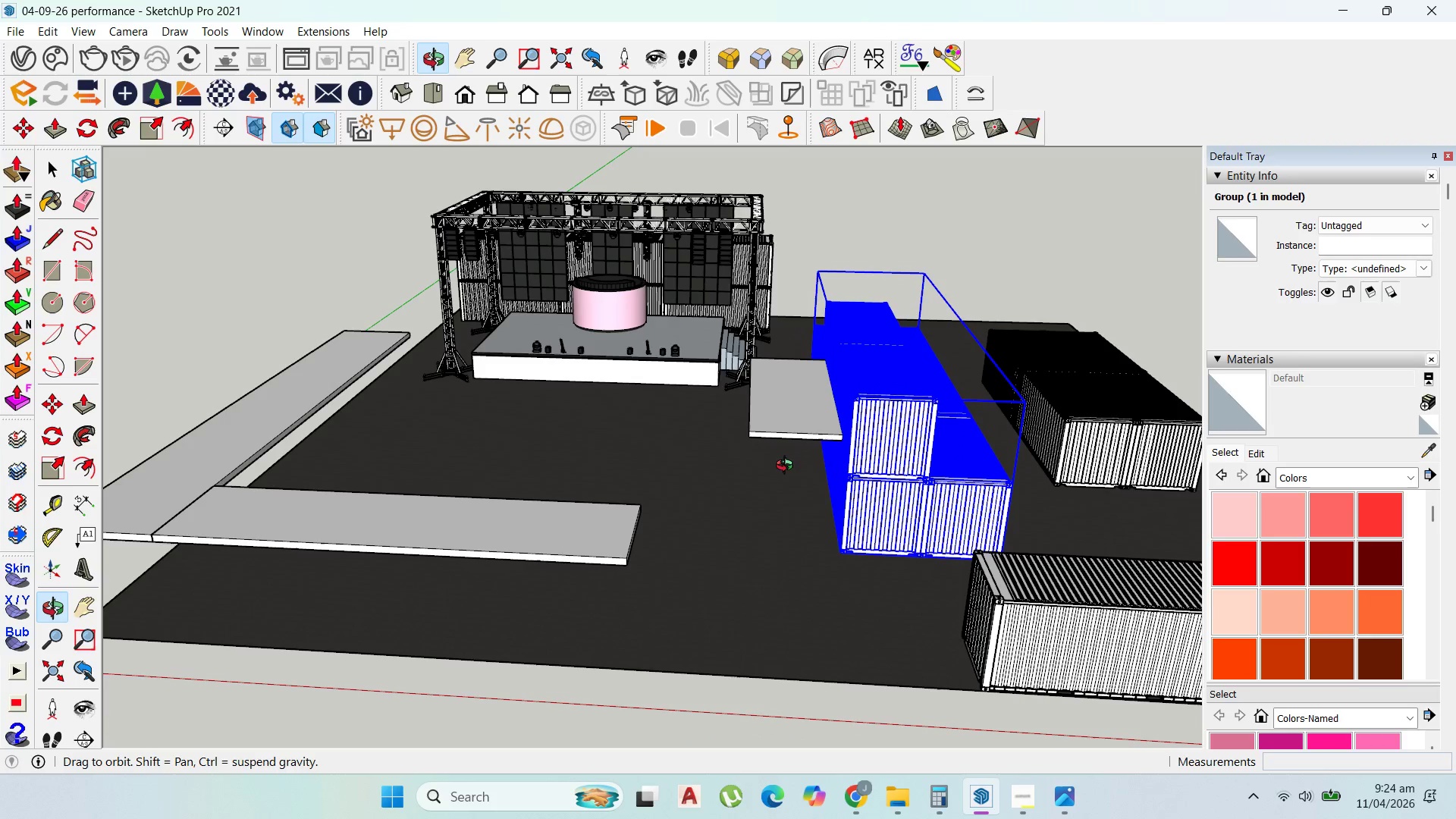 
scroll: coordinate [646, 430], scroll_direction: up, amount: 4.0
 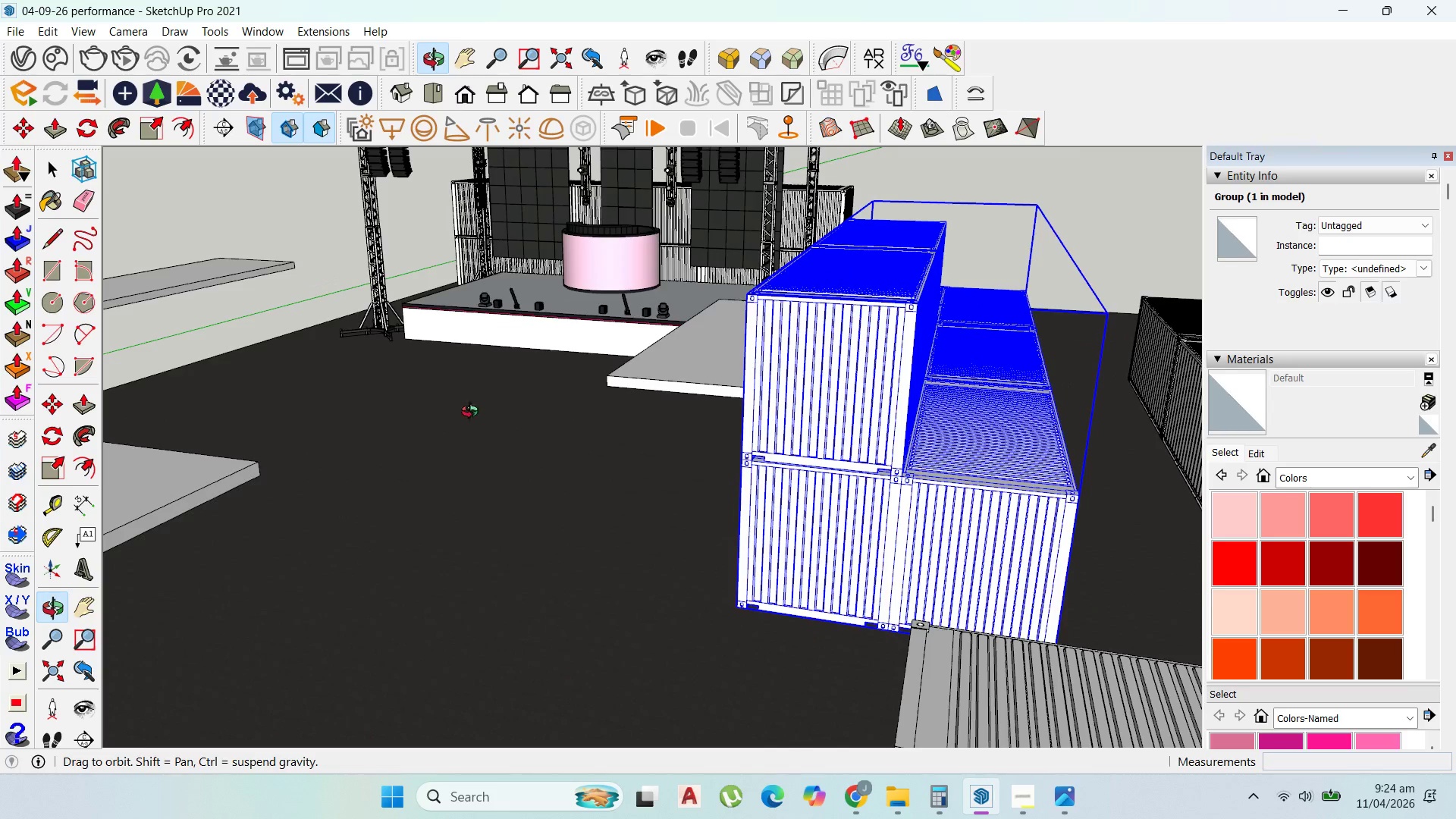 
scroll: coordinate [806, 456], scroll_direction: down, amount: 15.0
 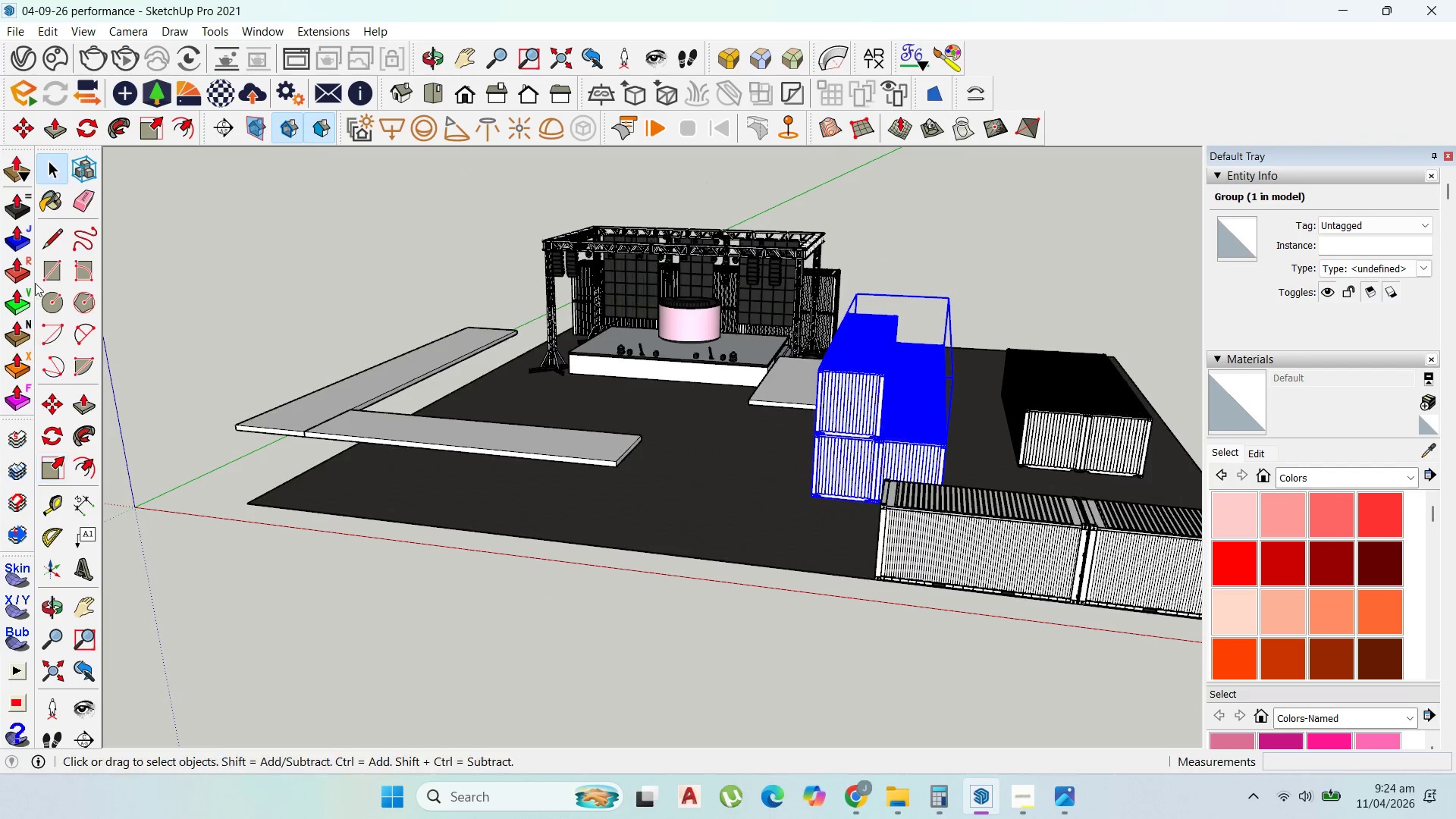 
left_click([44, 268])
 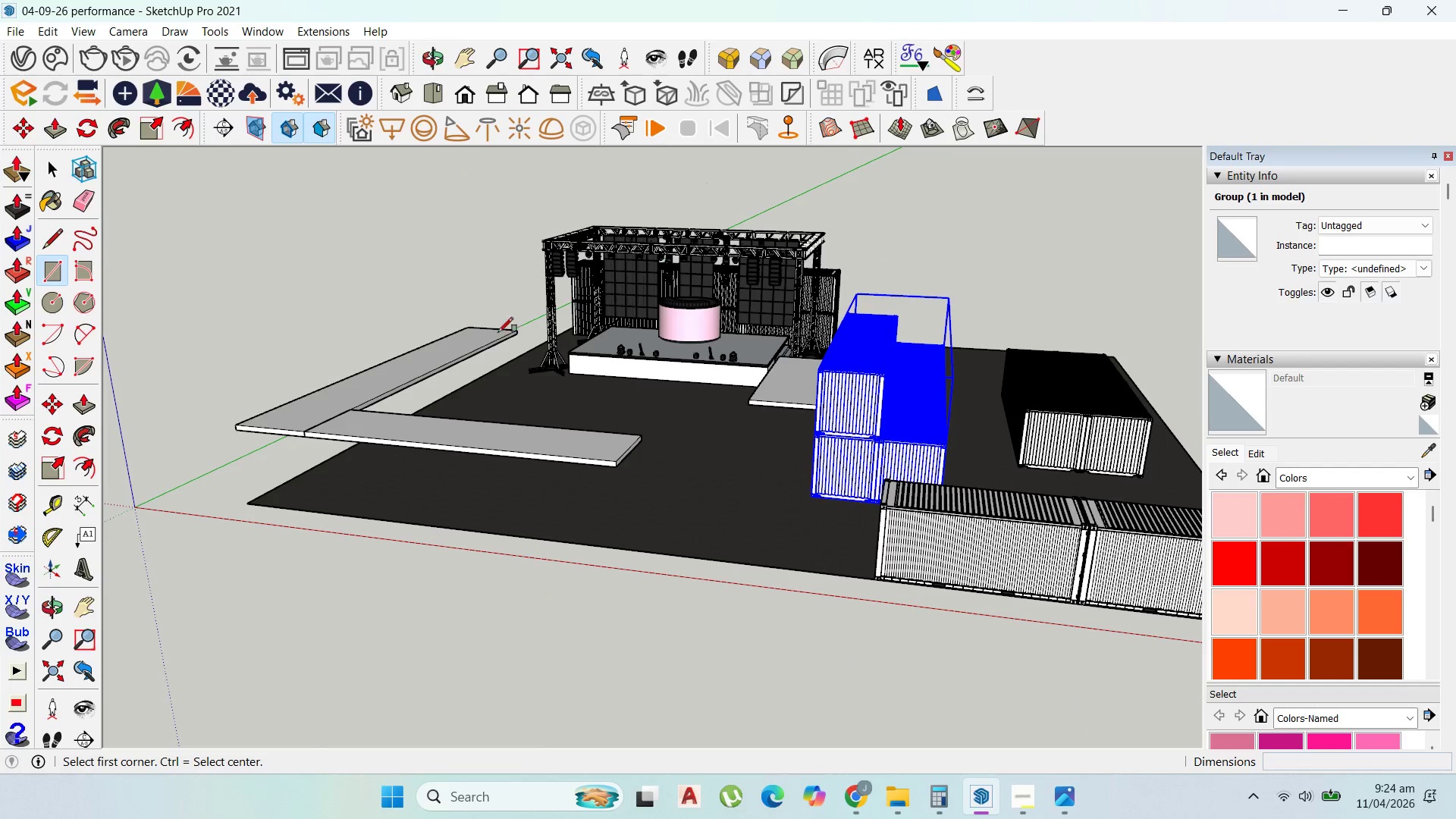 
scroll: coordinate [613, 277], scroll_direction: up, amount: 15.0
 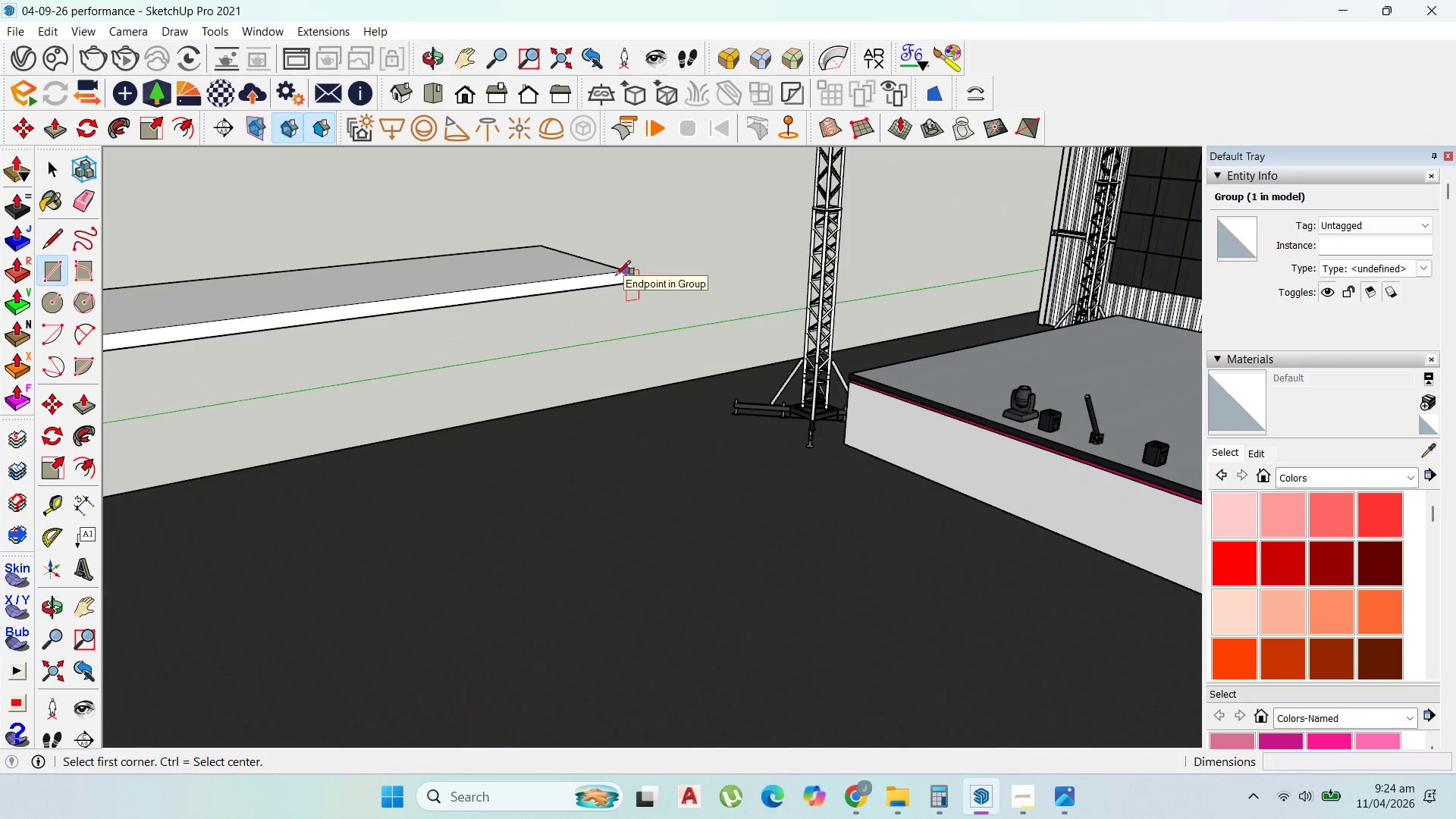 
scroll: coordinate [761, 390], scroll_direction: down, amount: 11.0
 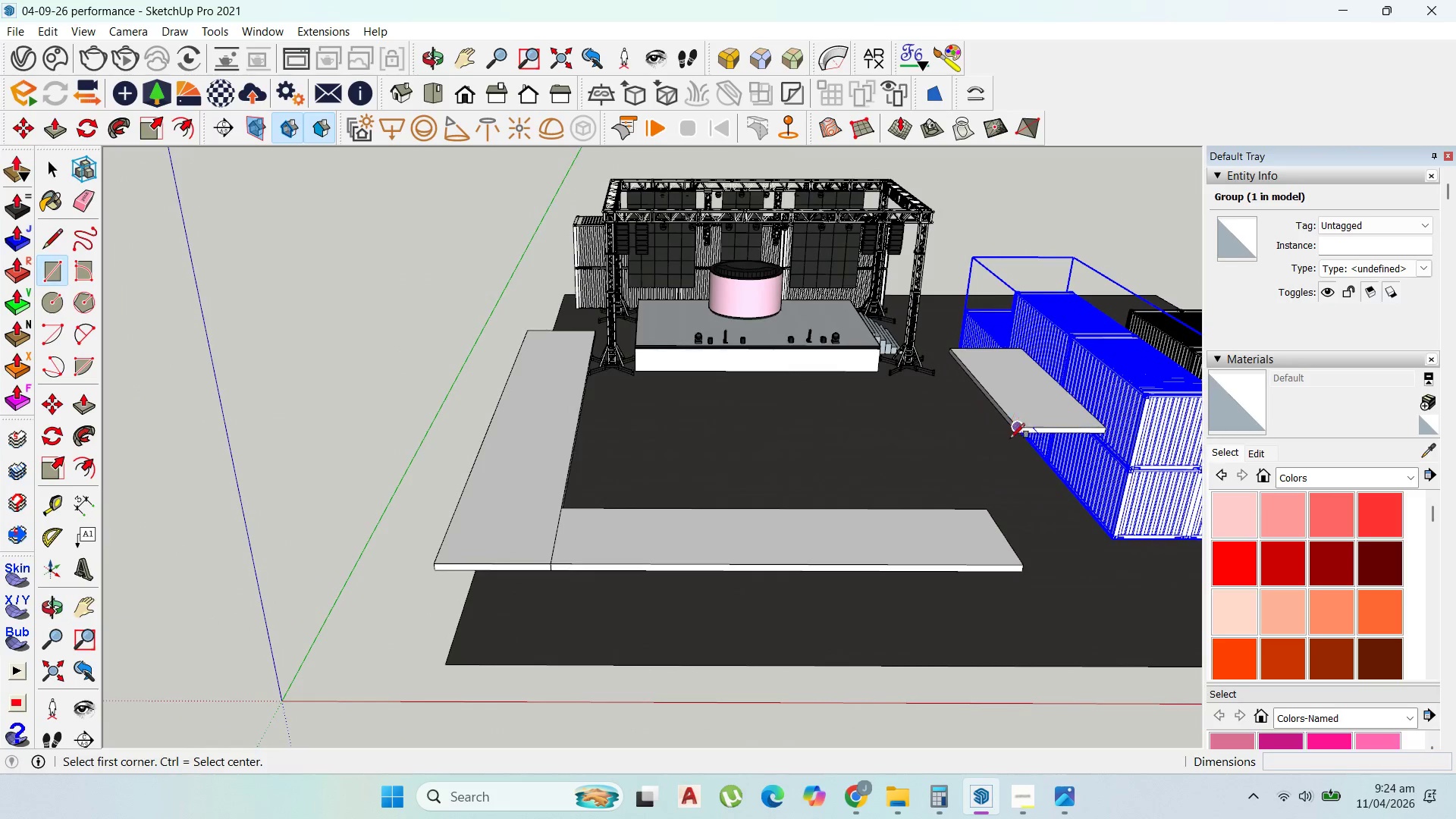 
wait(5.86)
 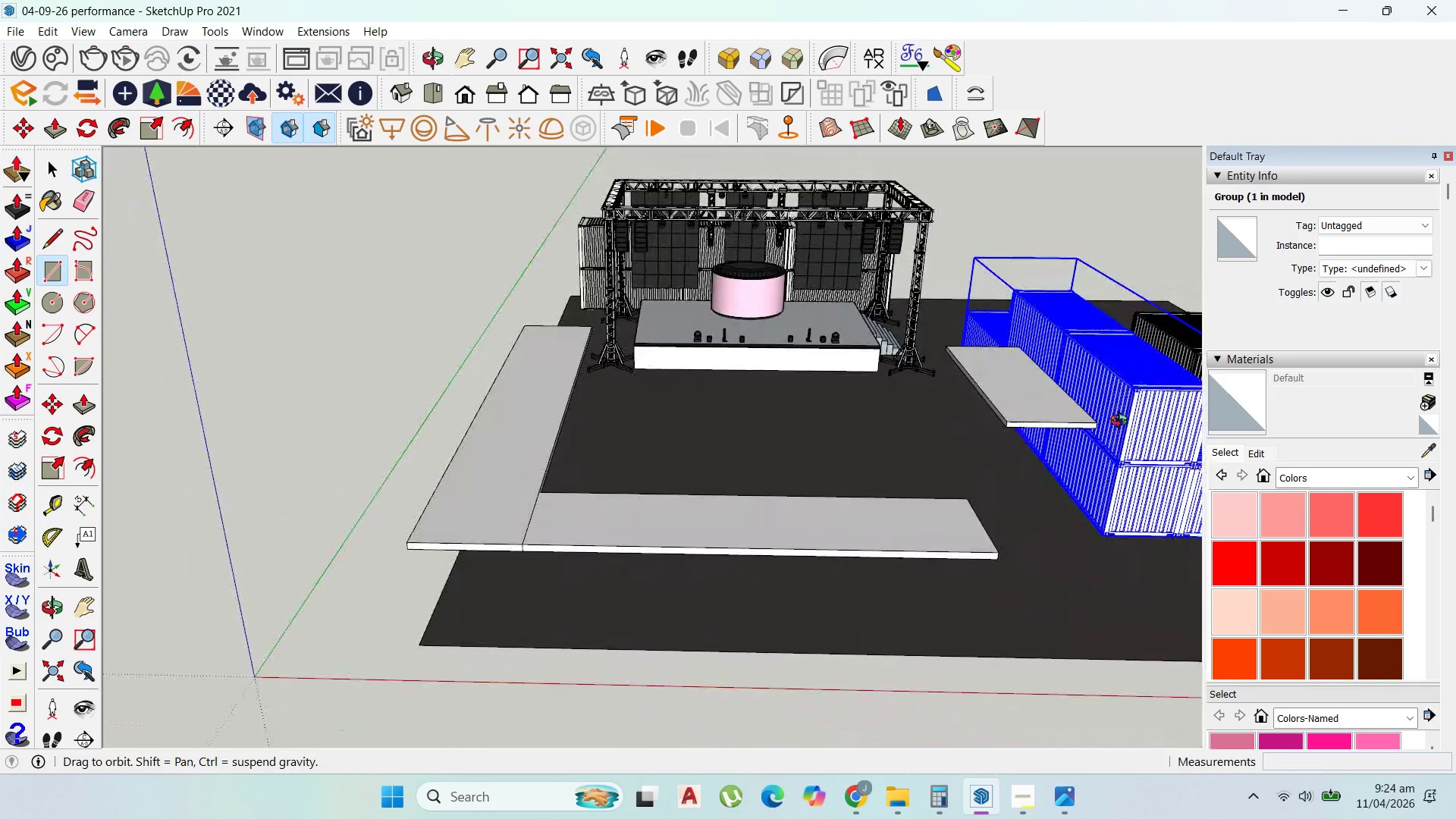 
left_click([46, 170])
 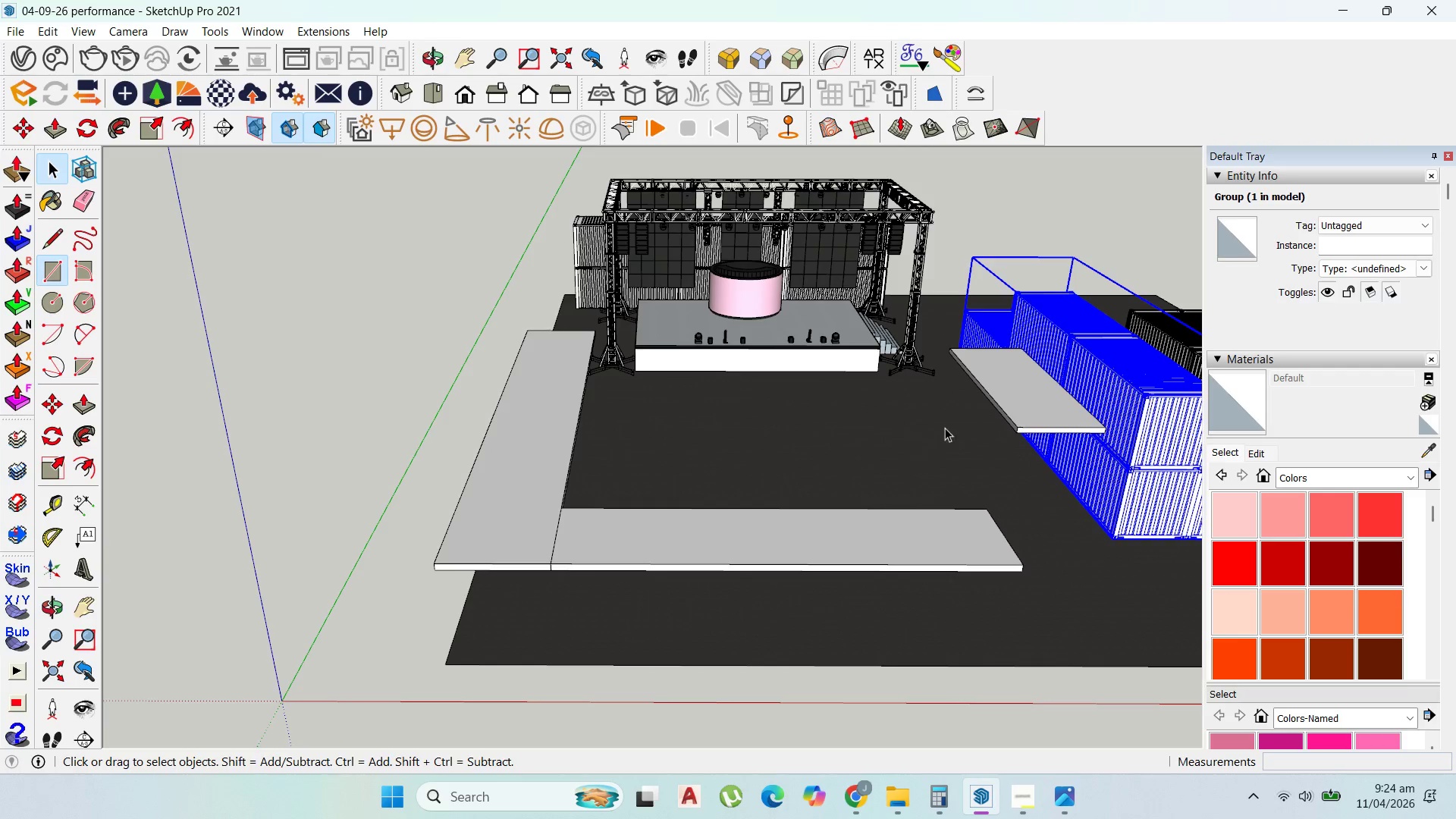 
scroll: coordinate [1210, 406], scroll_direction: up, amount: 6.0
 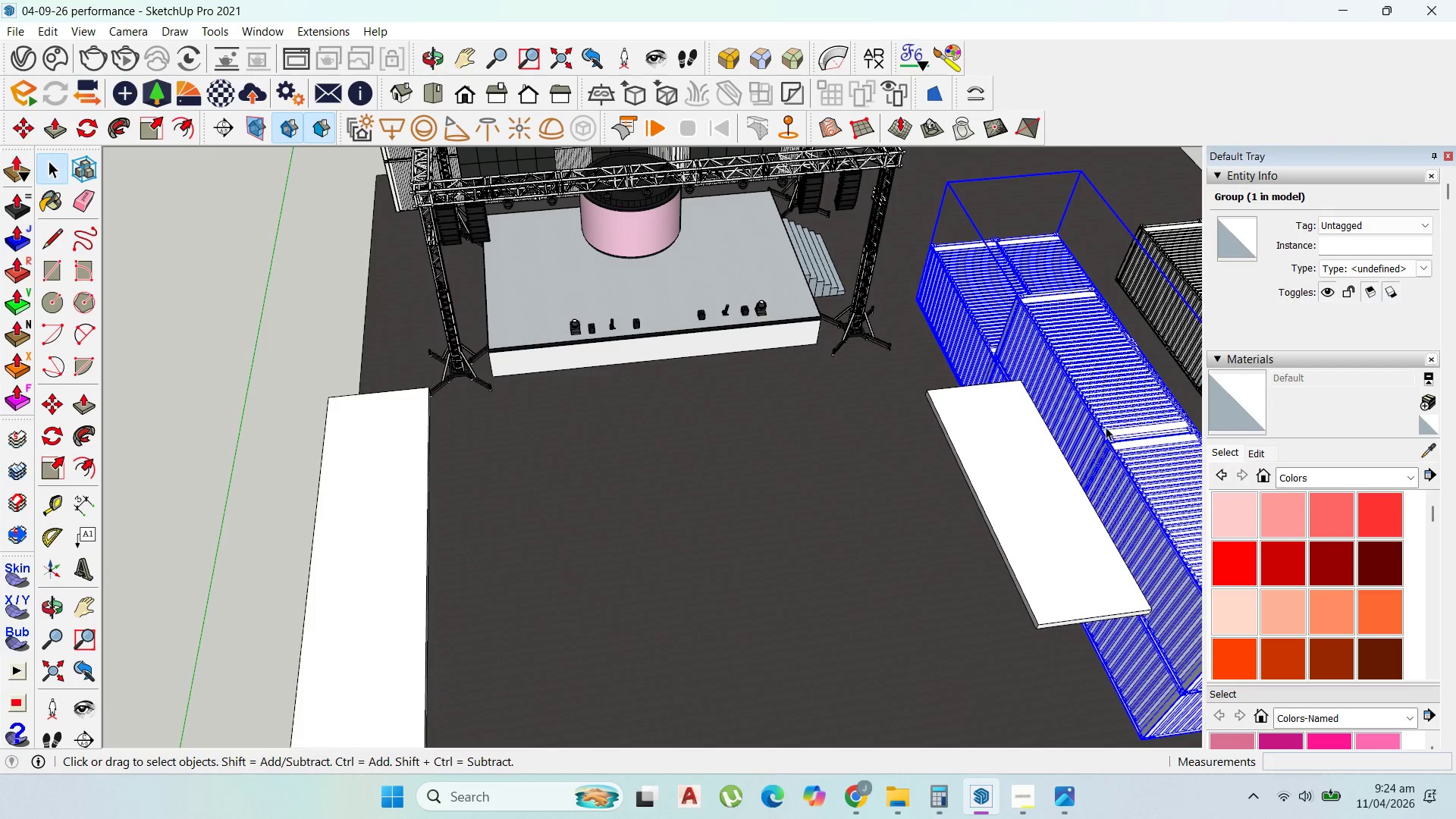 
double_click([1136, 461])
 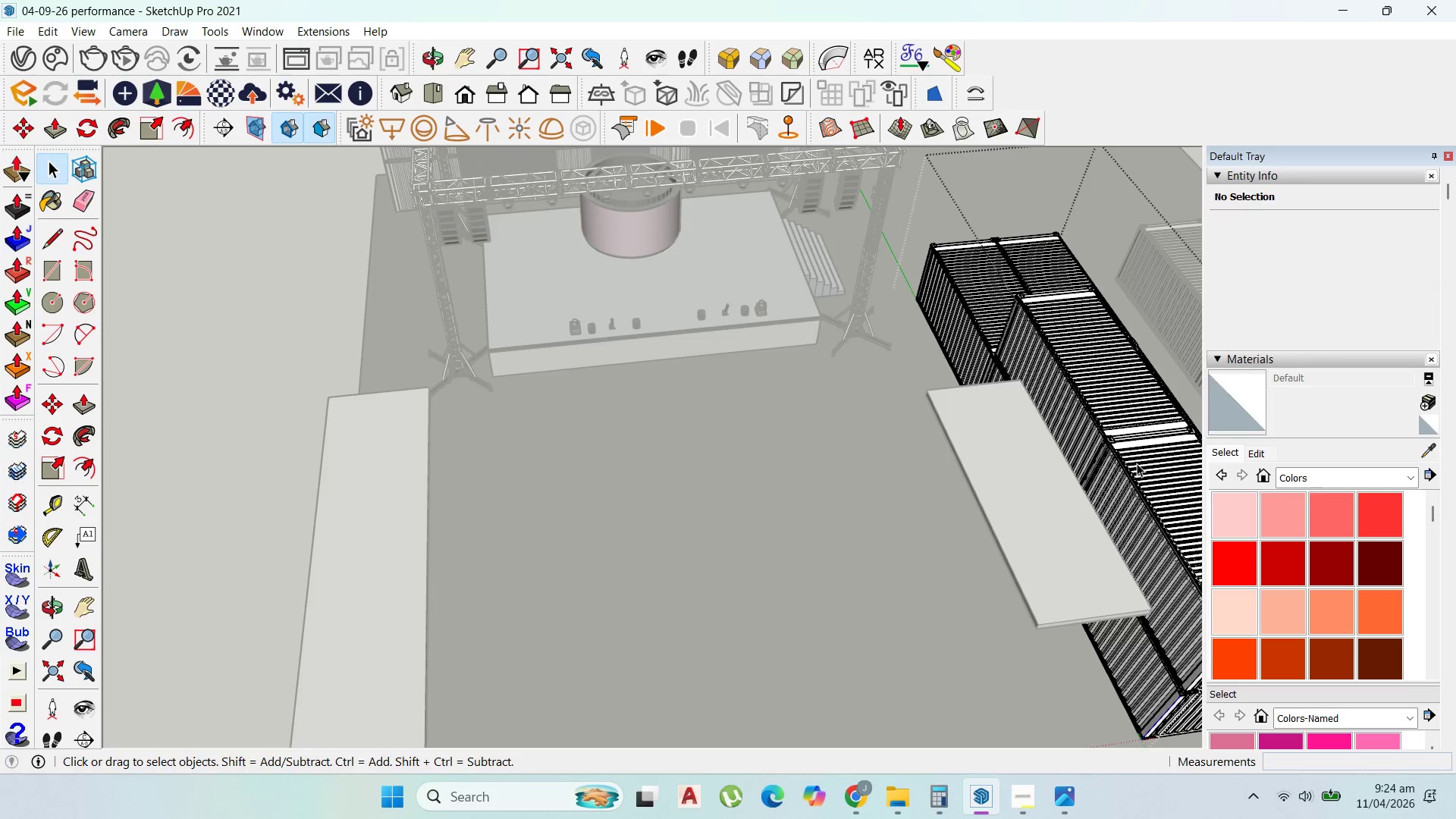 
left_click([1137, 463])
 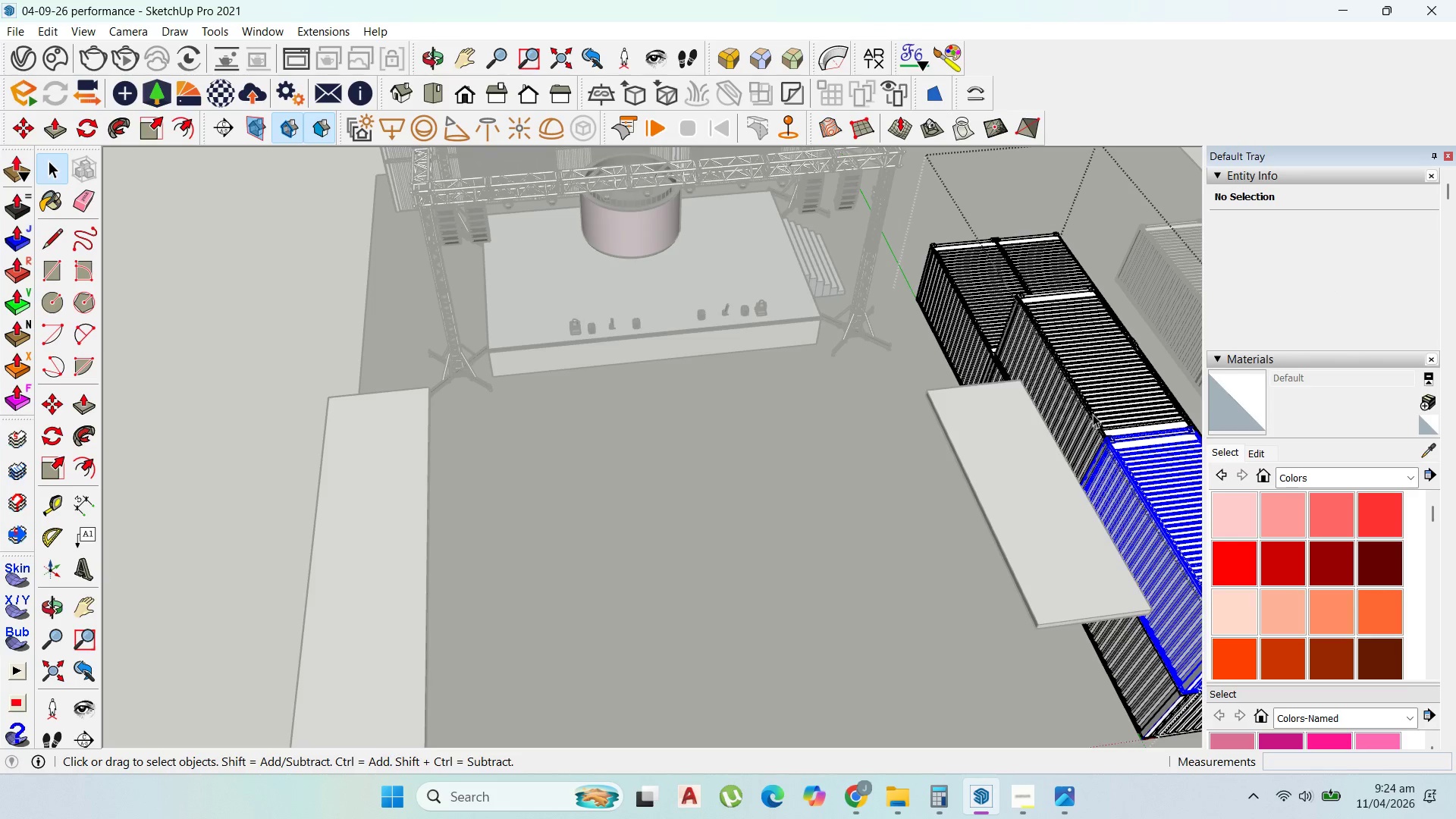 
hold_key(key=ShiftLeft, duration=0.58)
left_click([1093, 410])
 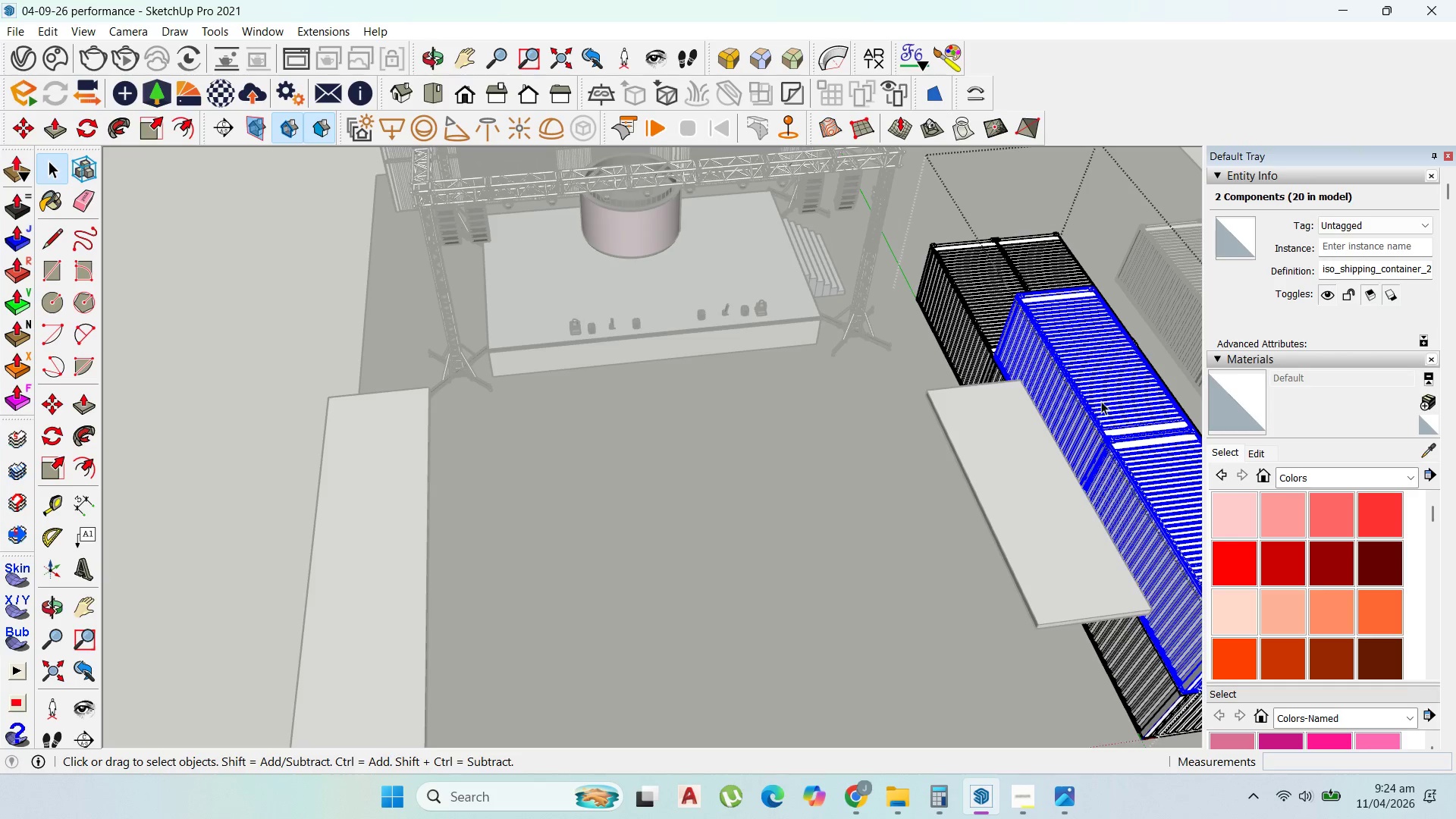 
key(M)
 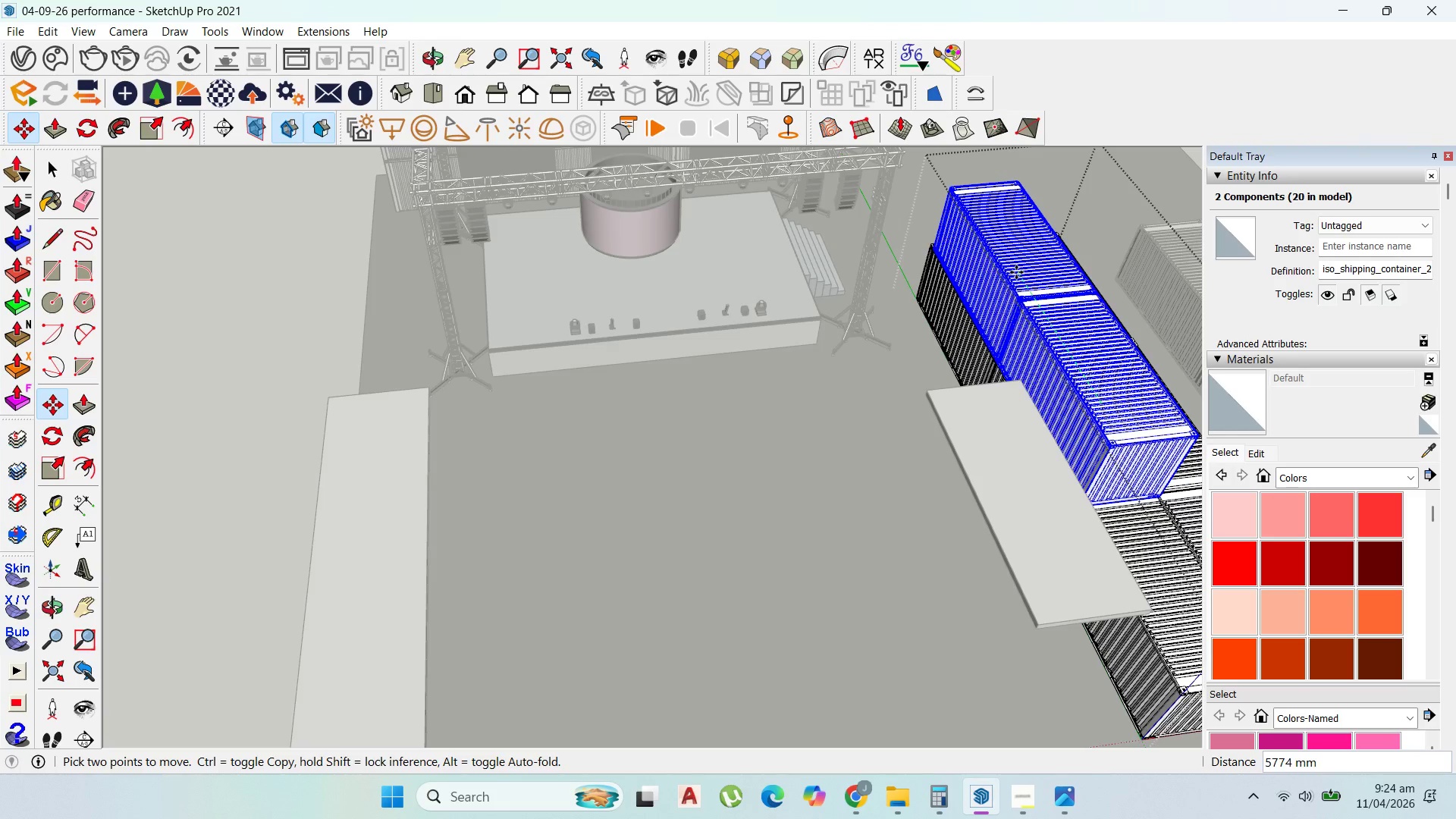 
left_click([1012, 268])
 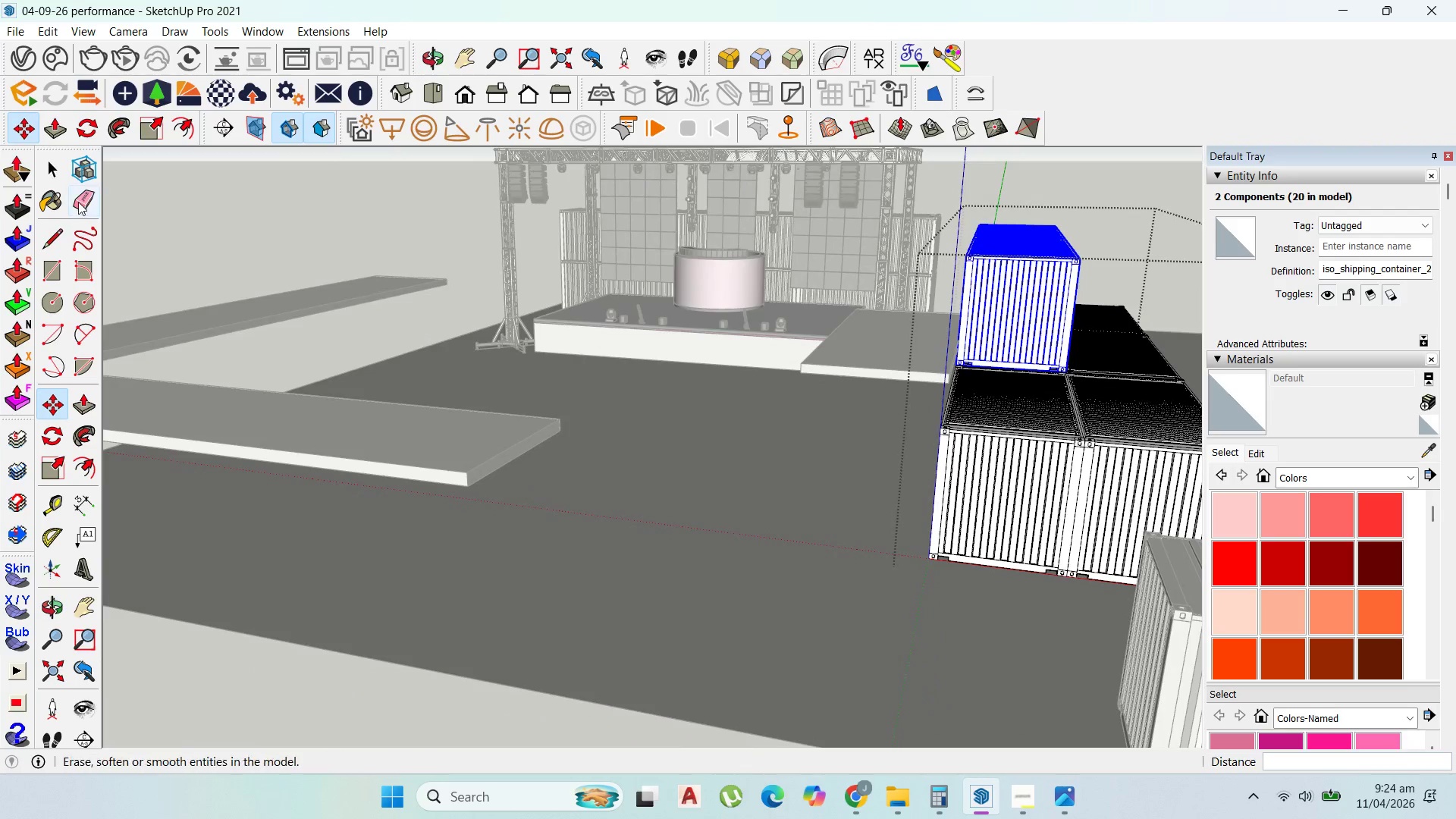 
scroll: coordinate [845, 422], scroll_direction: up, amount: 2.0
 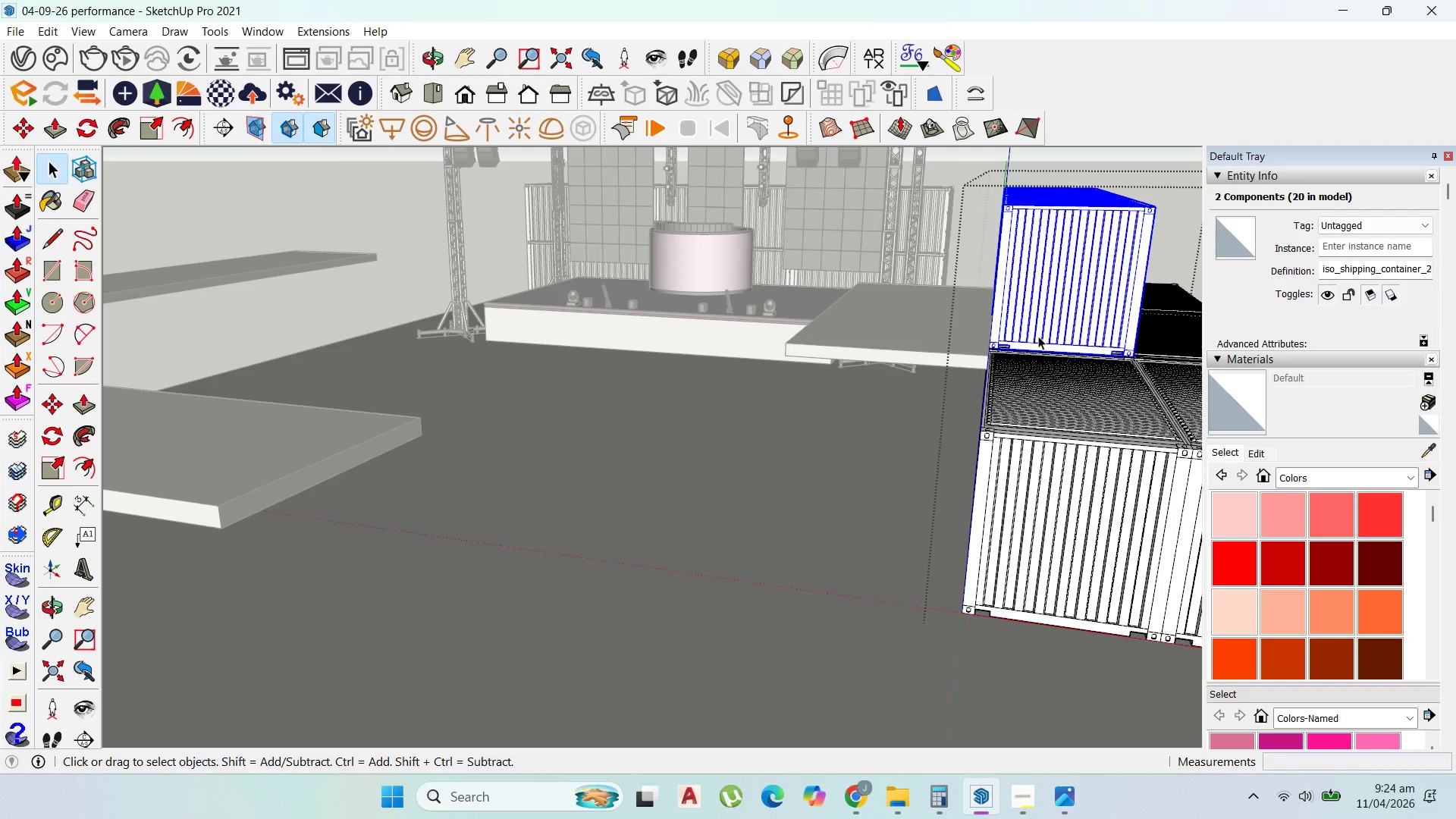 
scroll: coordinate [1022, 336], scroll_direction: down, amount: 3.0
 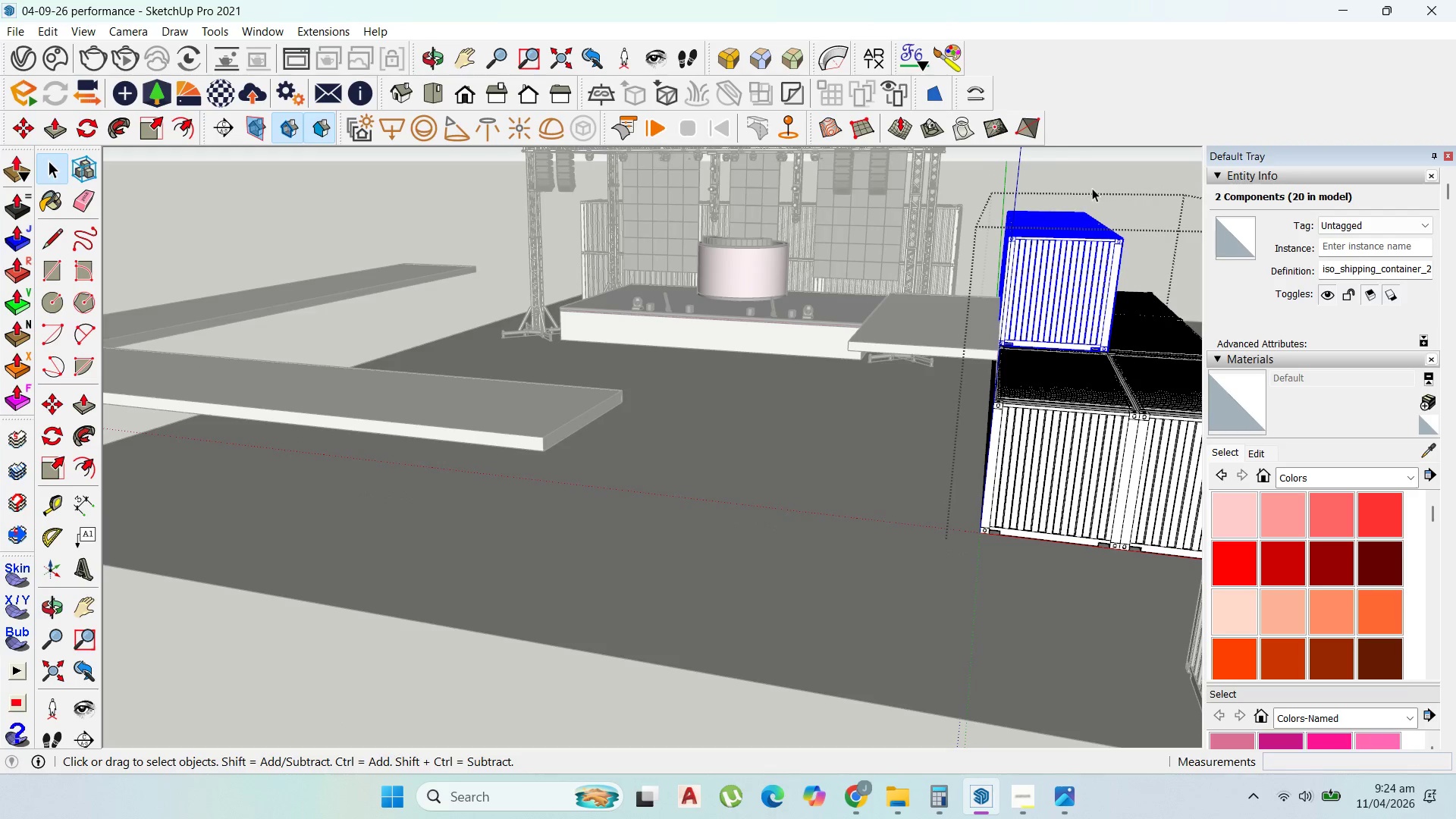 
double_click([1092, 187])
 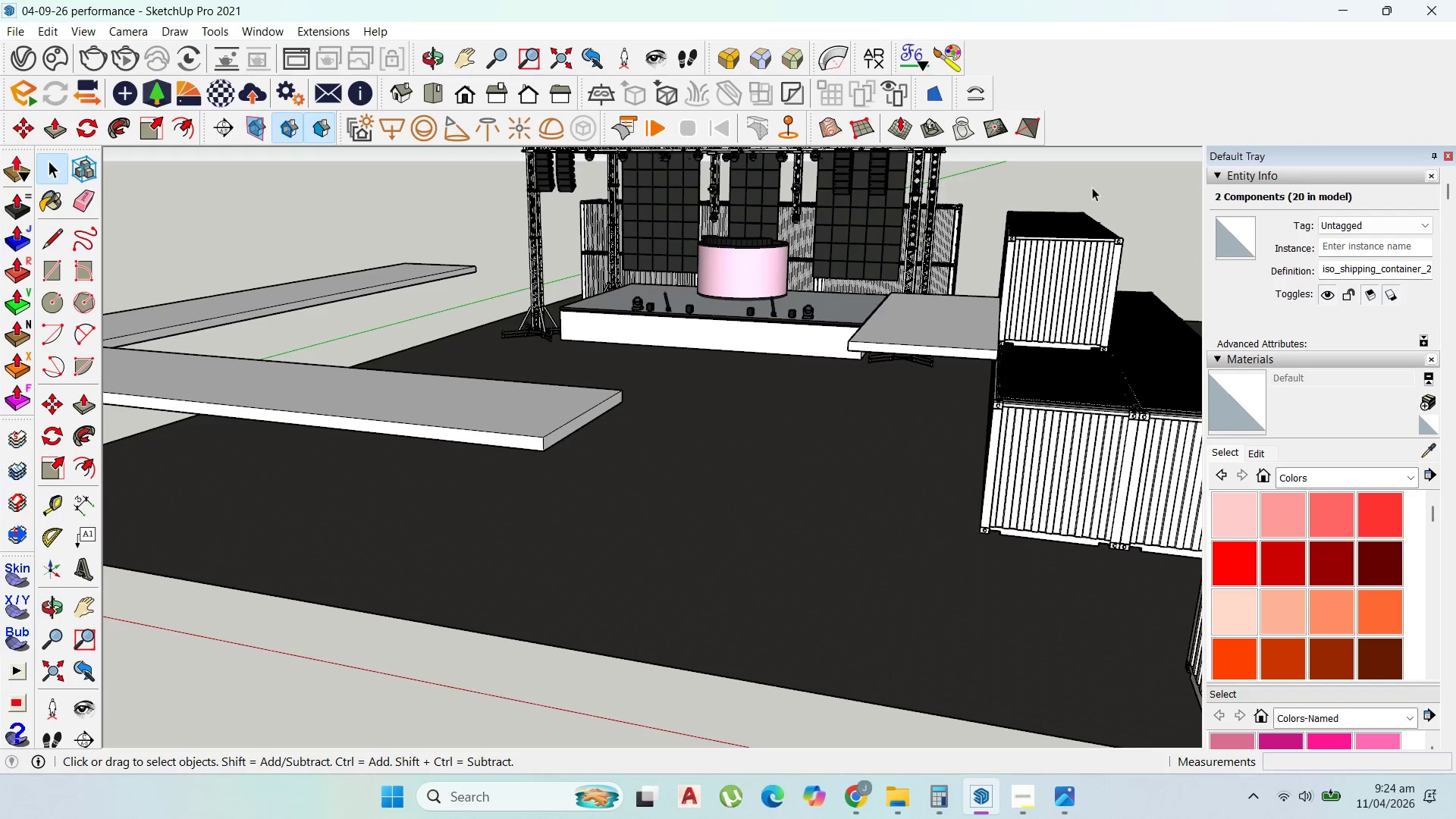 
triple_click([1092, 187])
 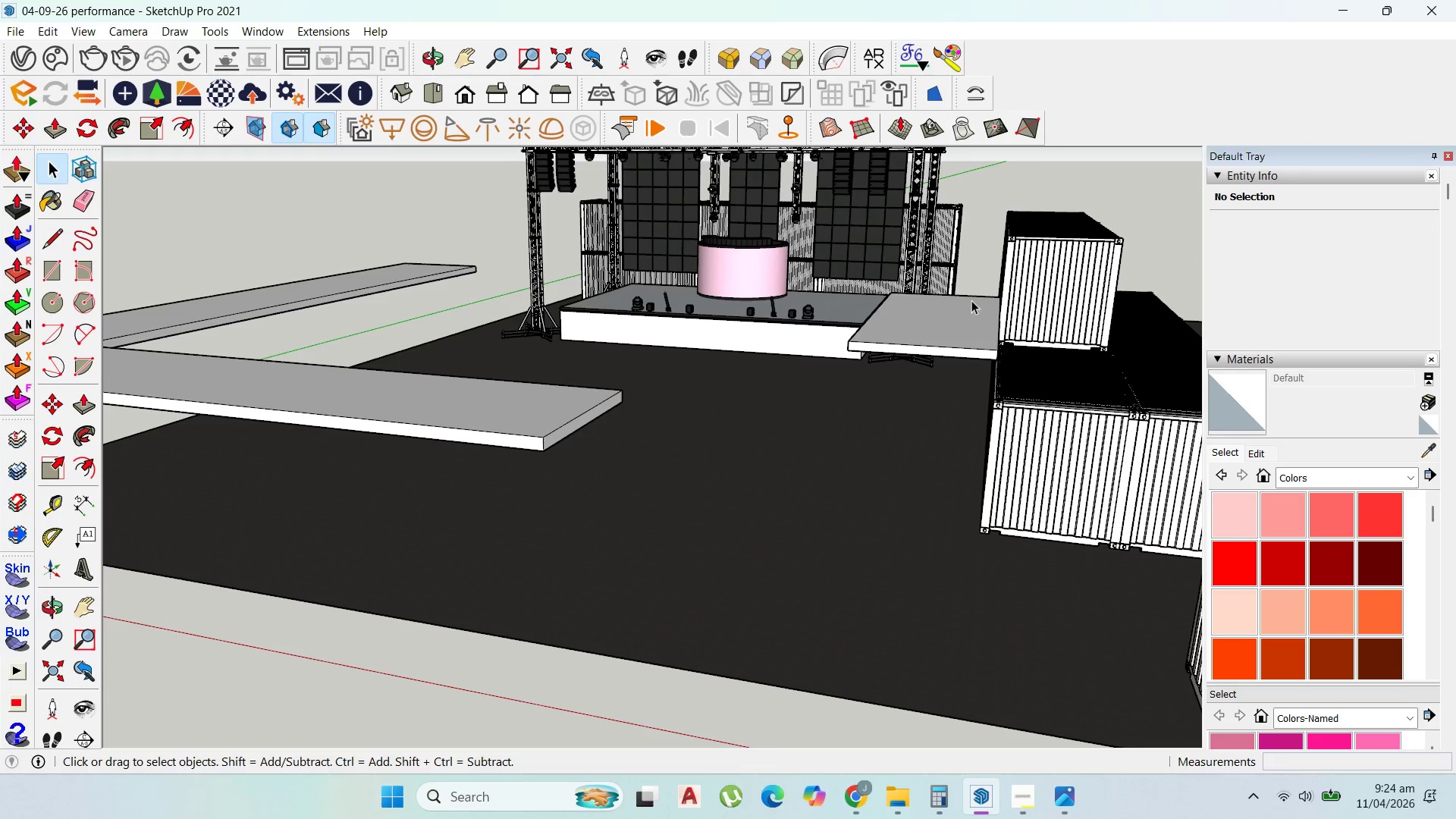 
scroll: coordinate [1019, 388], scroll_direction: up, amount: 2.0
 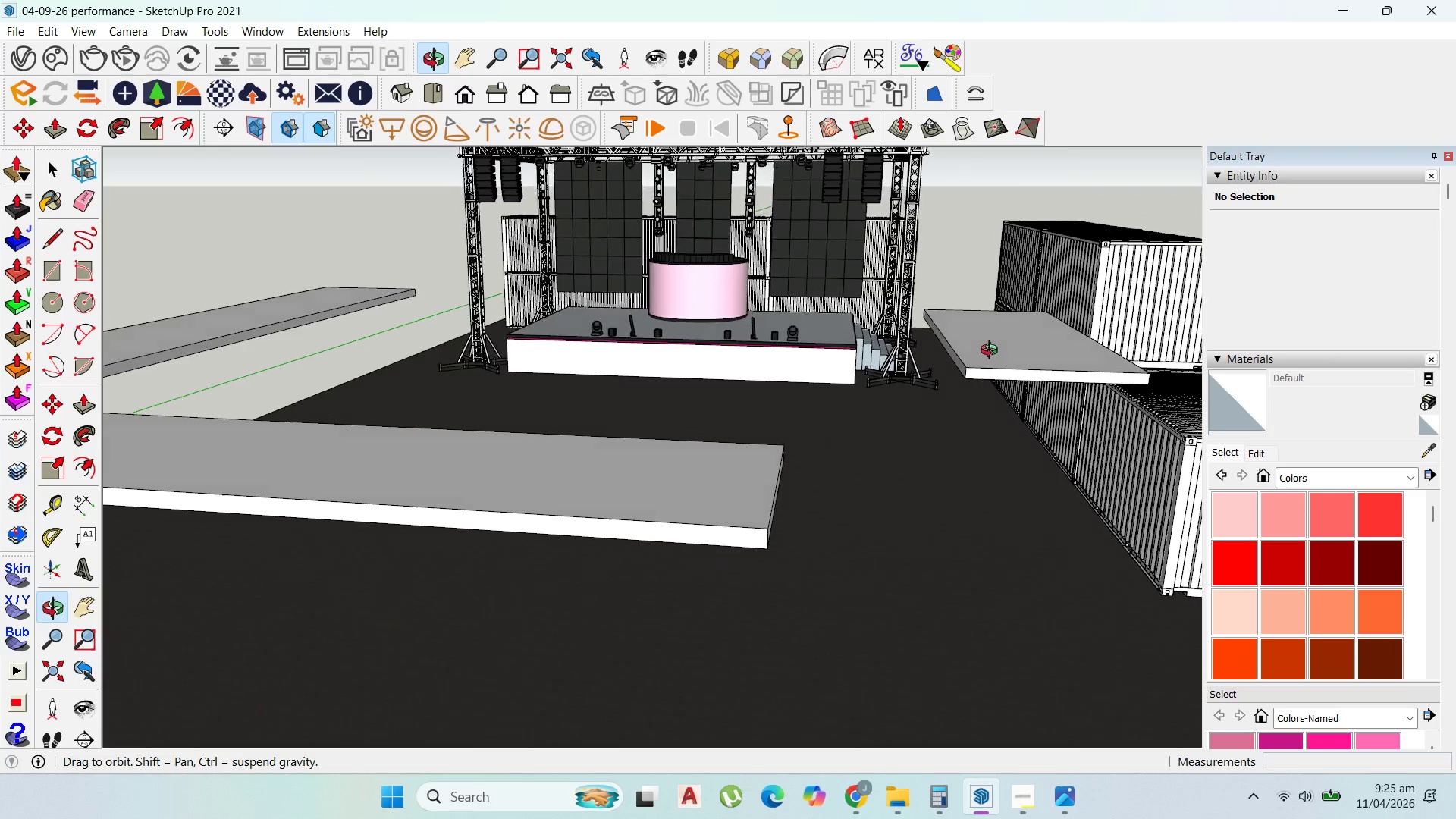 
left_click([993, 353])
 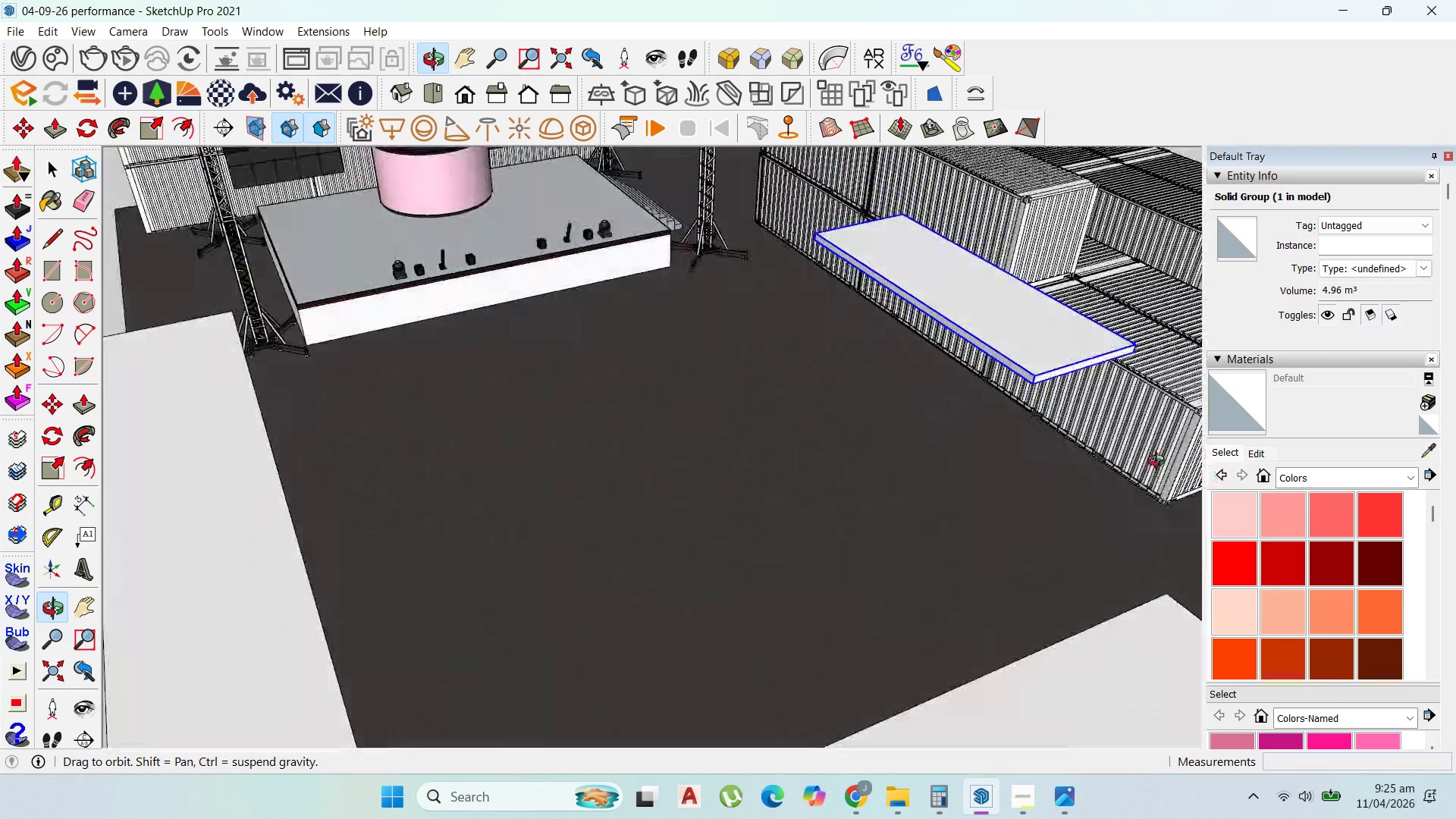 
scroll: coordinate [999, 453], scroll_direction: down, amount: 3.0
 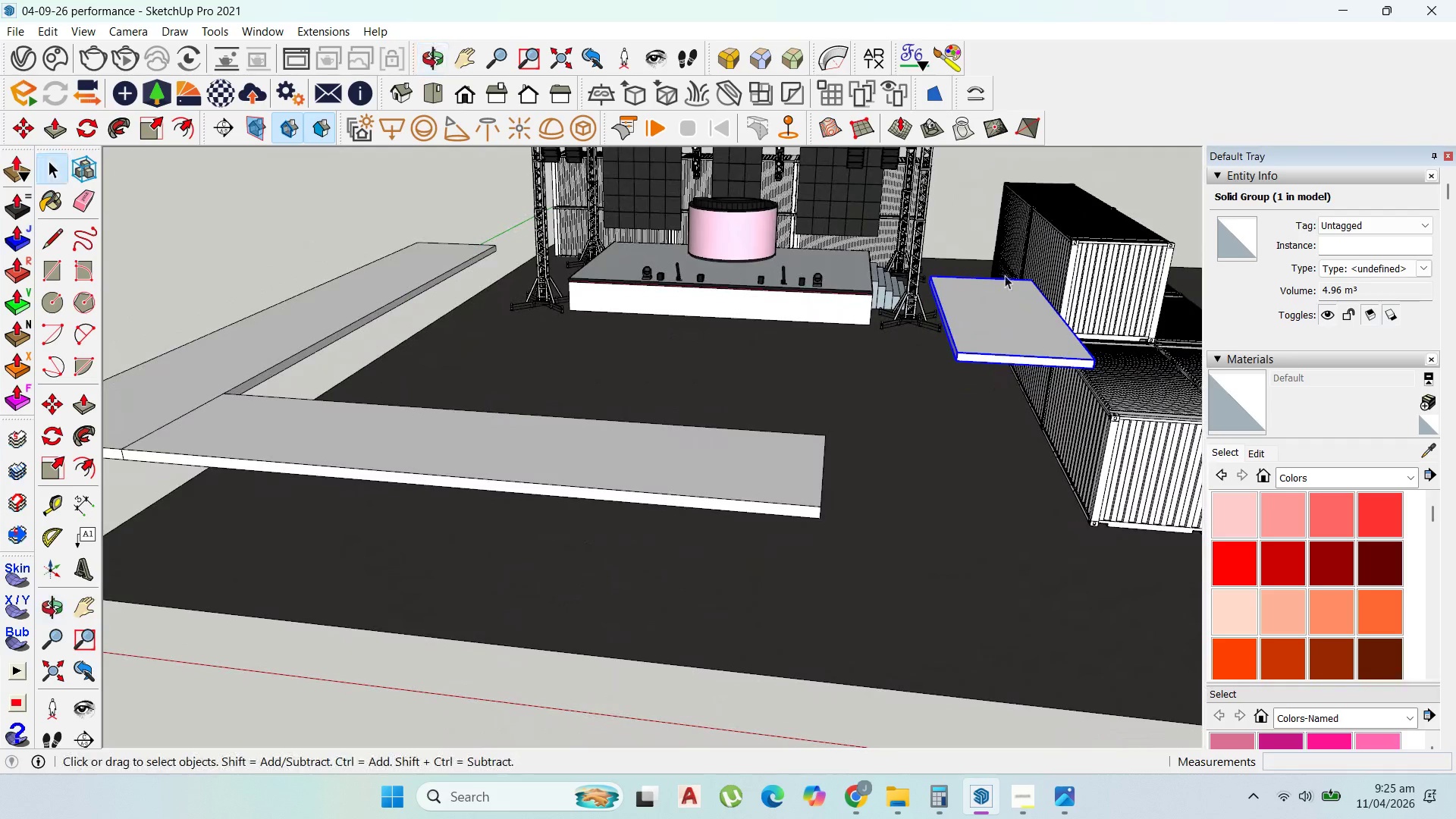 
scroll: coordinate [996, 312], scroll_direction: up, amount: 1.0
 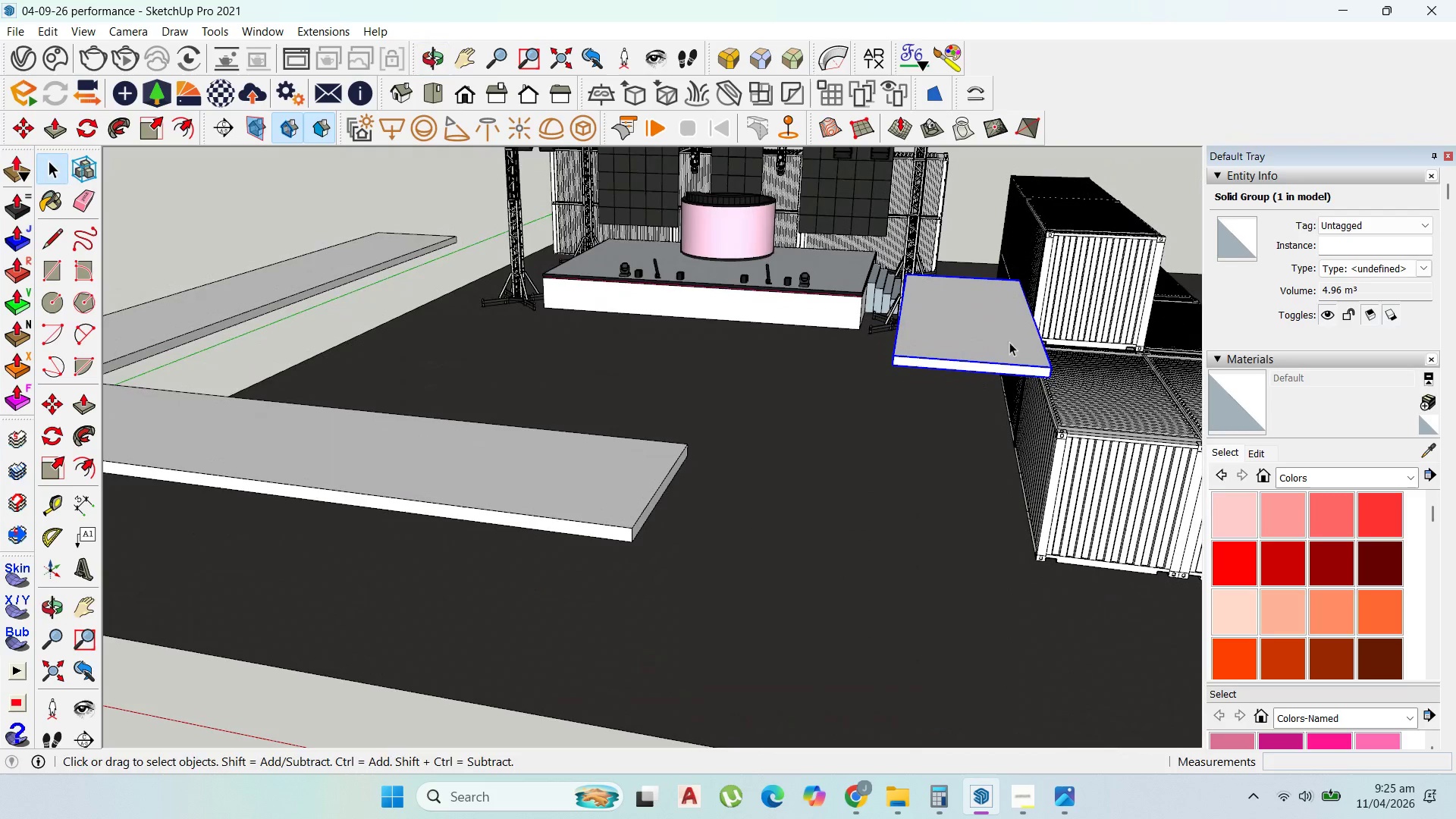 
key(M)
 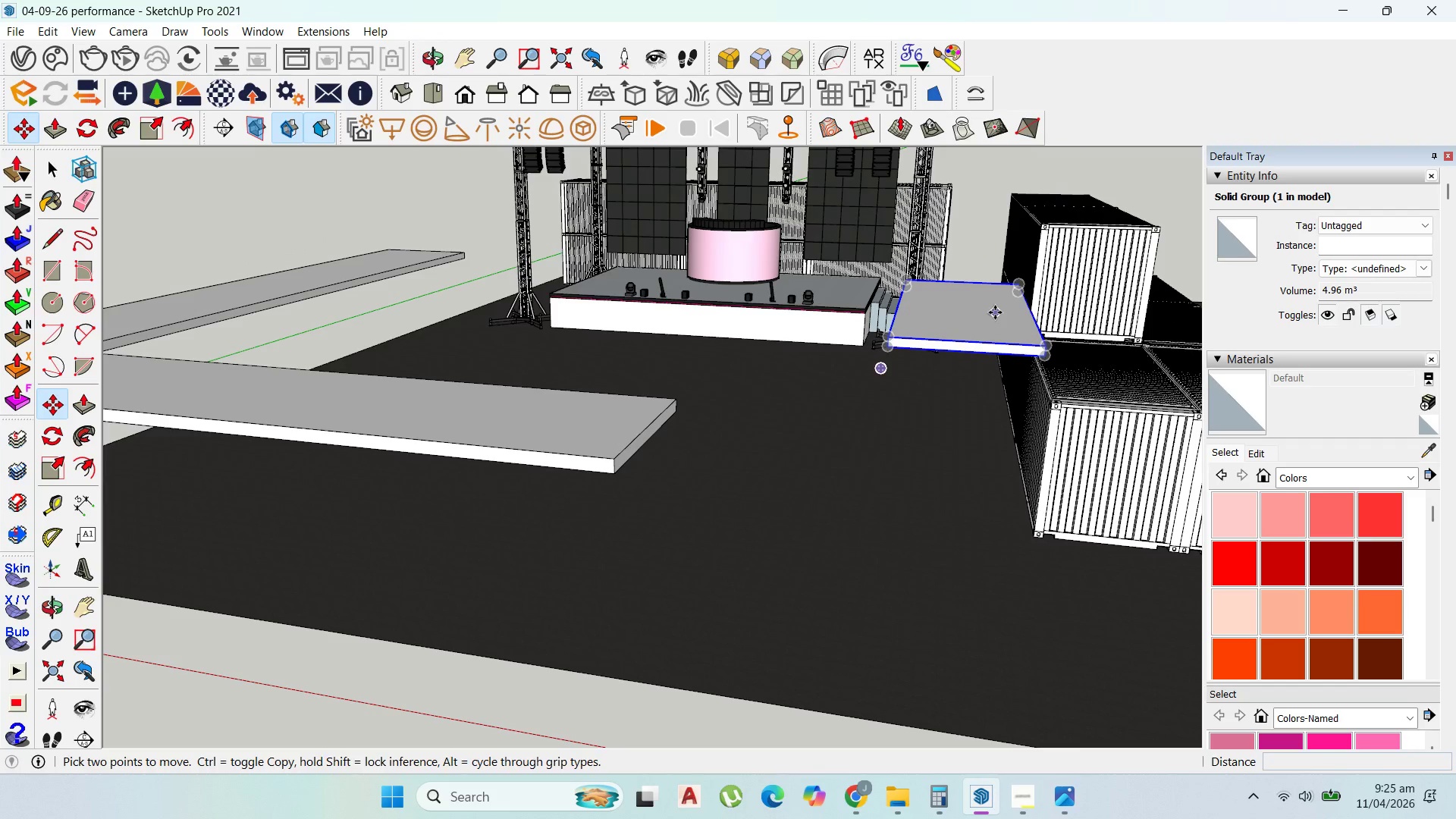 
left_click([995, 312])
 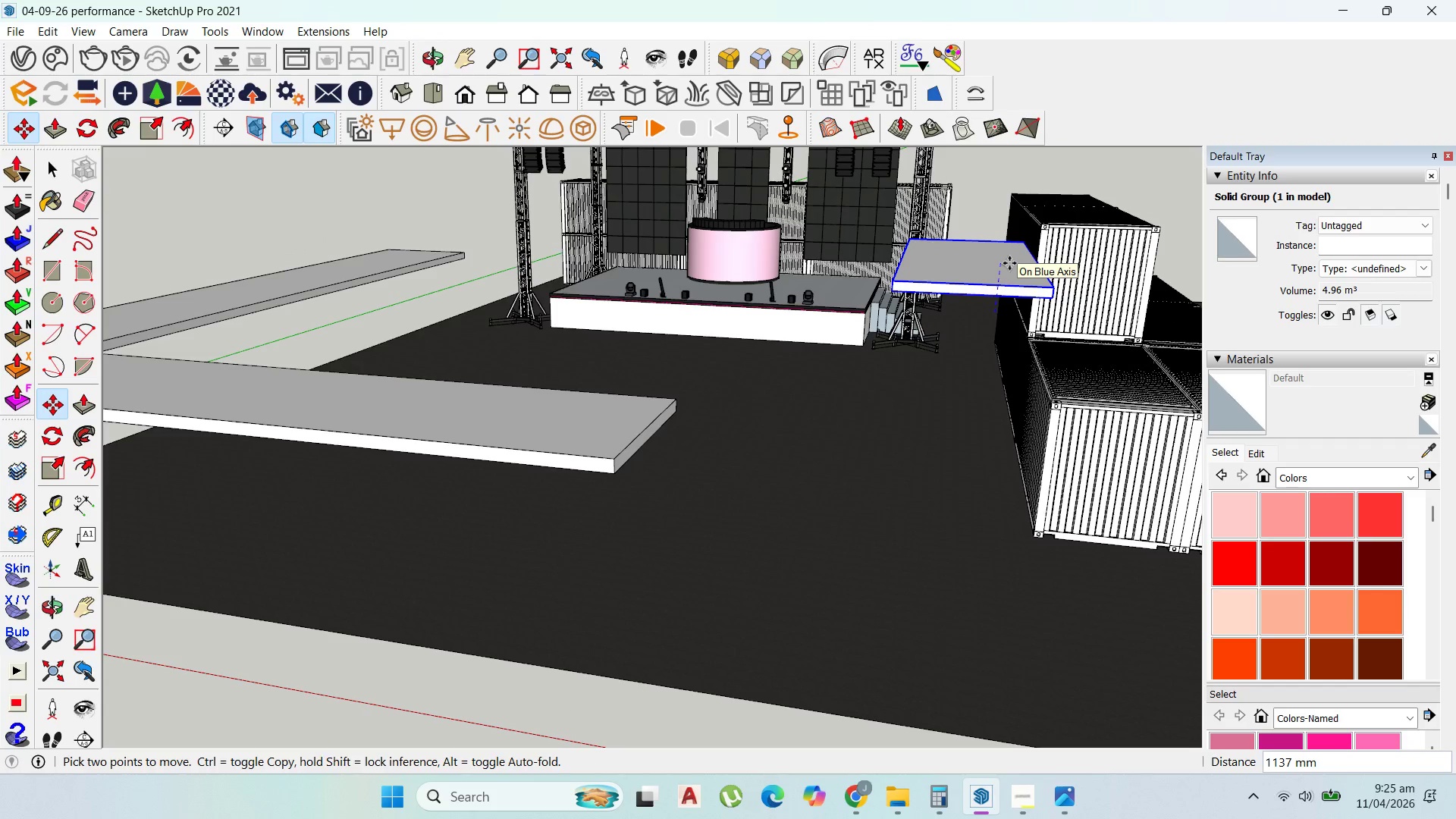 
type(2000)
 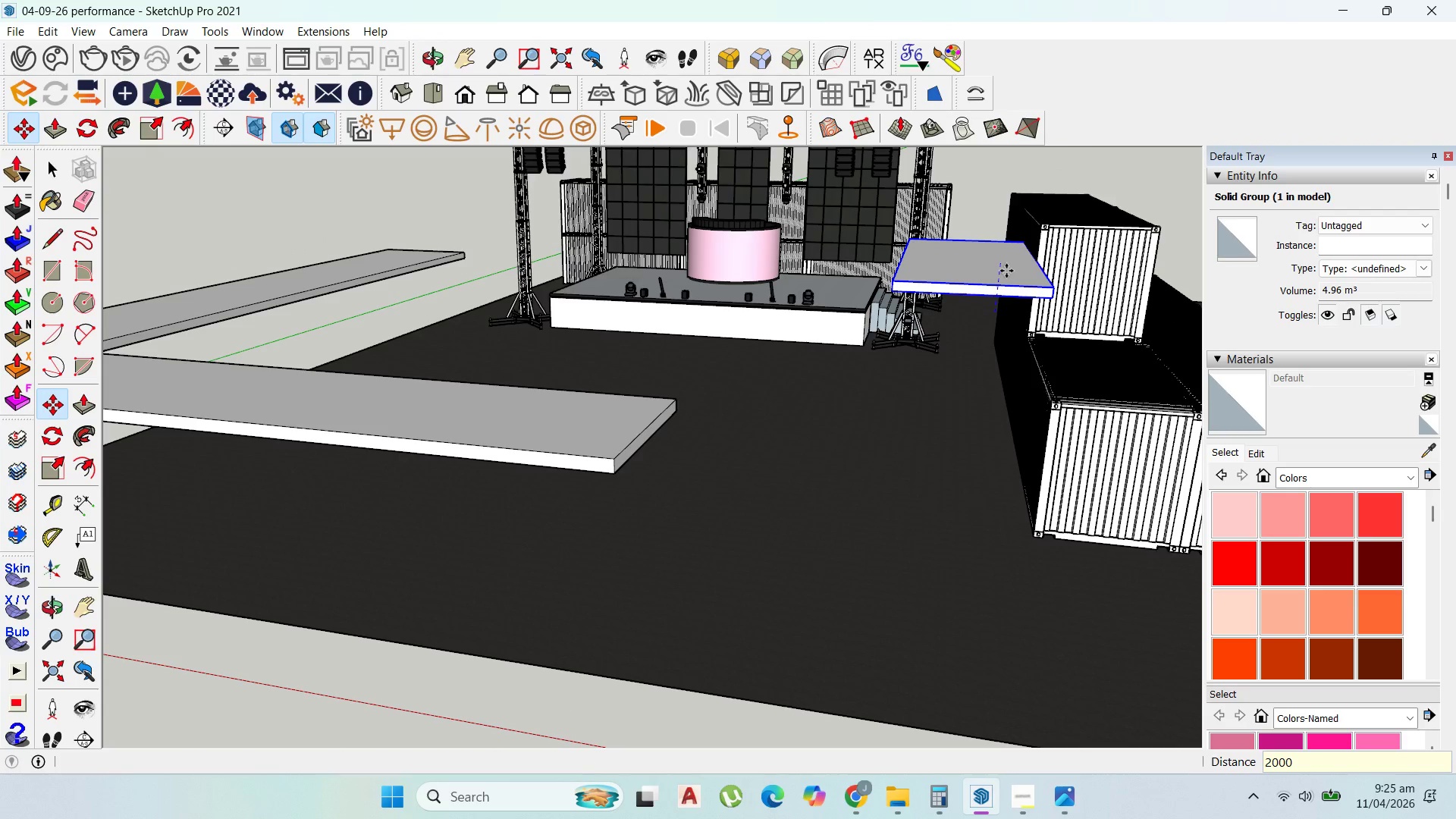 
key(Enter)
 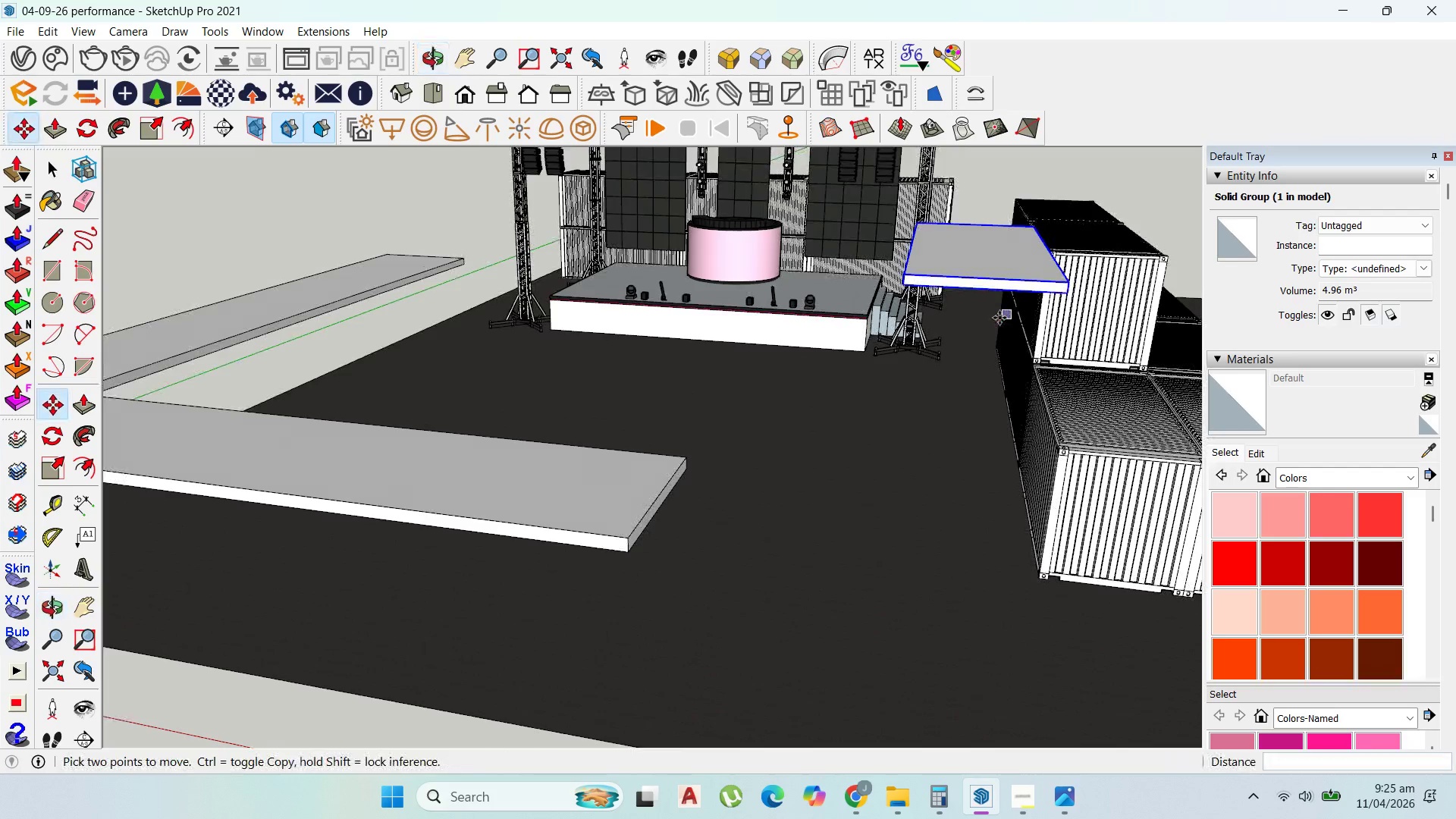 
left_click([54, 233])
 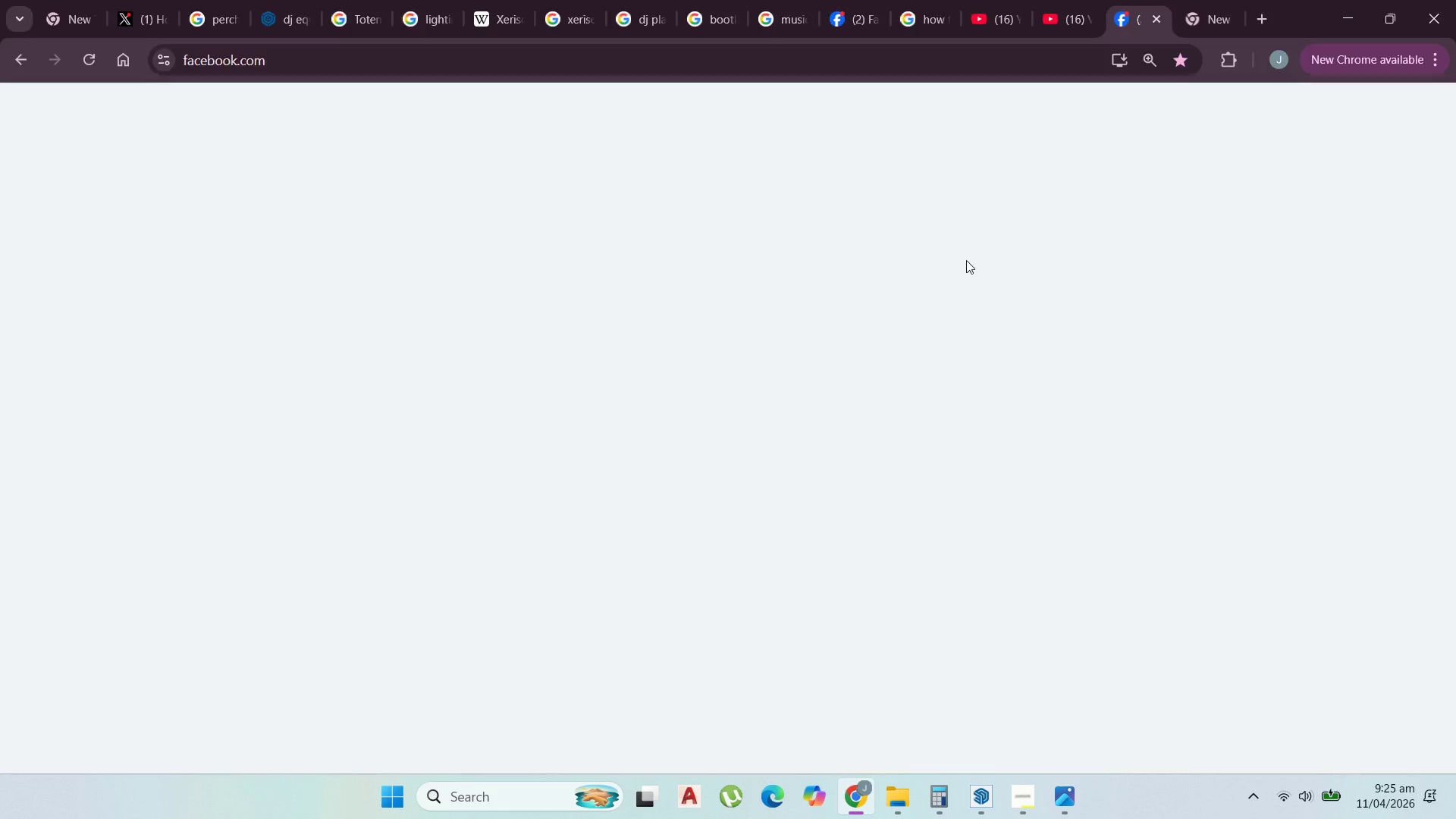 
double_click([1154, 13])
 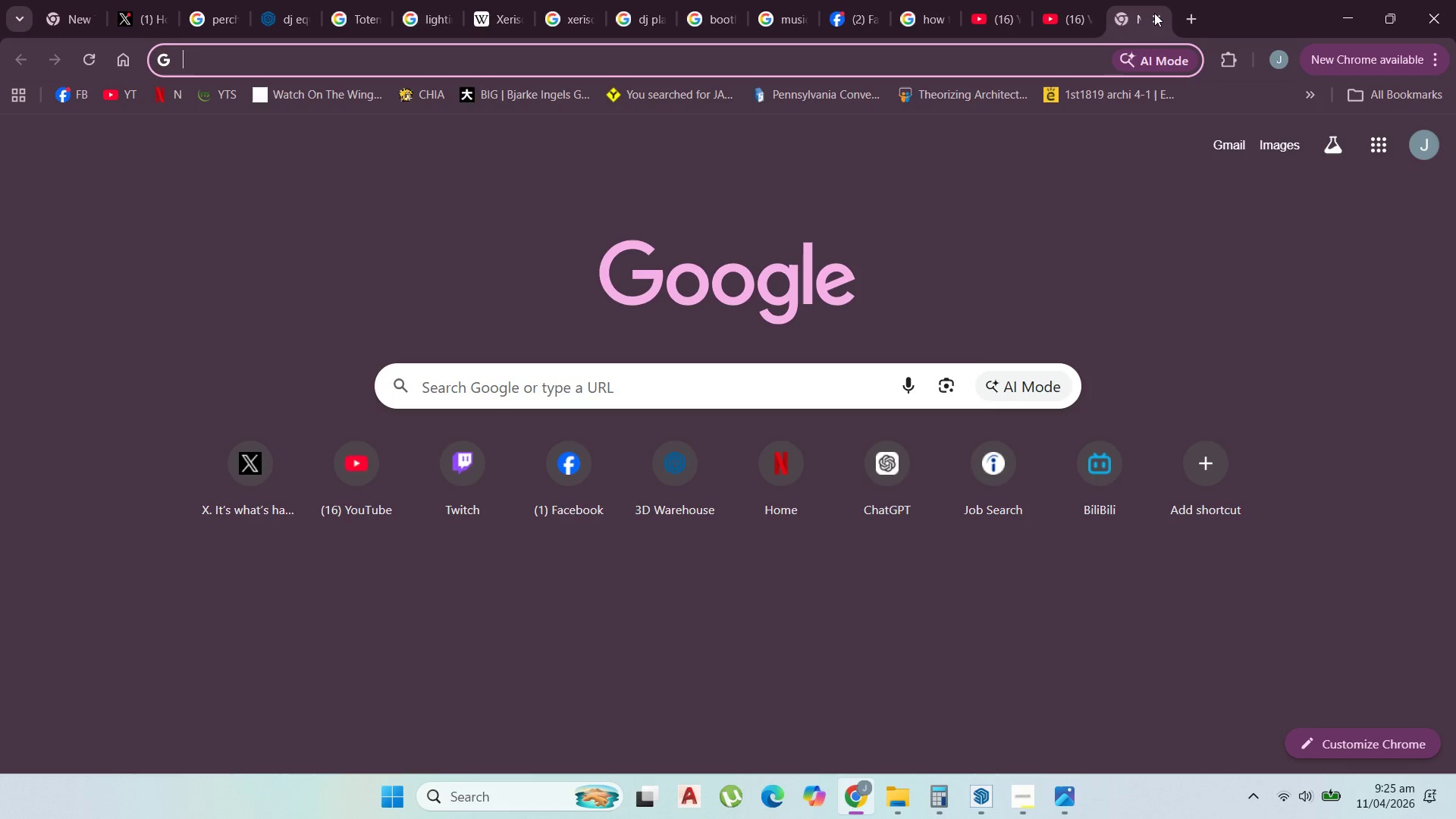 
left_click([1154, 13])
 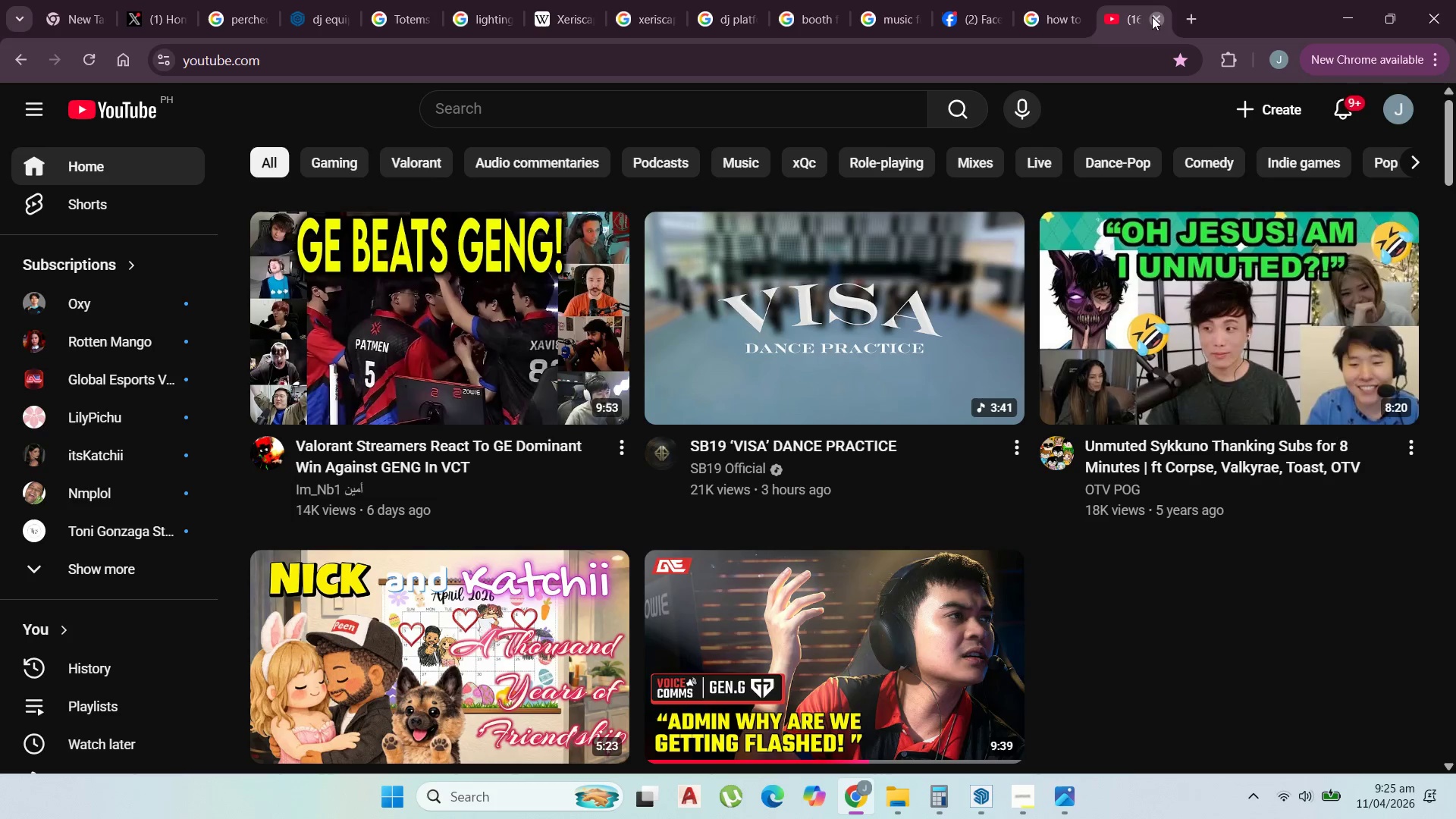 
triple_click([1152, 15])
 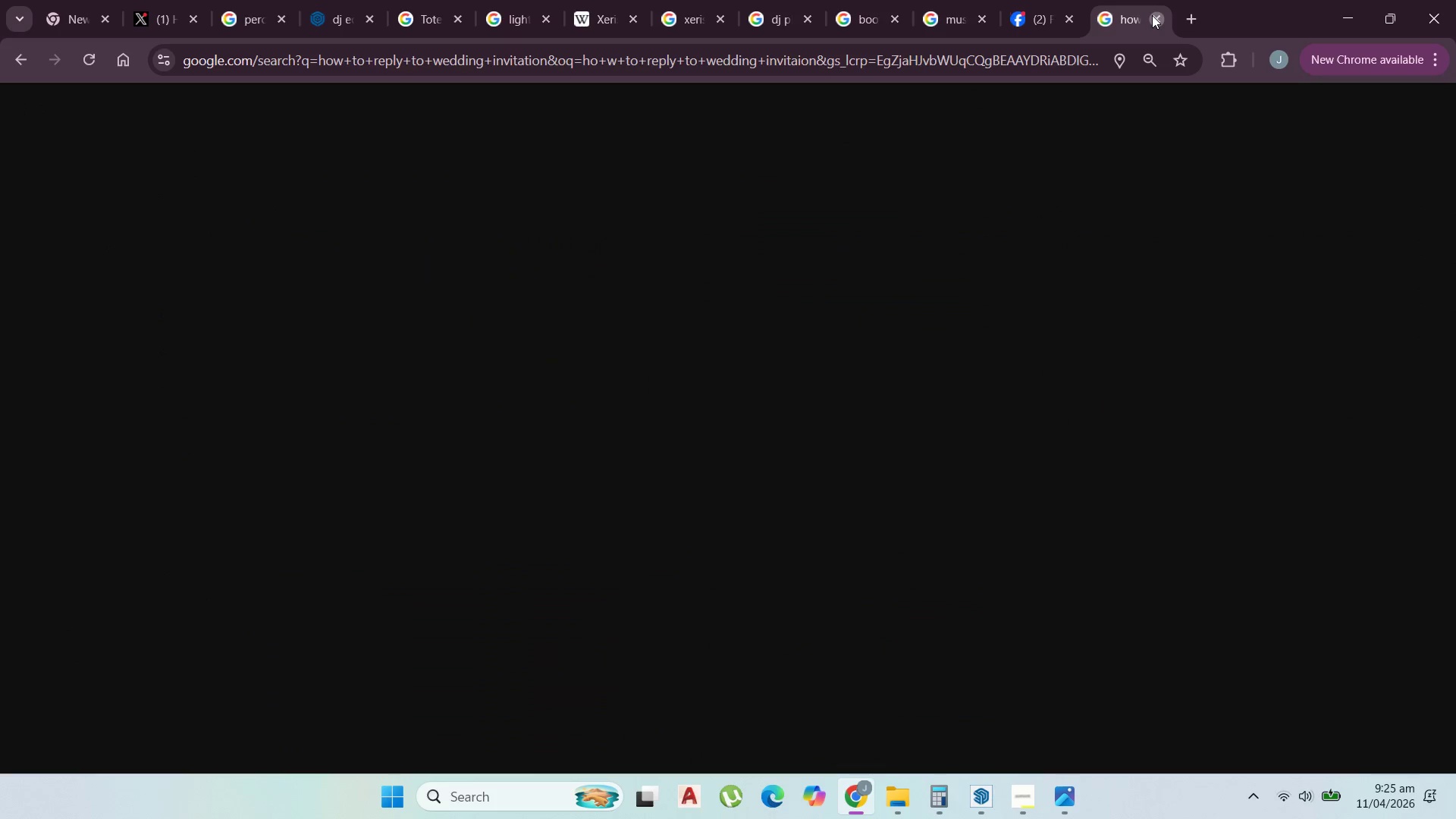 
triple_click([1152, 15])
 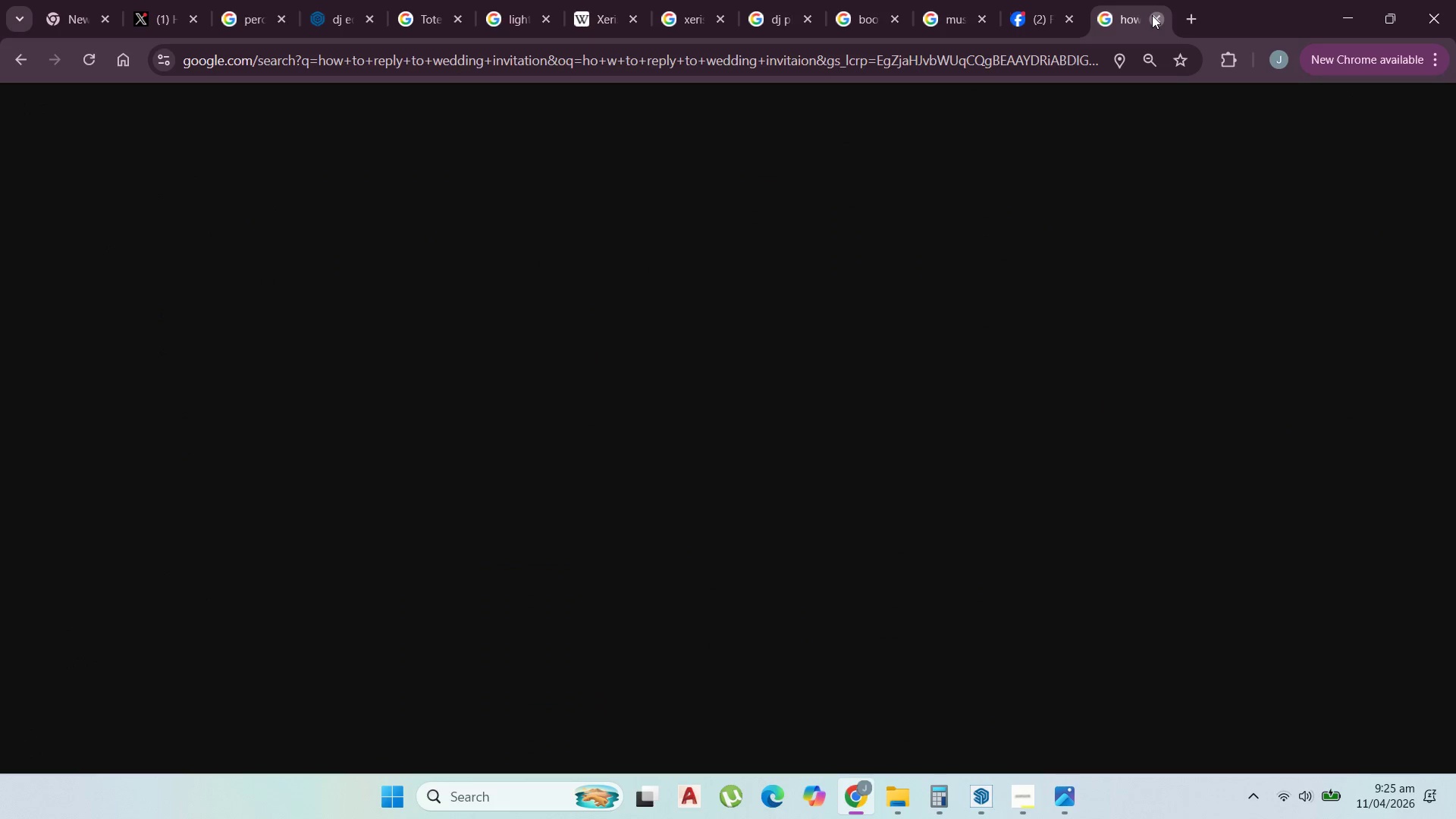 
triple_click([1152, 15])
 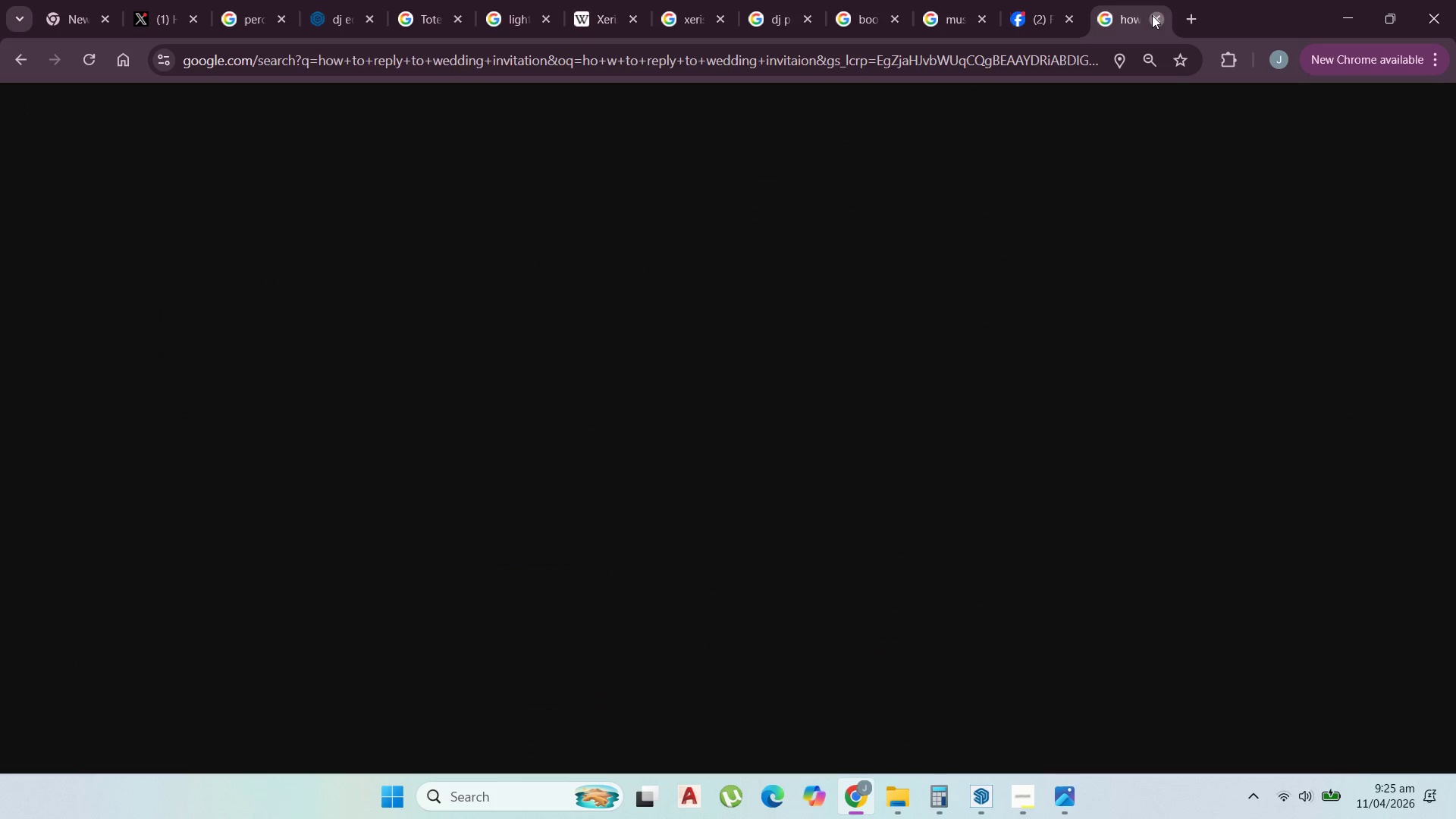 
triple_click([1152, 15])
 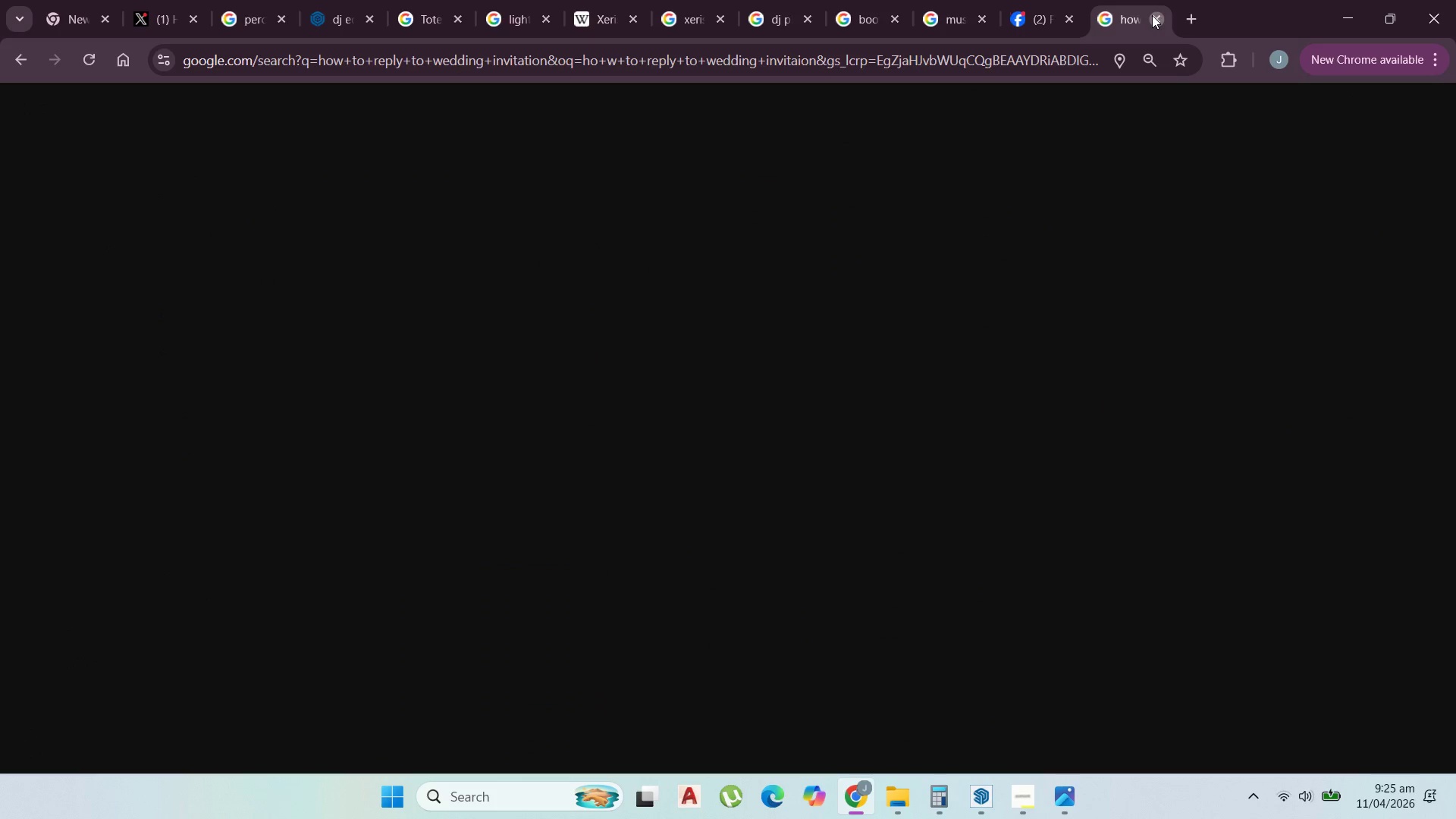 
triple_click([1152, 15])
 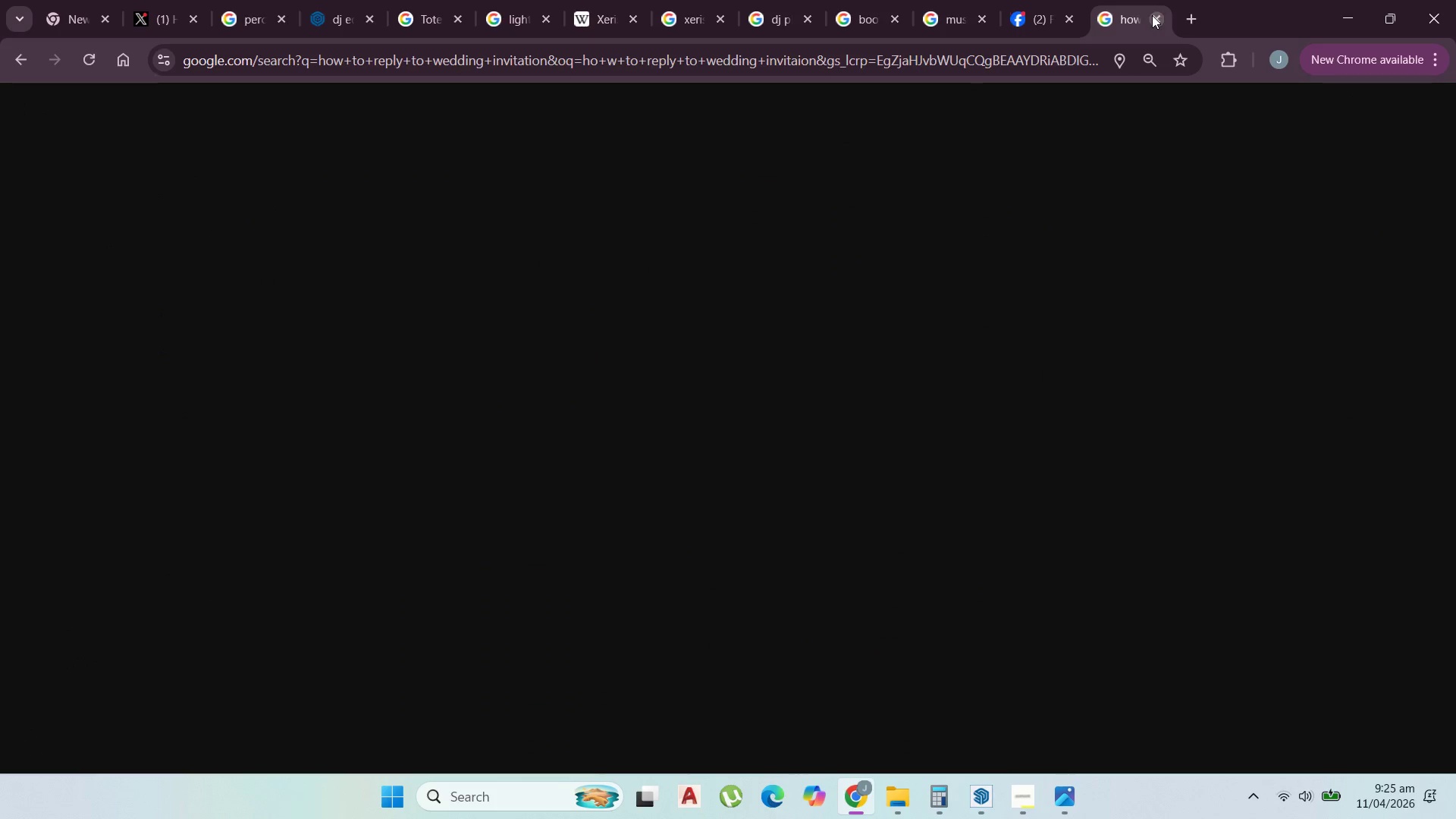 
triple_click([1152, 15])
 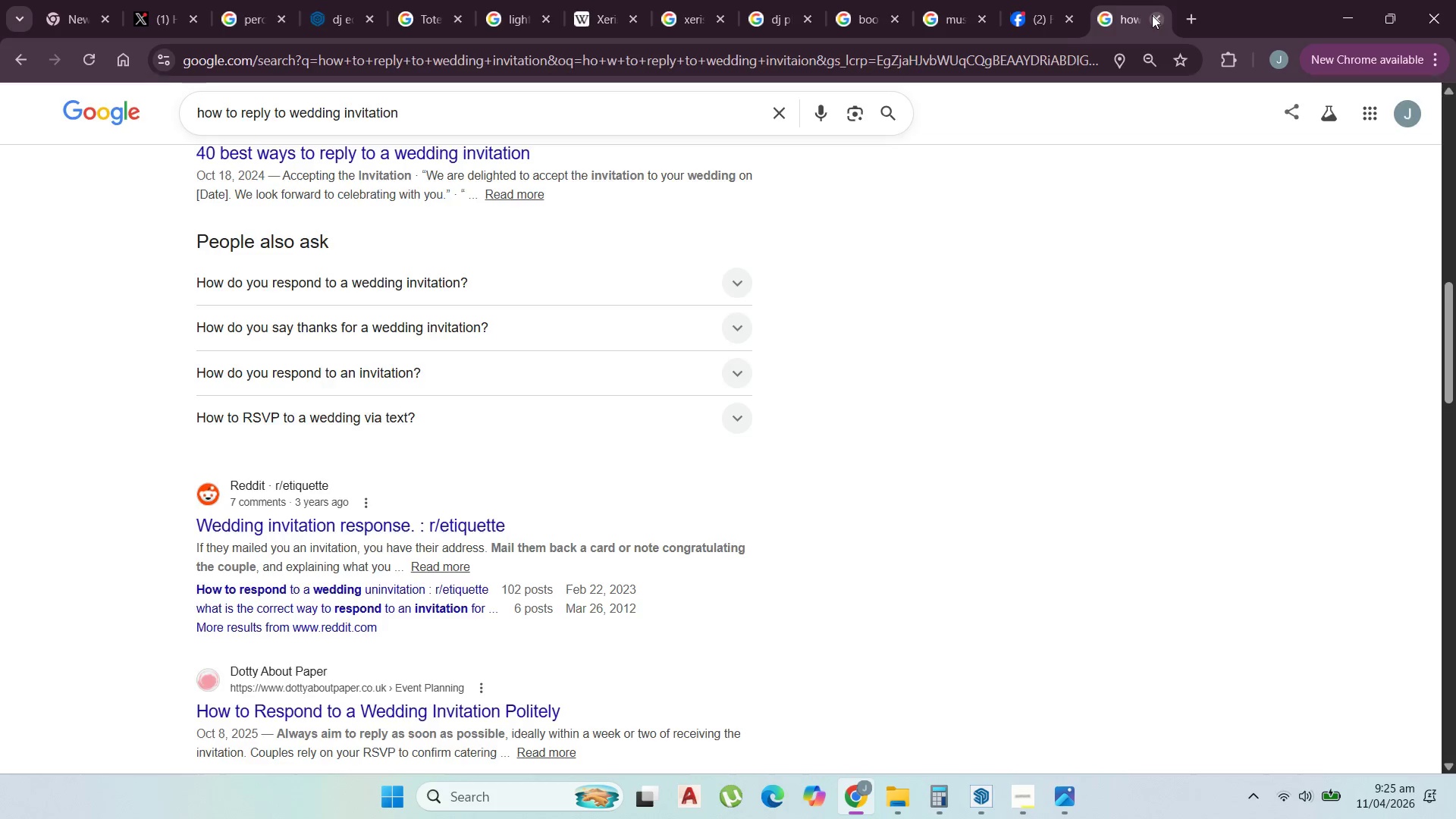 
triple_click([1152, 15])
 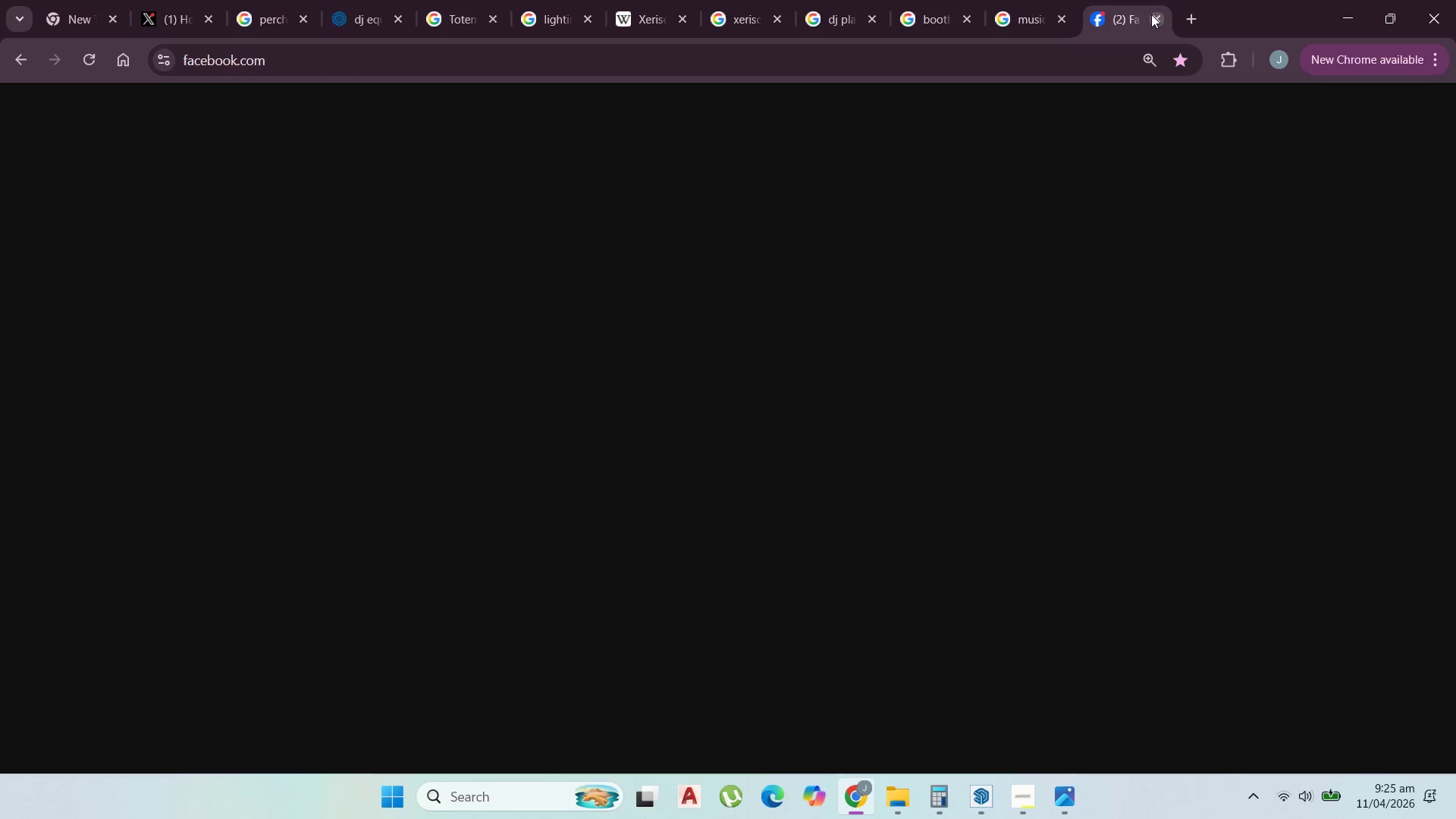 
triple_click([1151, 14])
 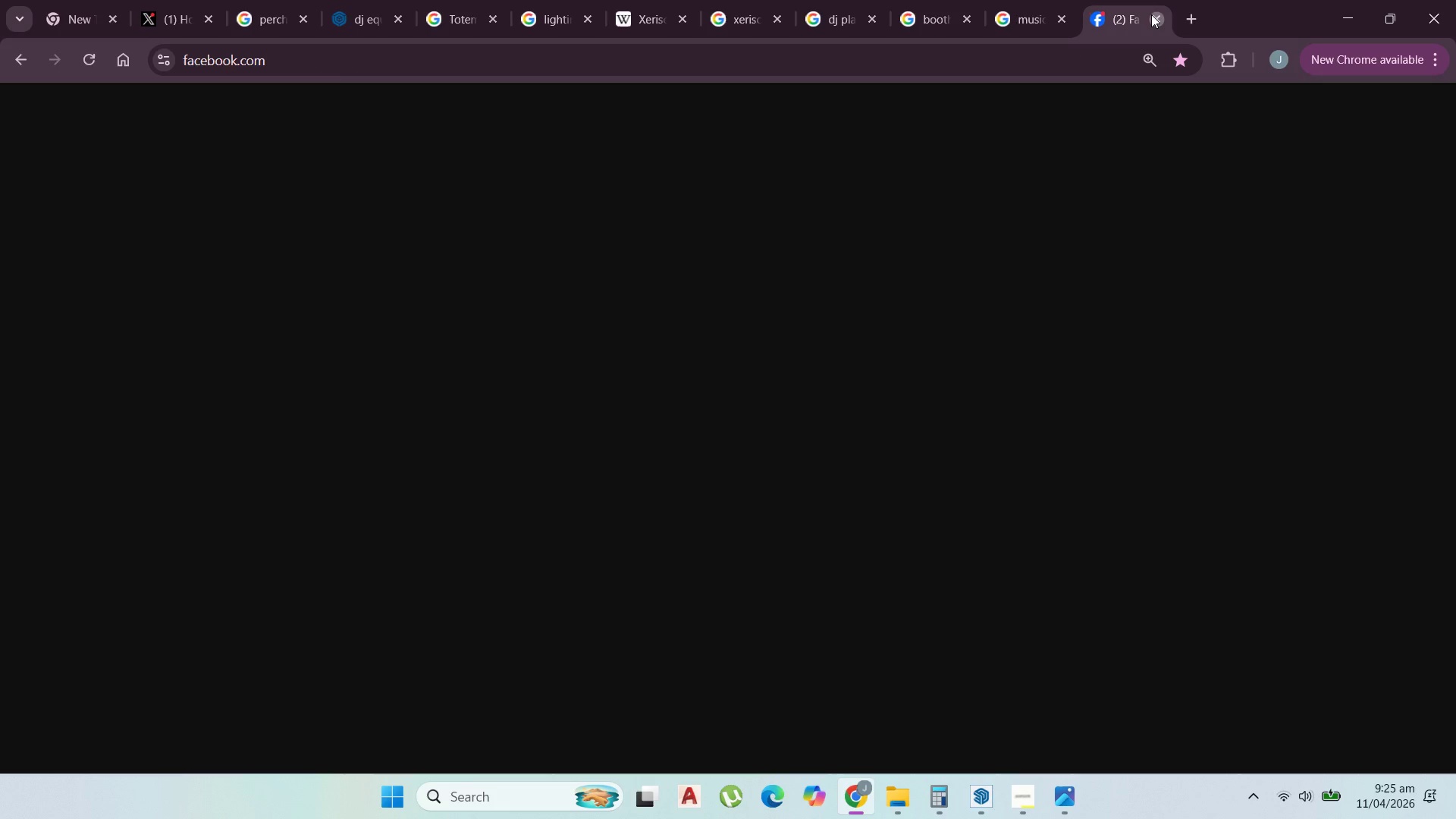 
triple_click([1151, 14])
 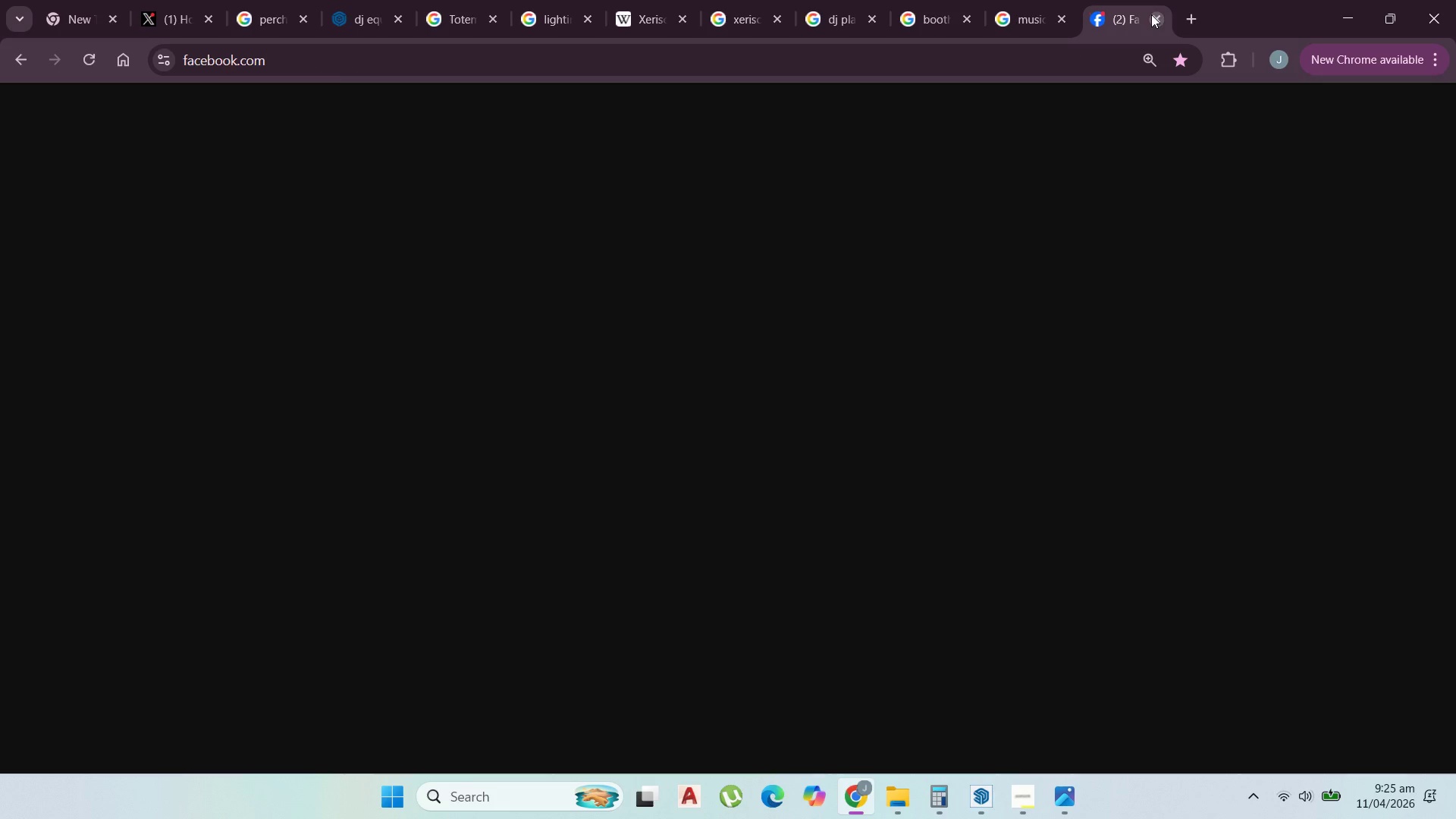 
triple_click([1151, 14])
 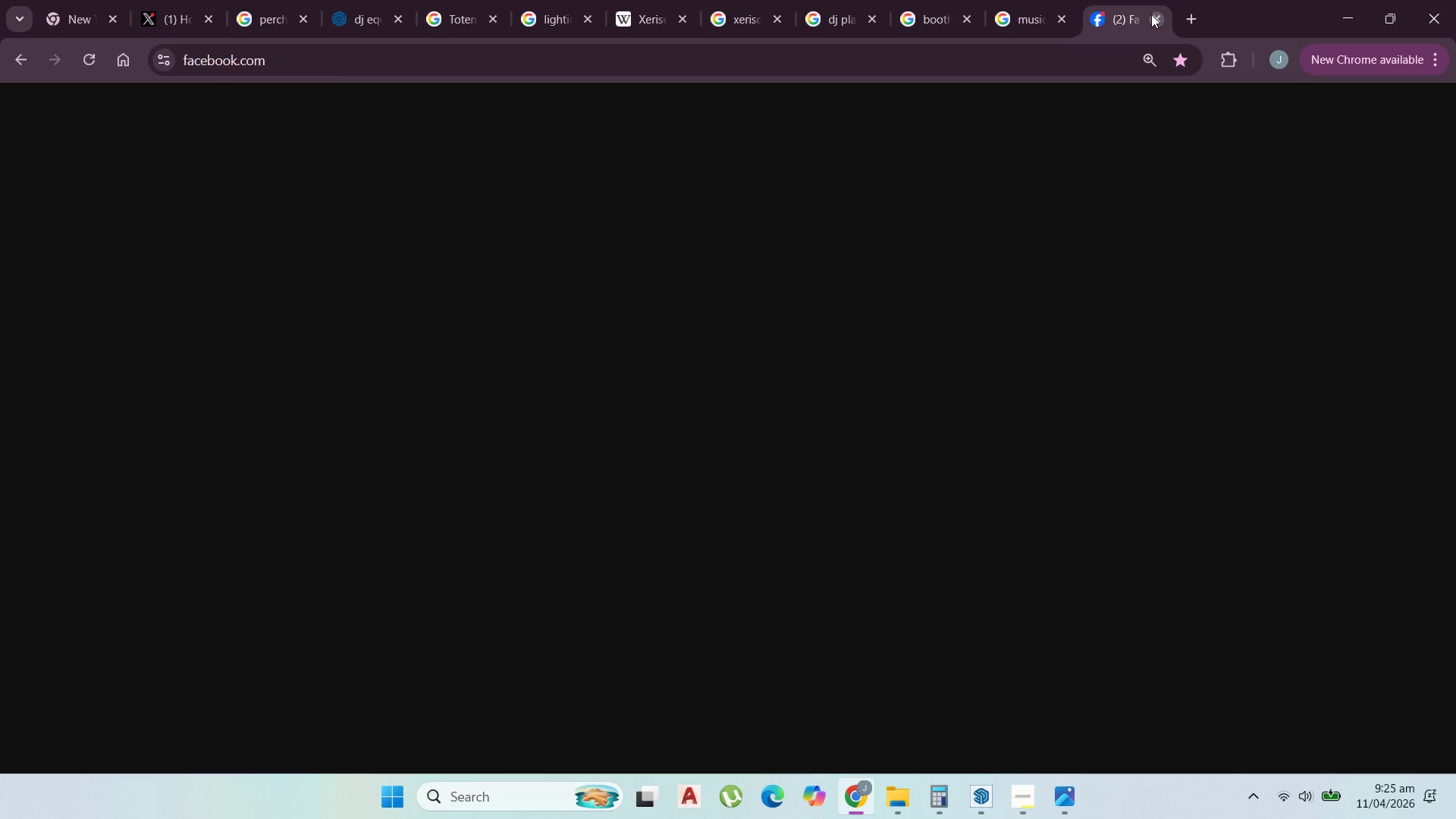 
triple_click([1151, 14])
 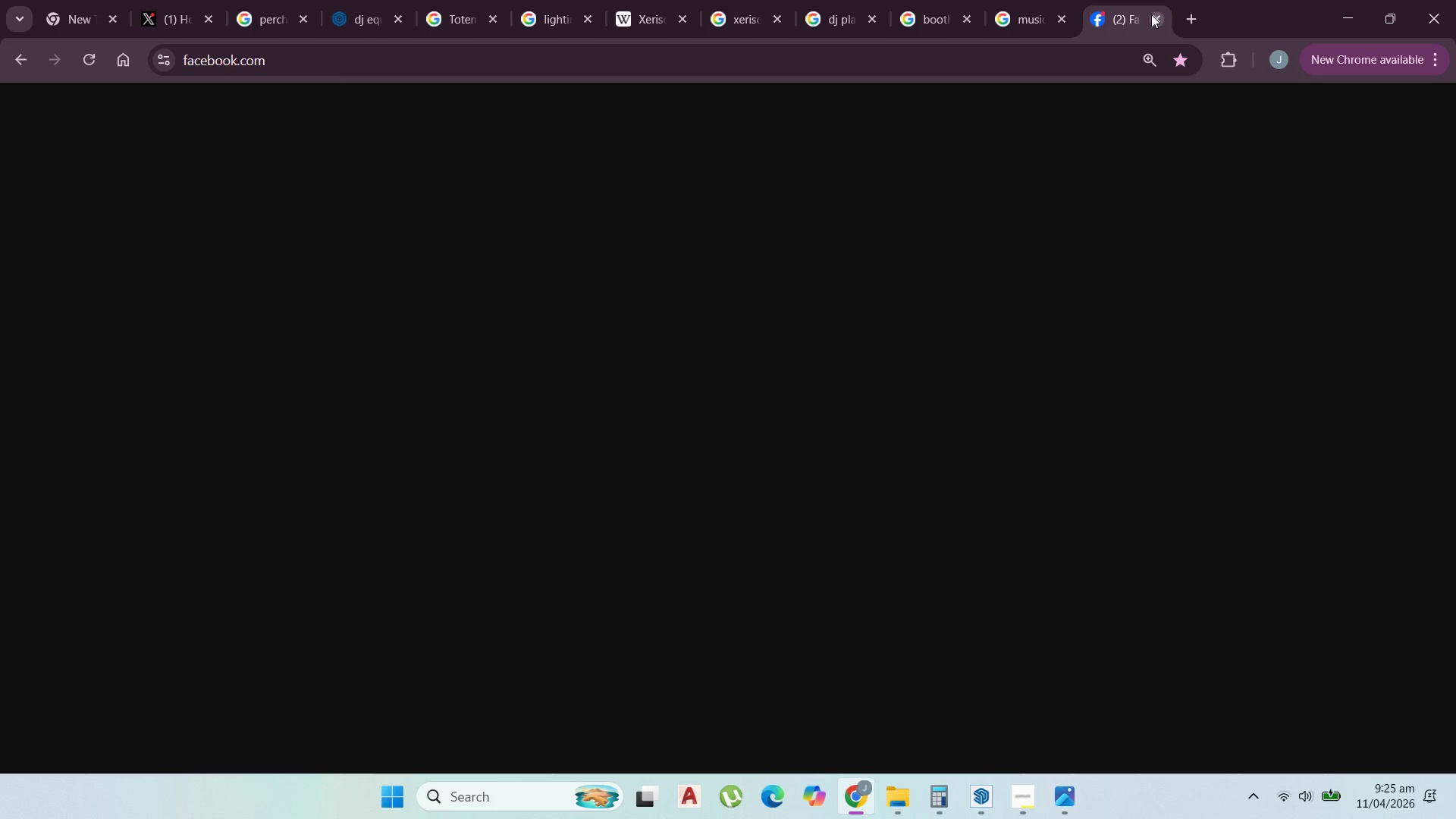 
triple_click([1151, 14])
 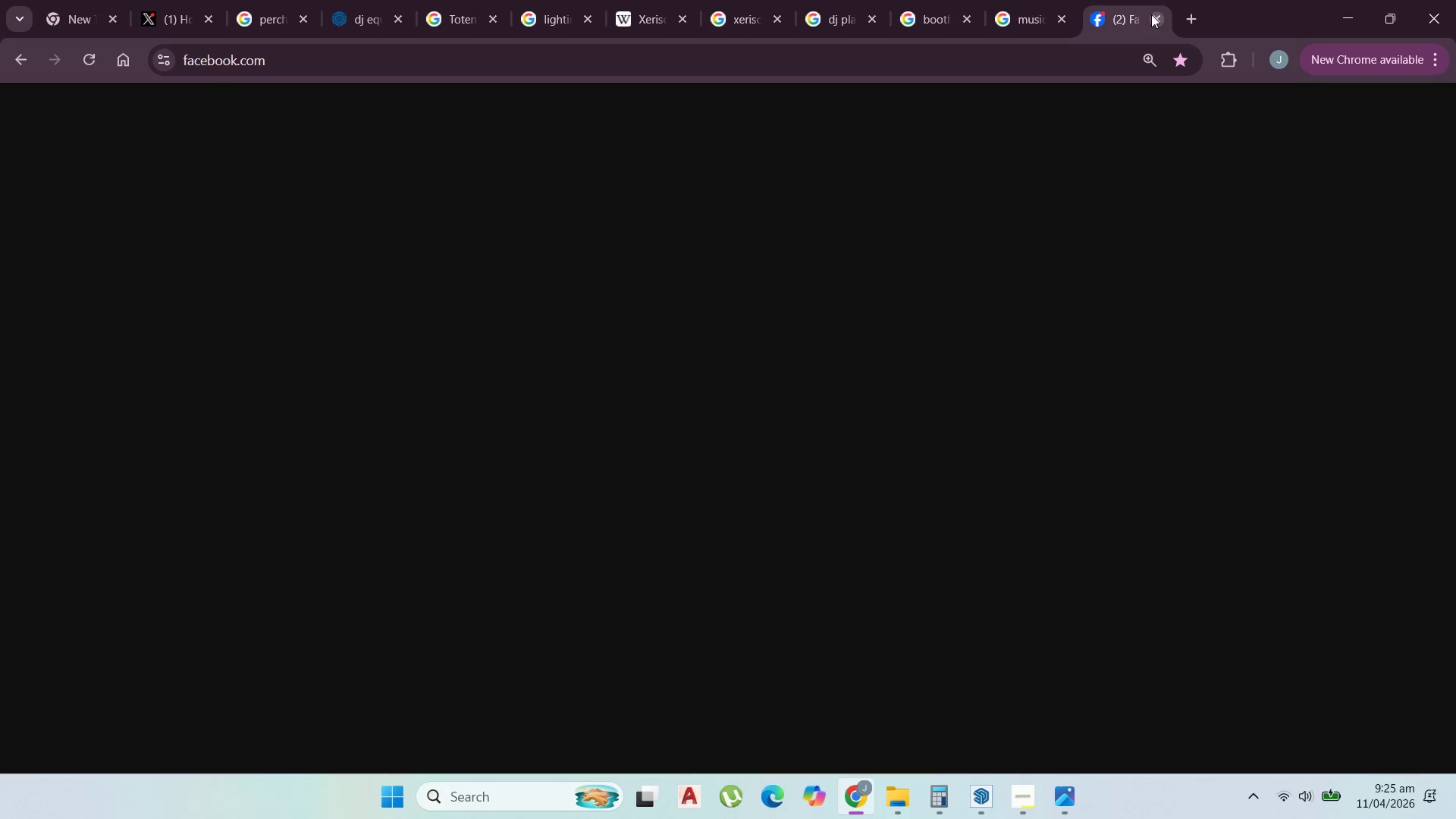 
triple_click([1151, 14])
 